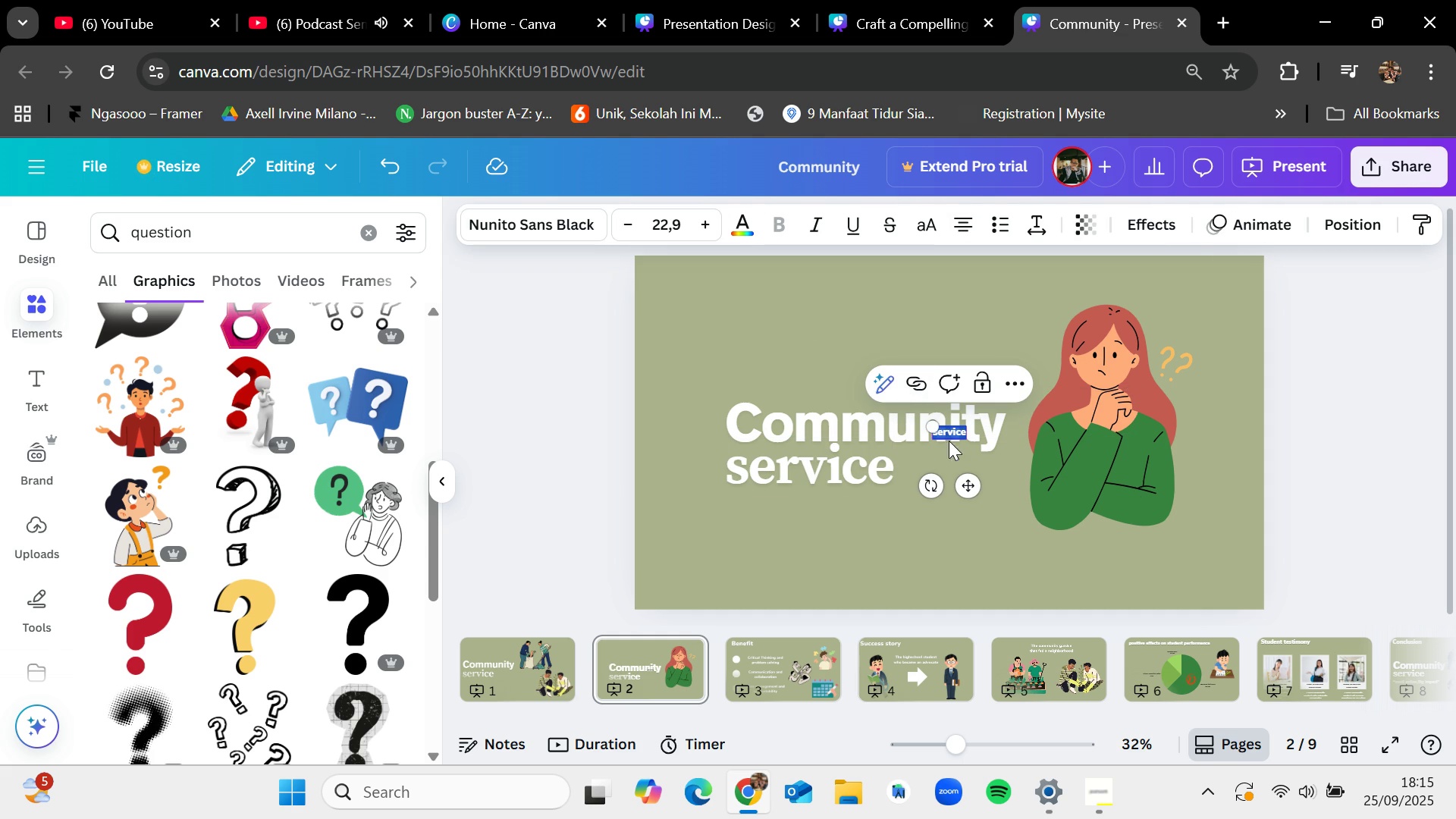 
key(Control+Z)
 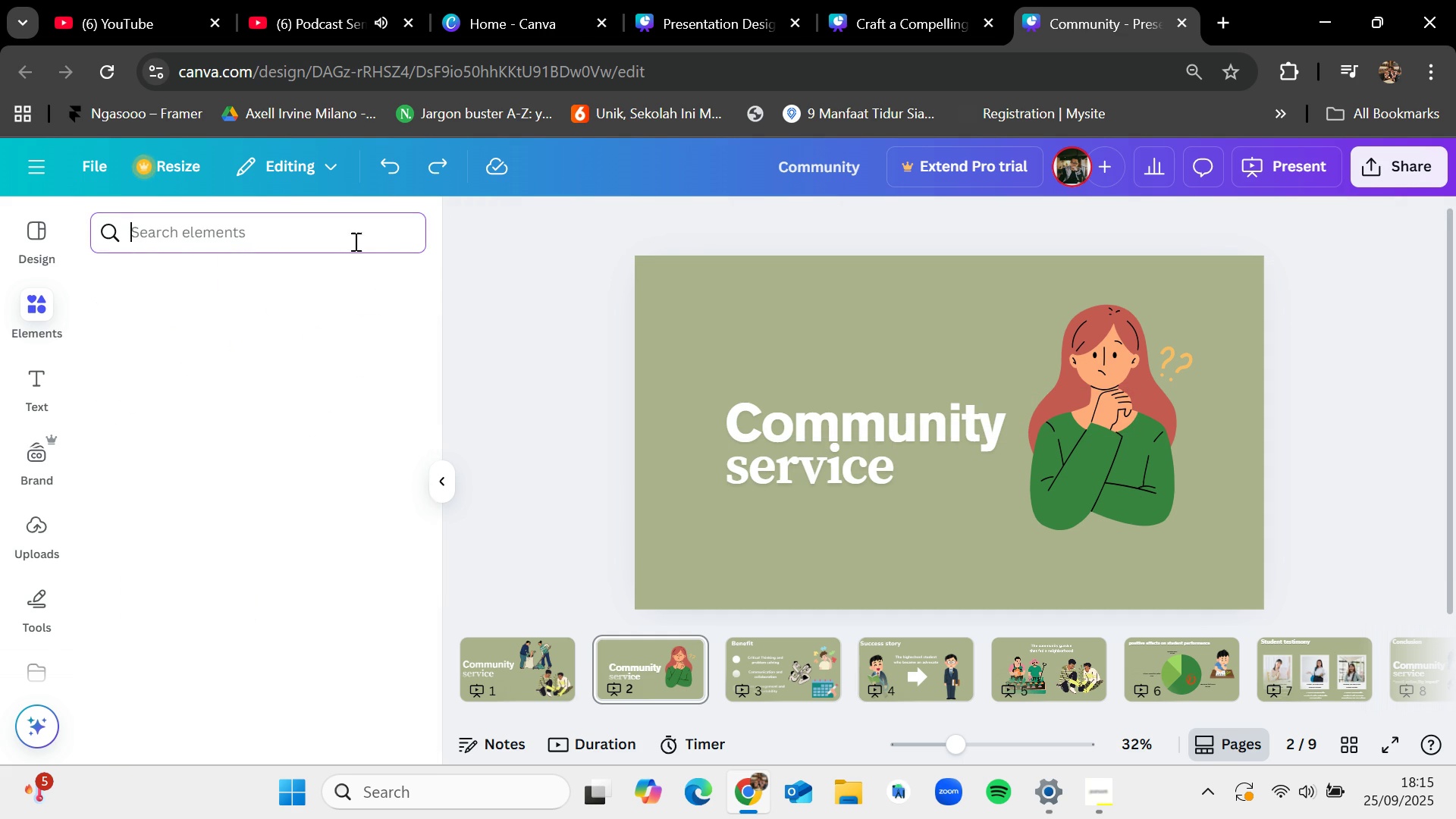 
type(whats)
 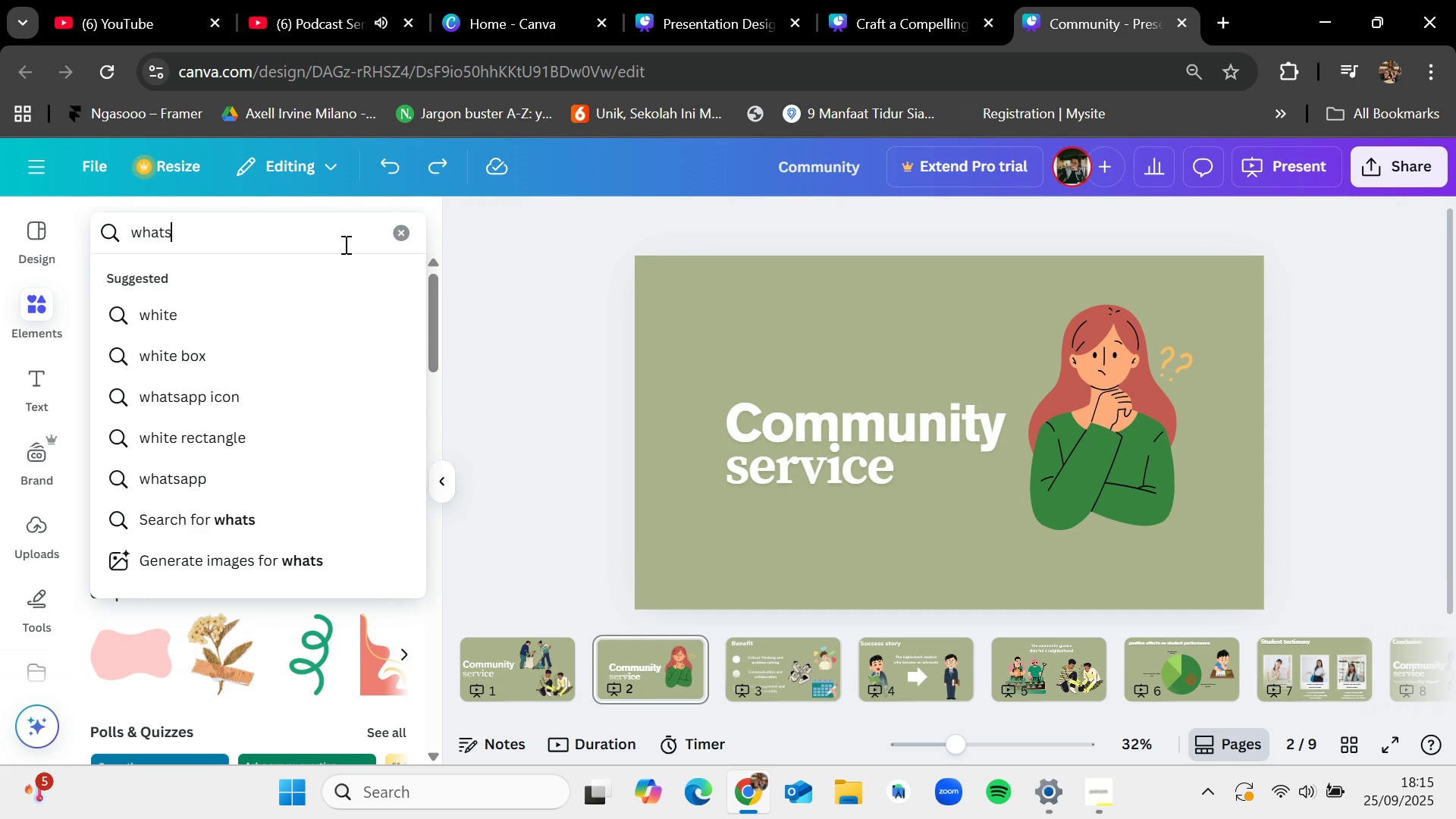 
key(Enter)
 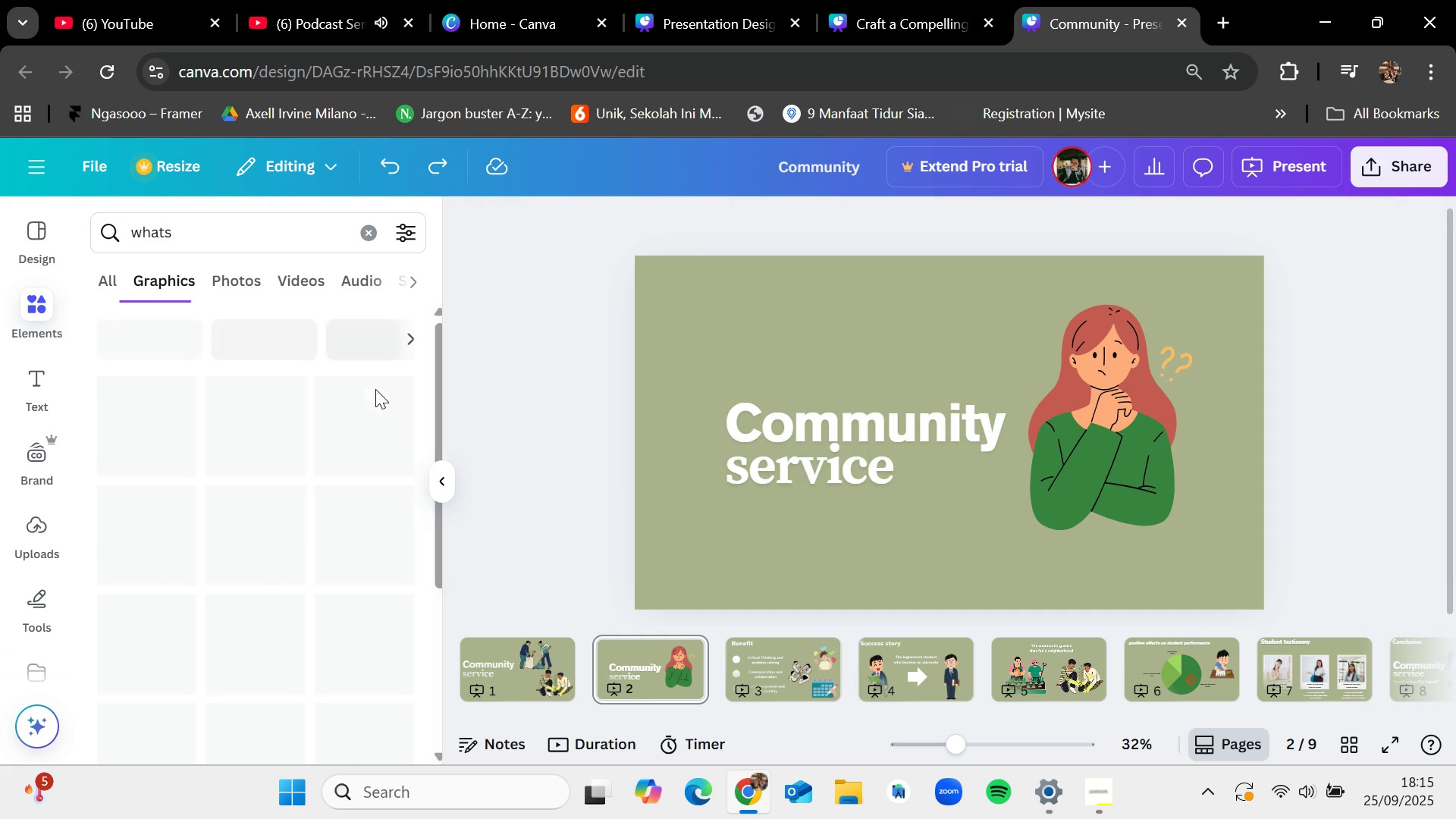 
scroll: coordinate [312, 604], scroll_direction: down, amount: 2.0
 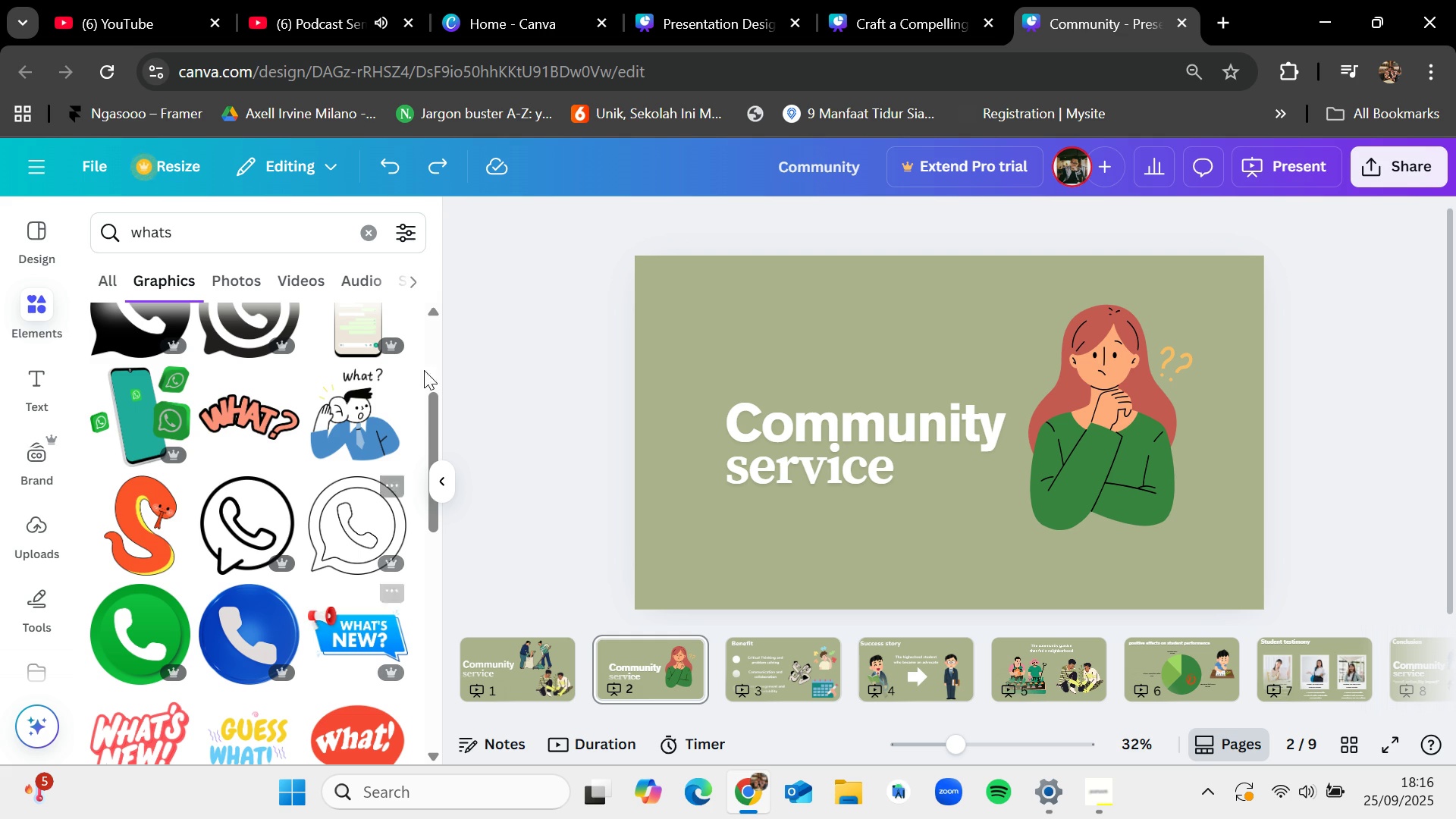 
left_click([369, 229])
 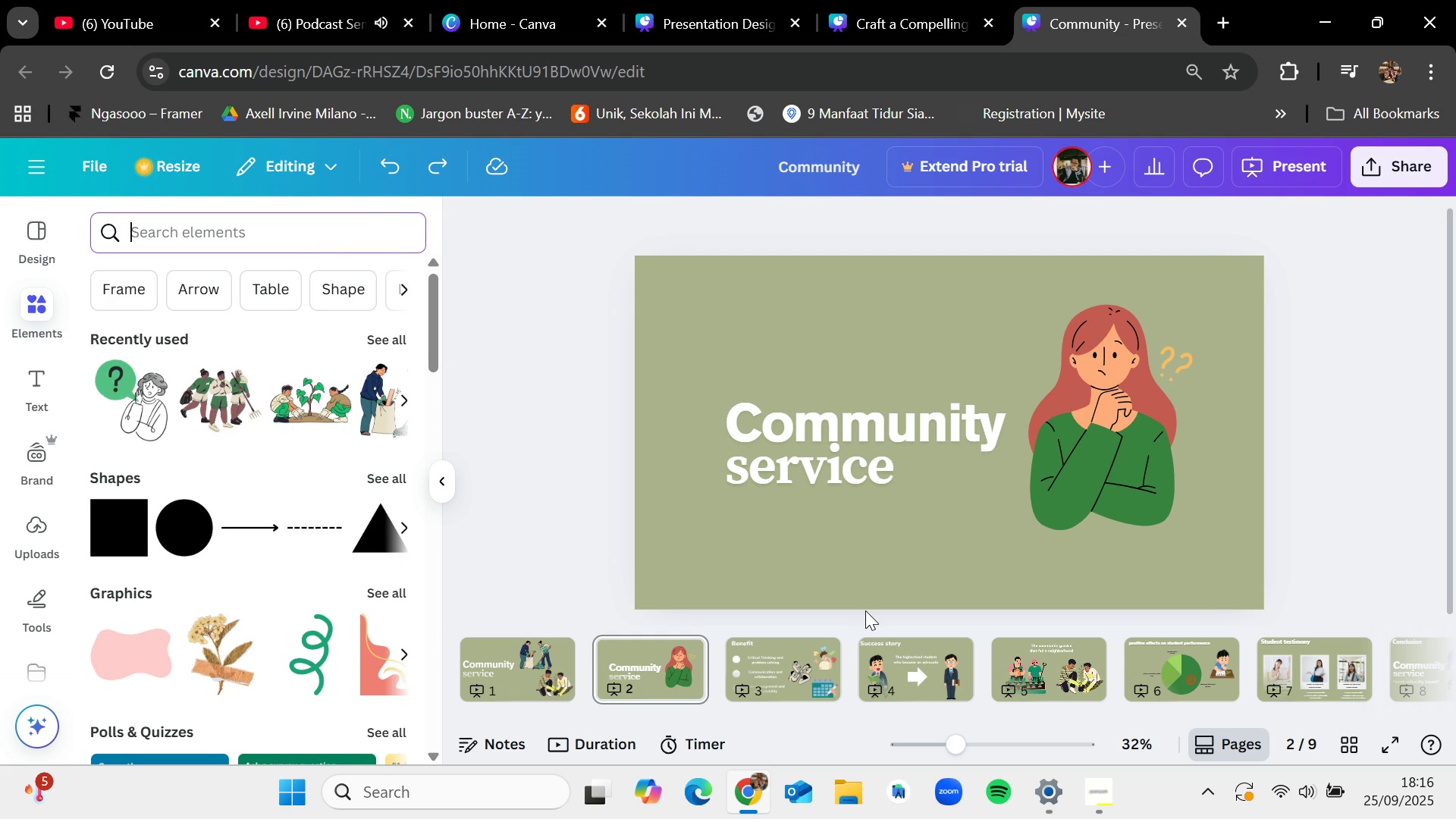 
wait(6.23)
 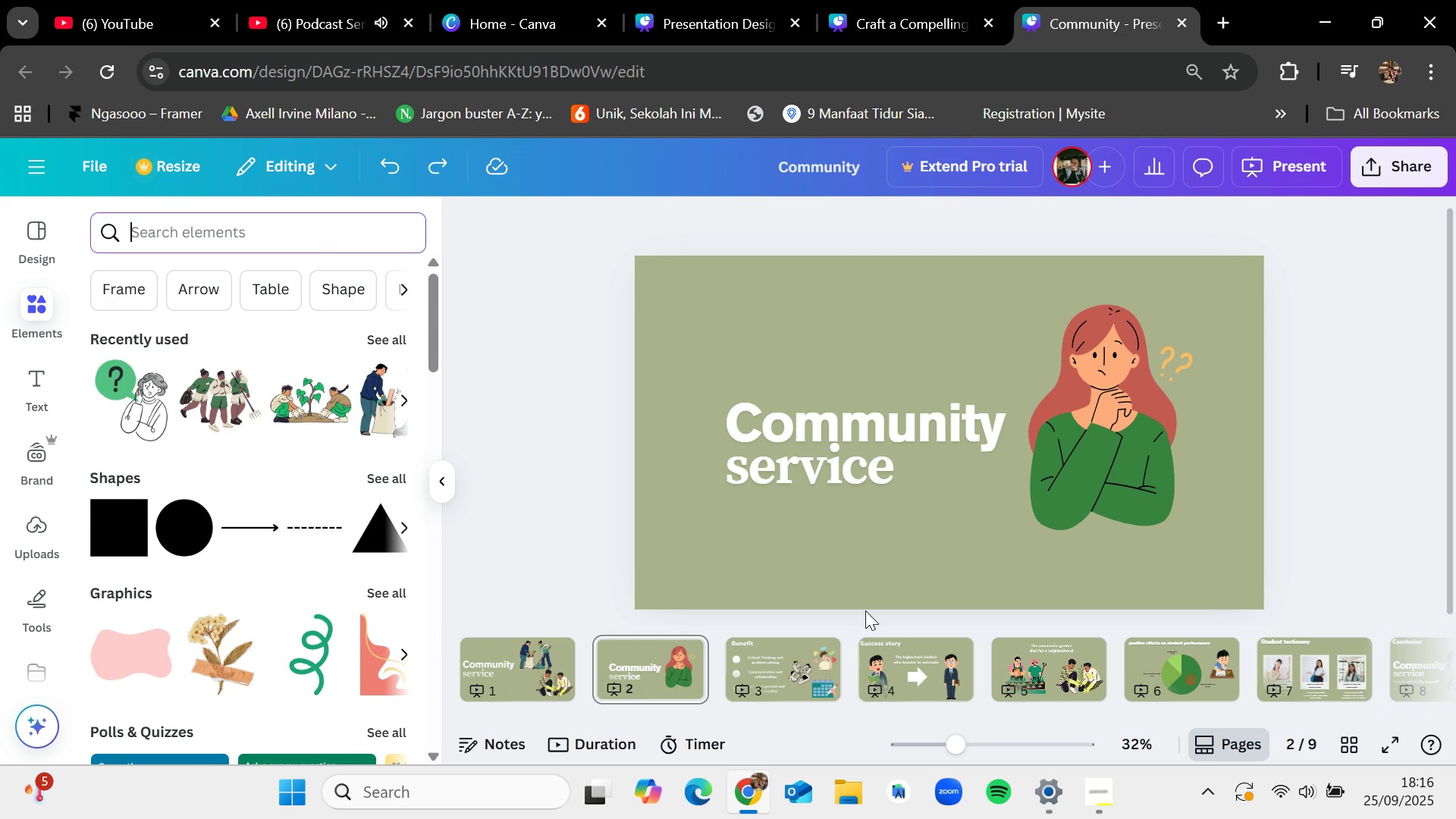 
left_click([776, 663])
 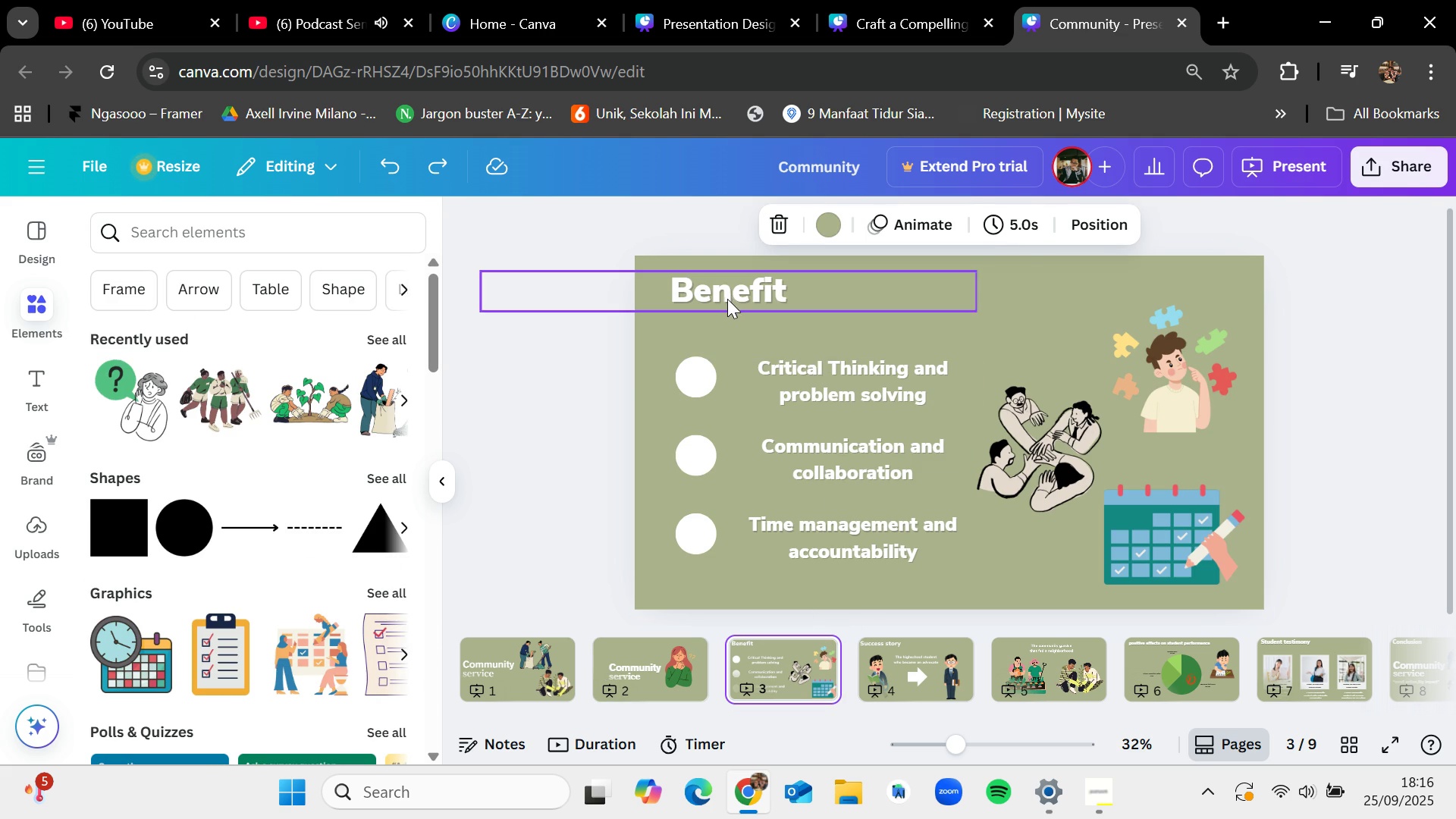 
left_click([726, 295])
 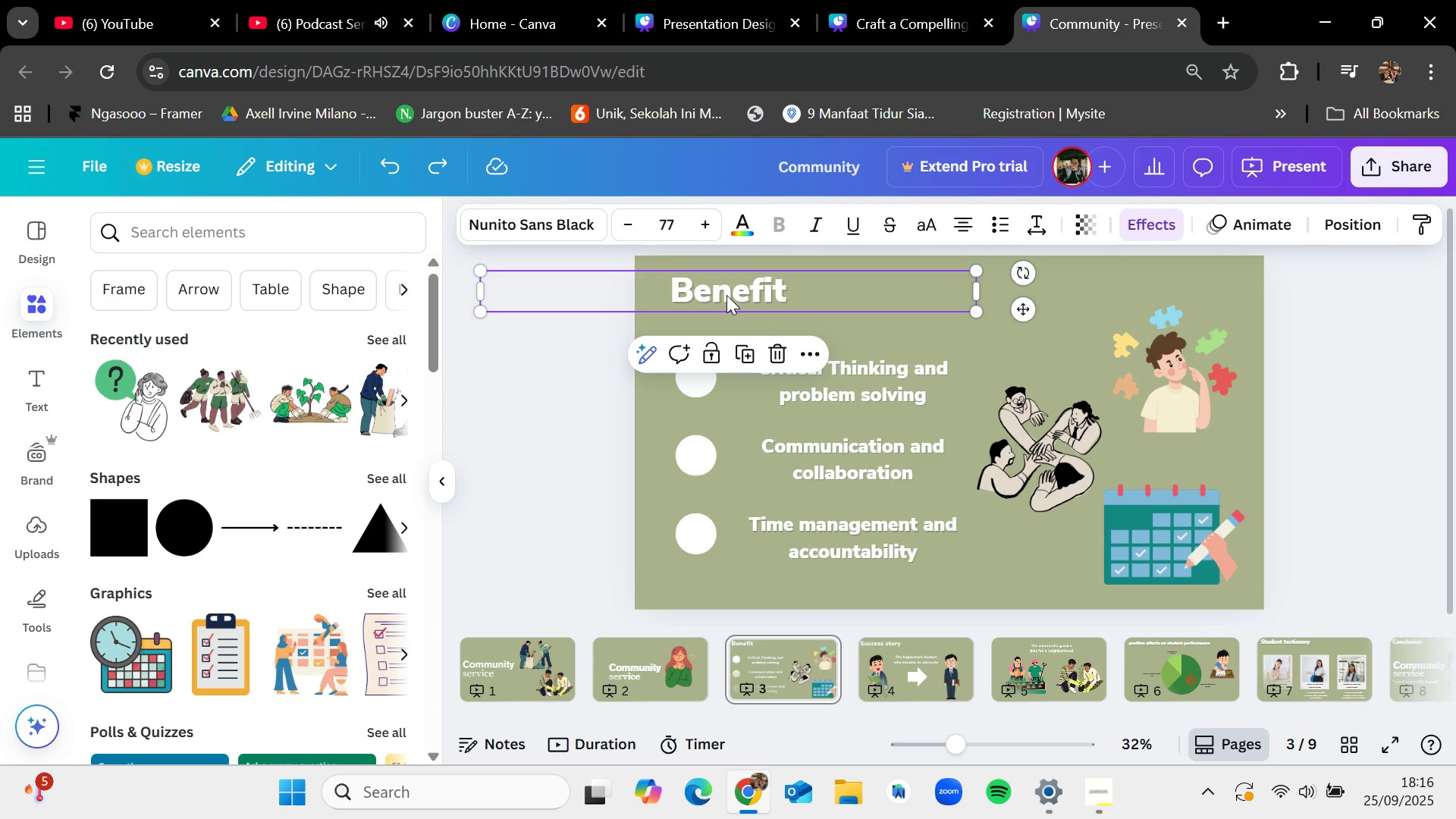 
key(Control+C)
 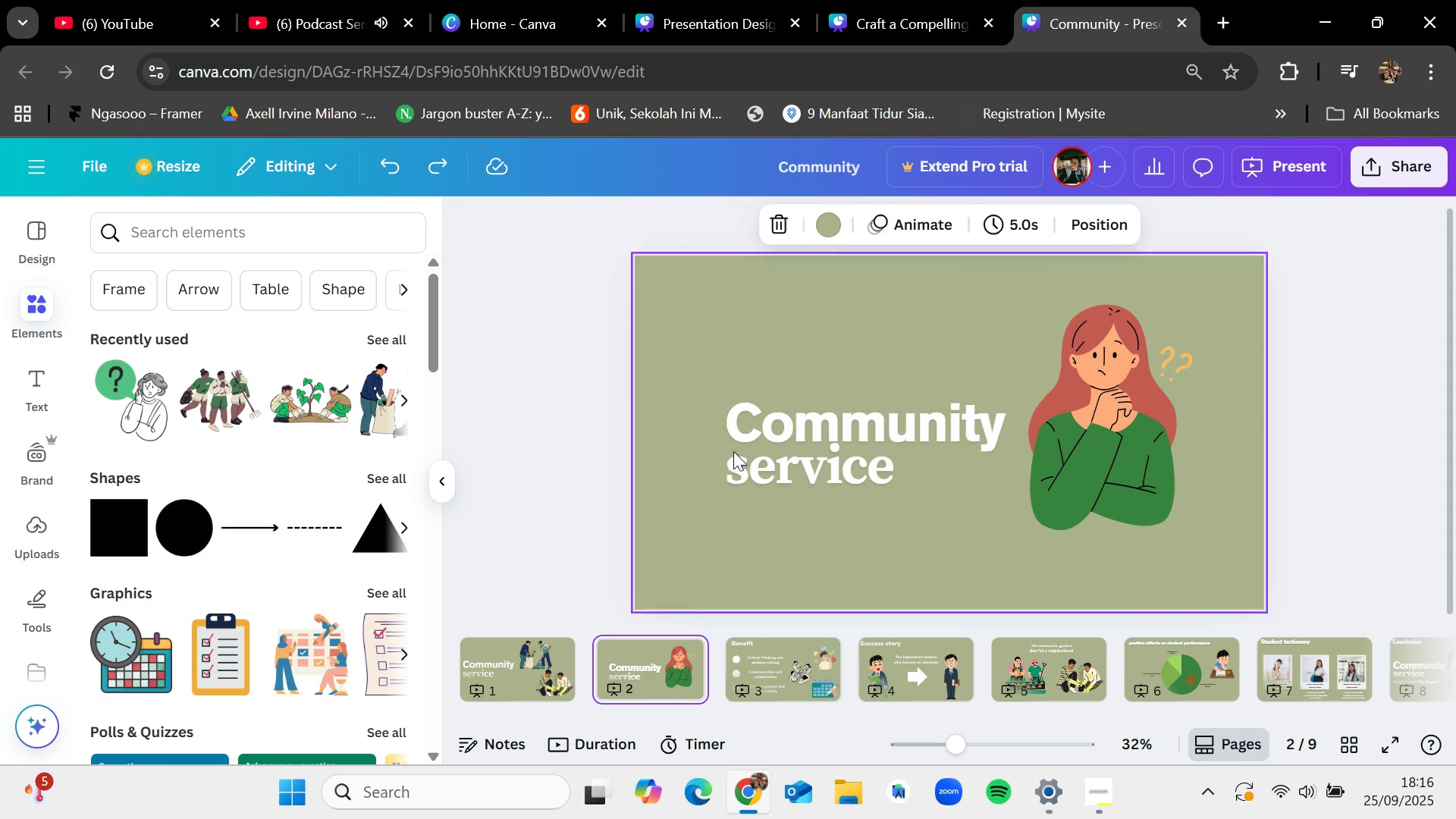 
key(Control+V)
 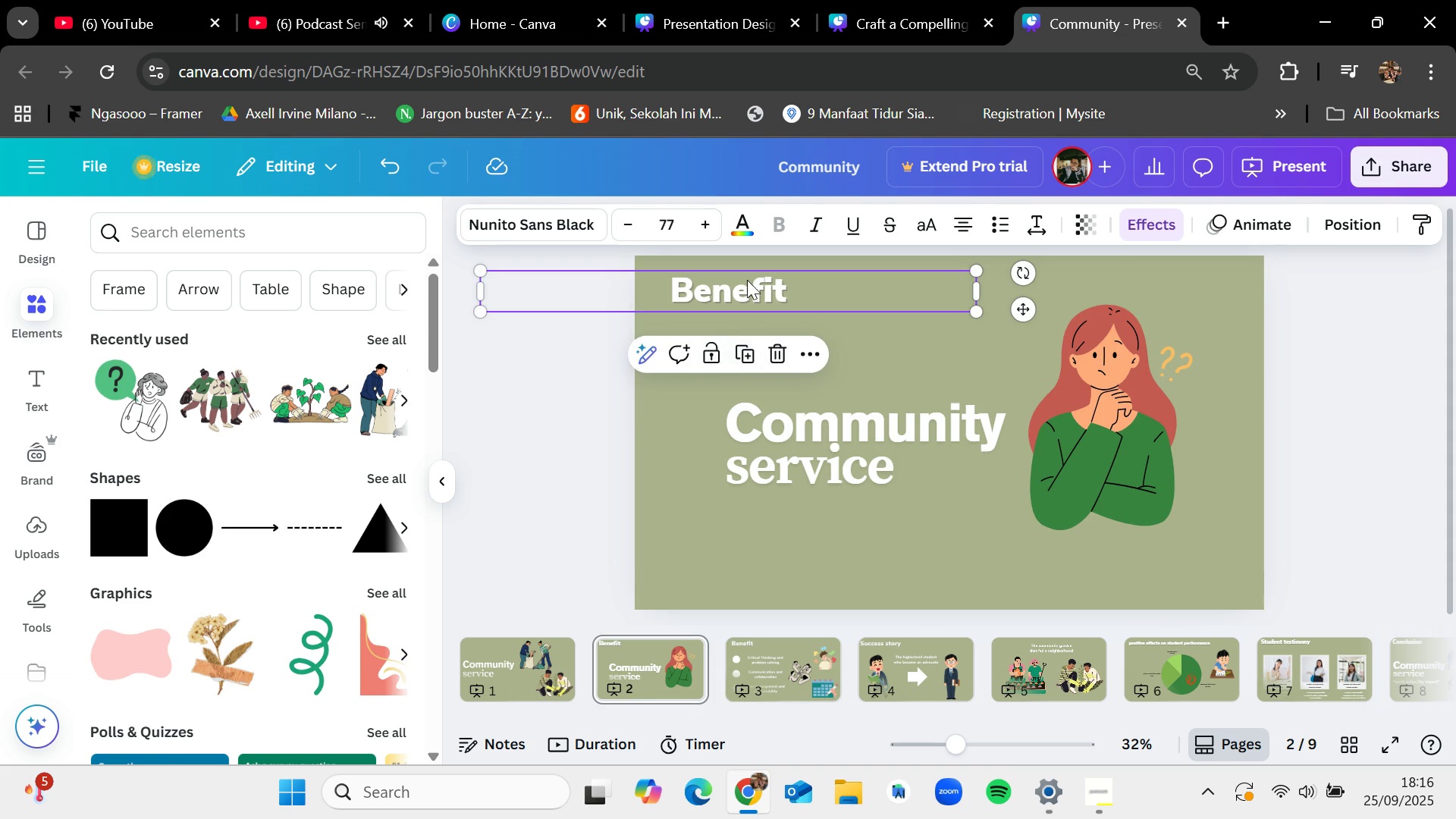 
left_click_drag(start_coordinate=[747, 287], to_coordinate=[799, 375])
 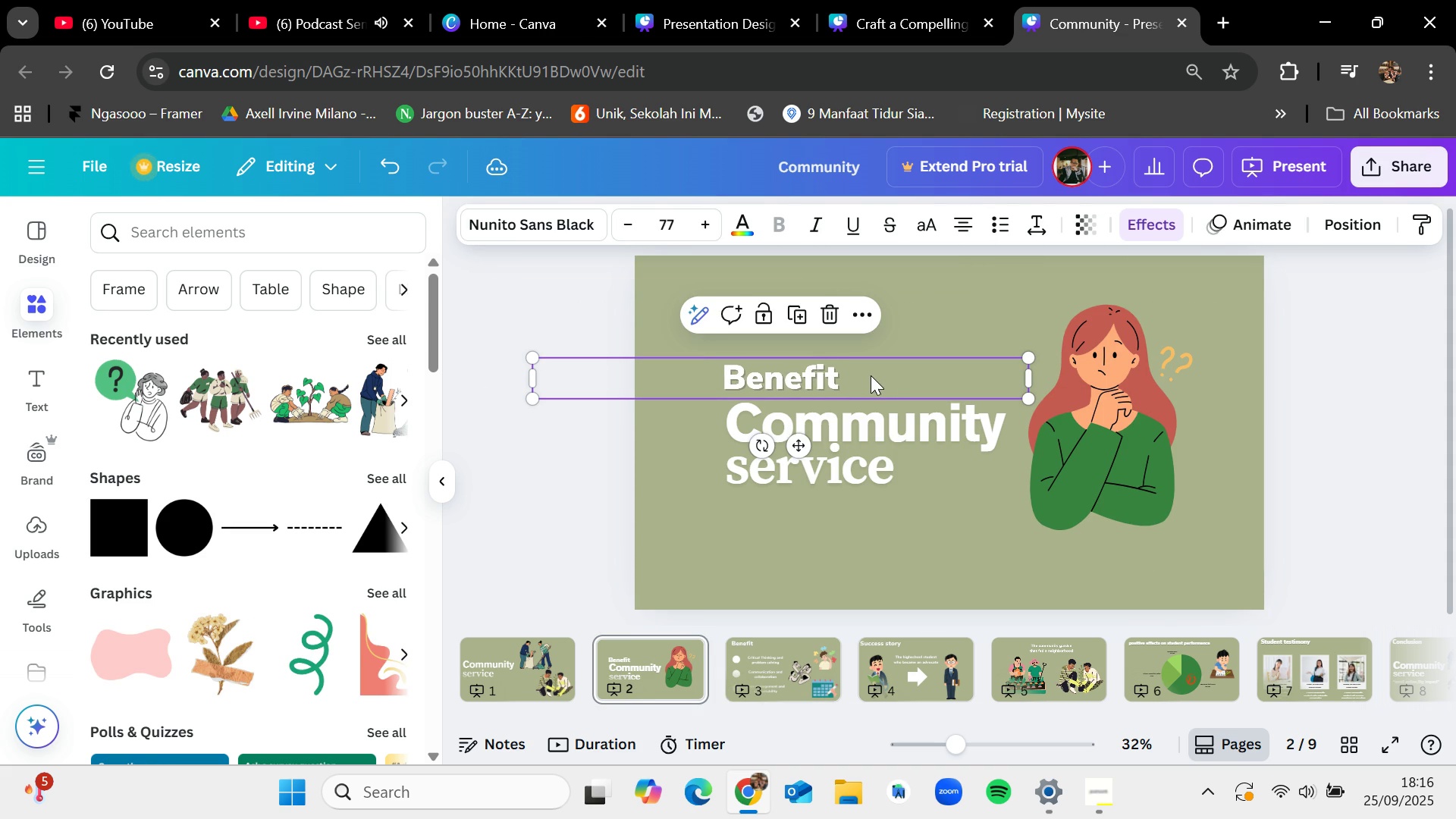 
double_click([871, 375])
 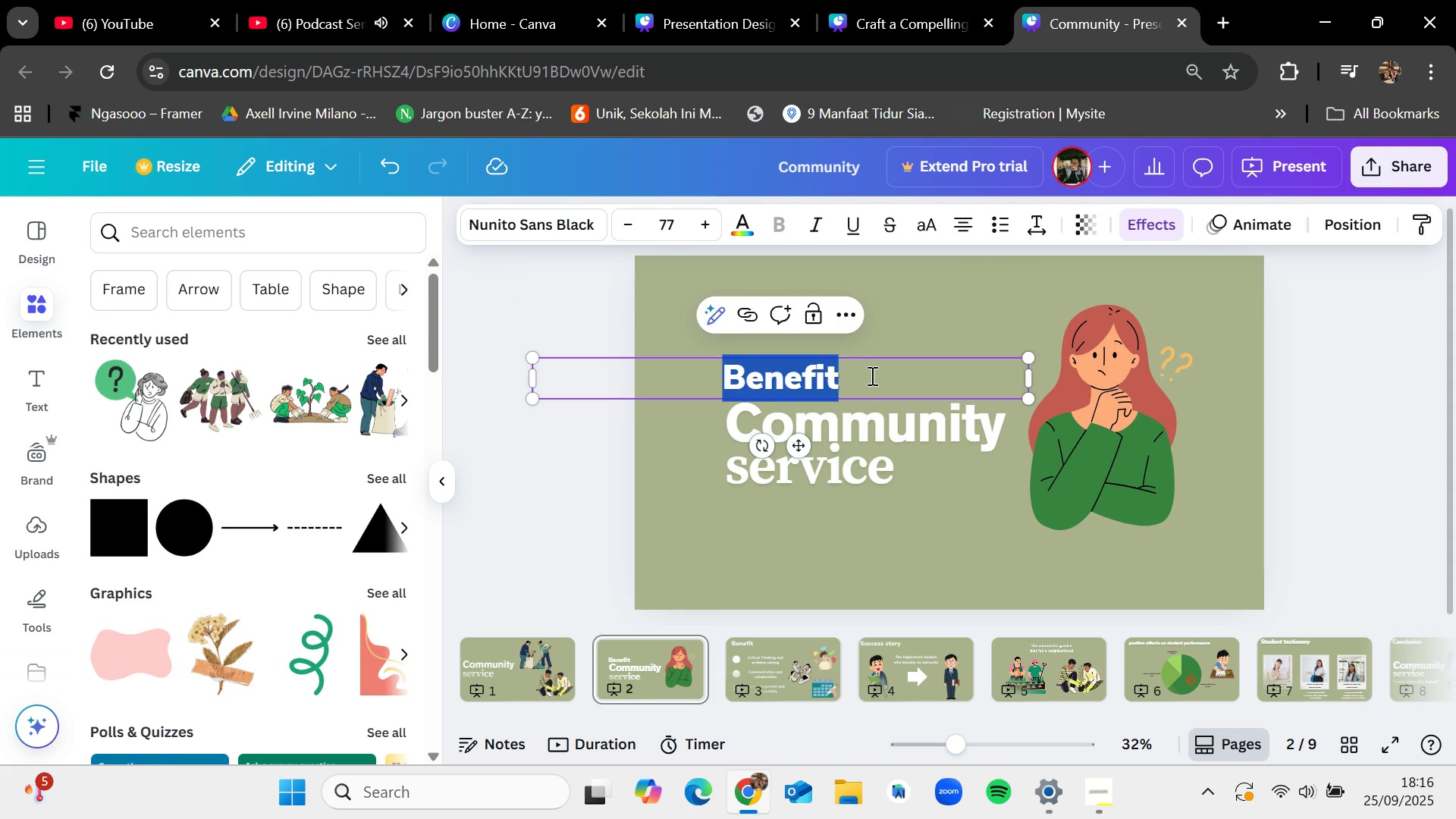 
key(Backspace)
type(Whats)
key(Backspace)
type('s)
 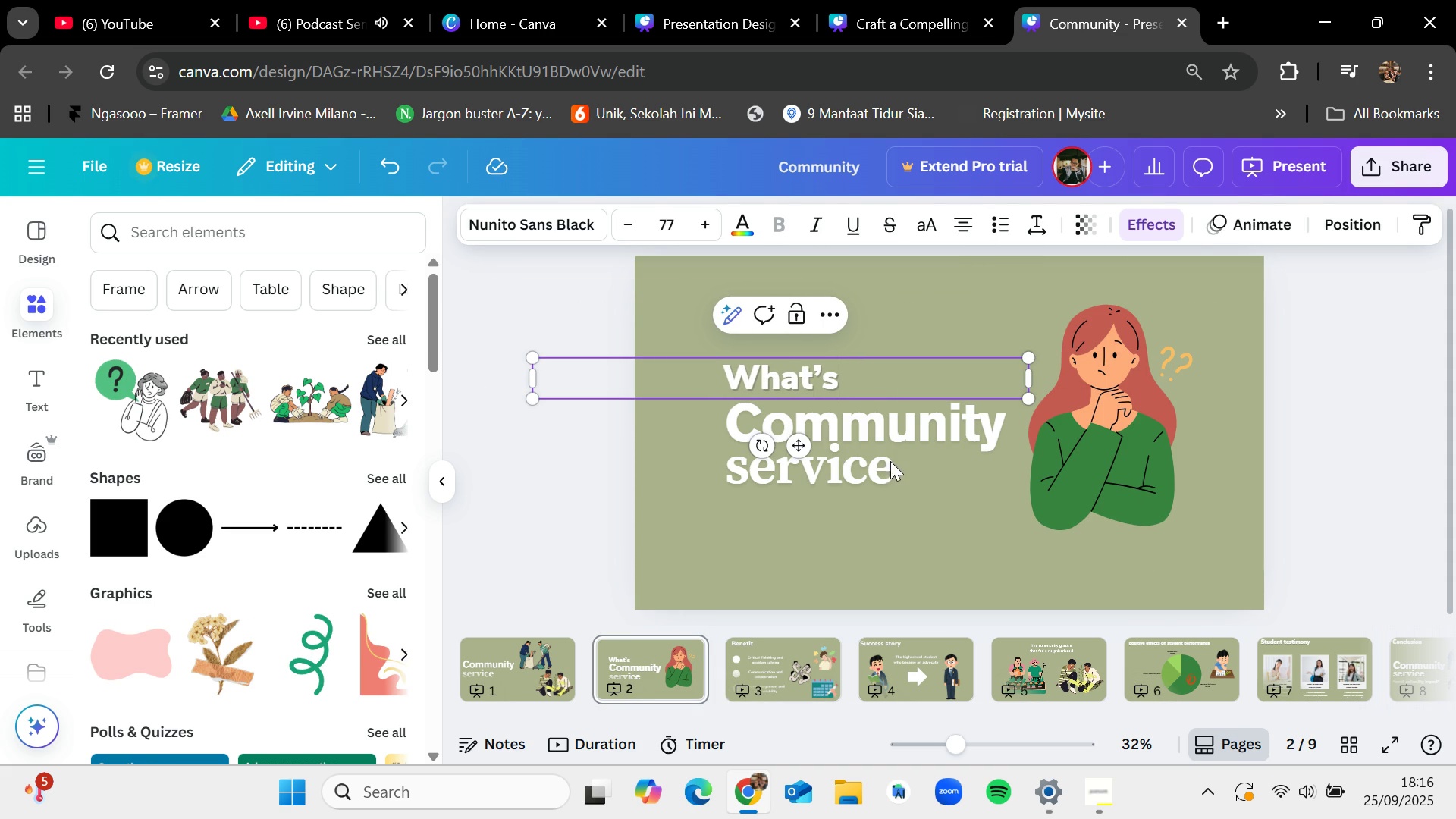 
left_click([908, 564])
 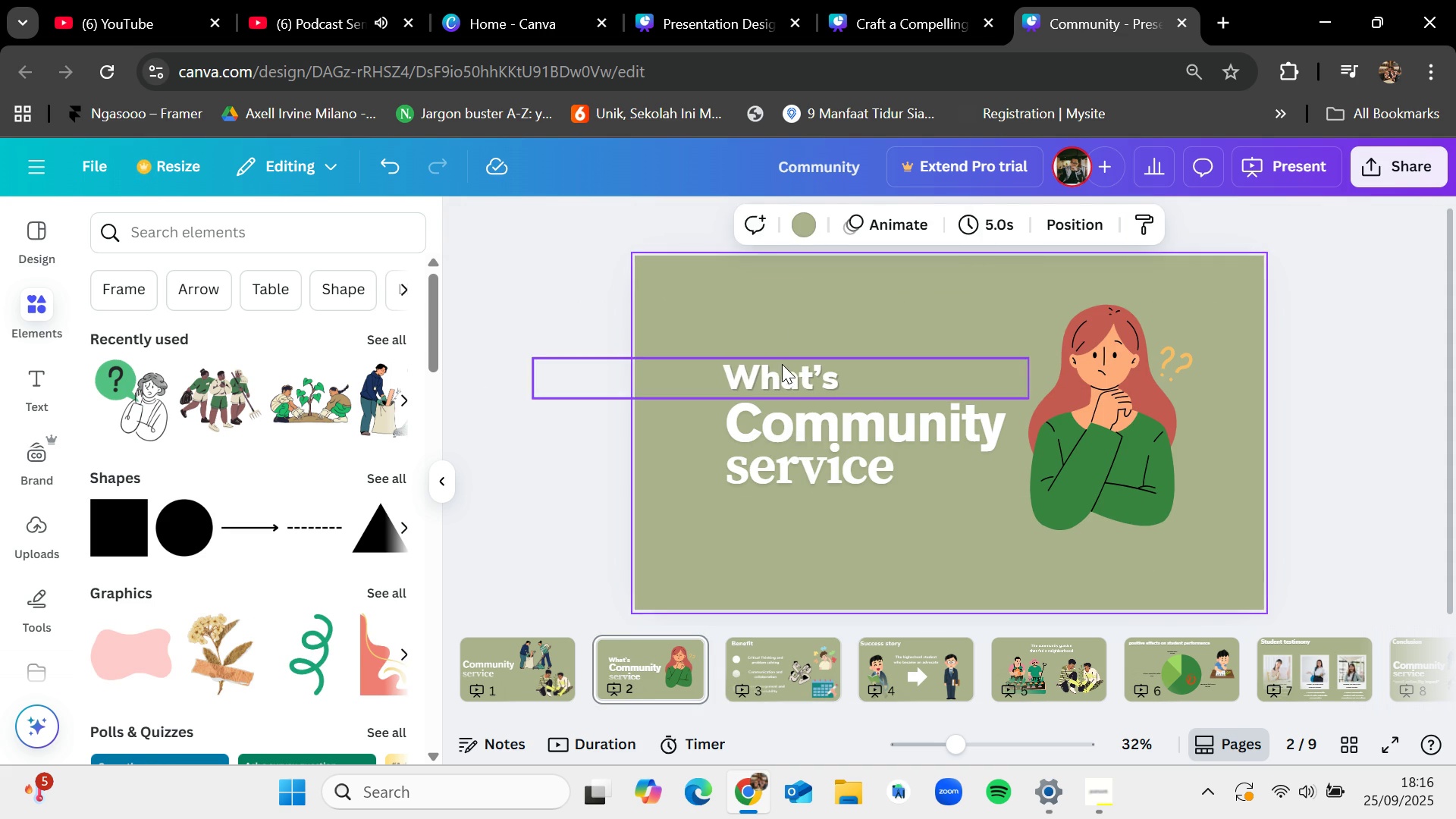 
left_click_drag(start_coordinate=[782, 365], to_coordinate=[789, 367])
 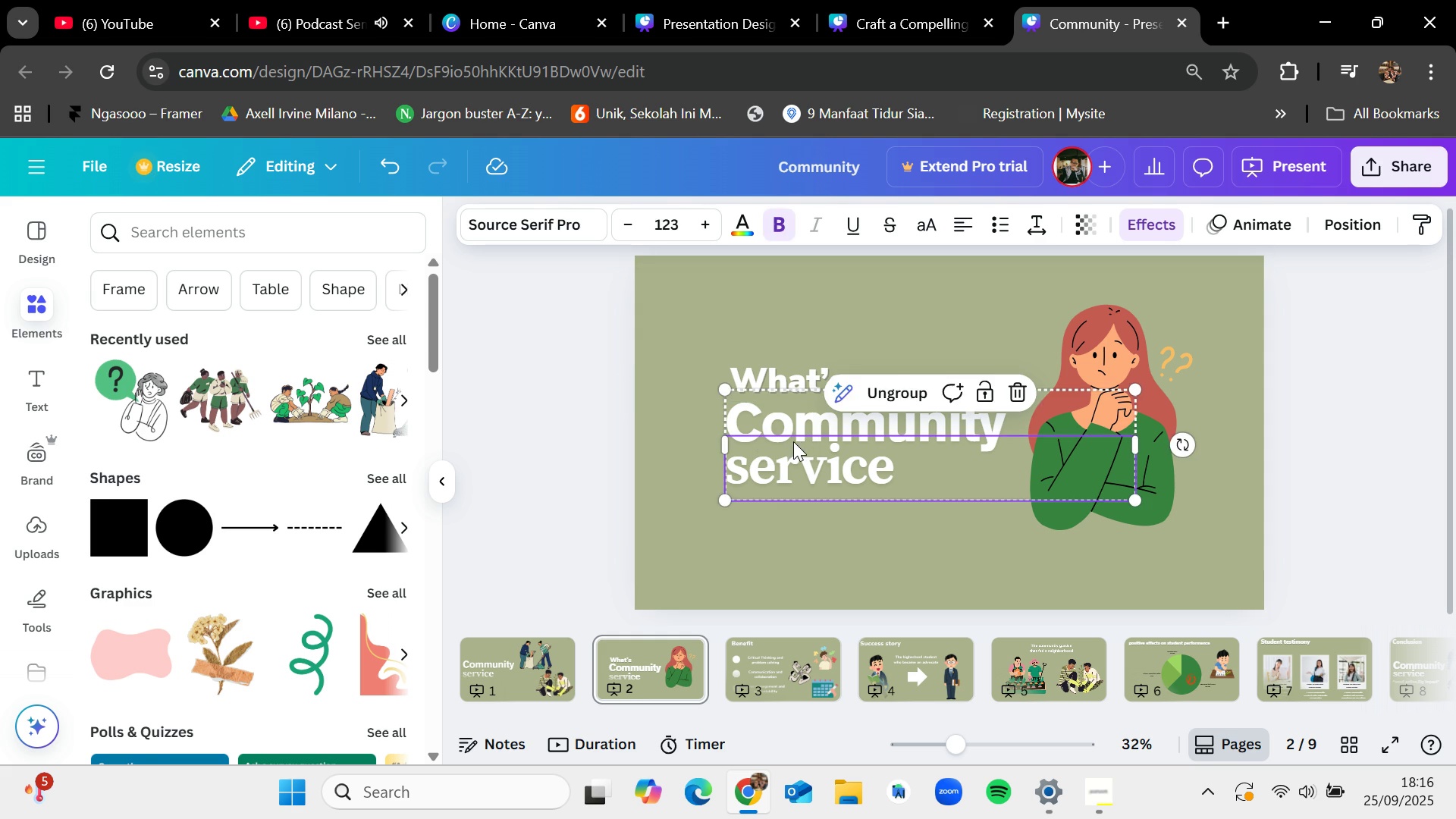 
left_click([764, 372])
 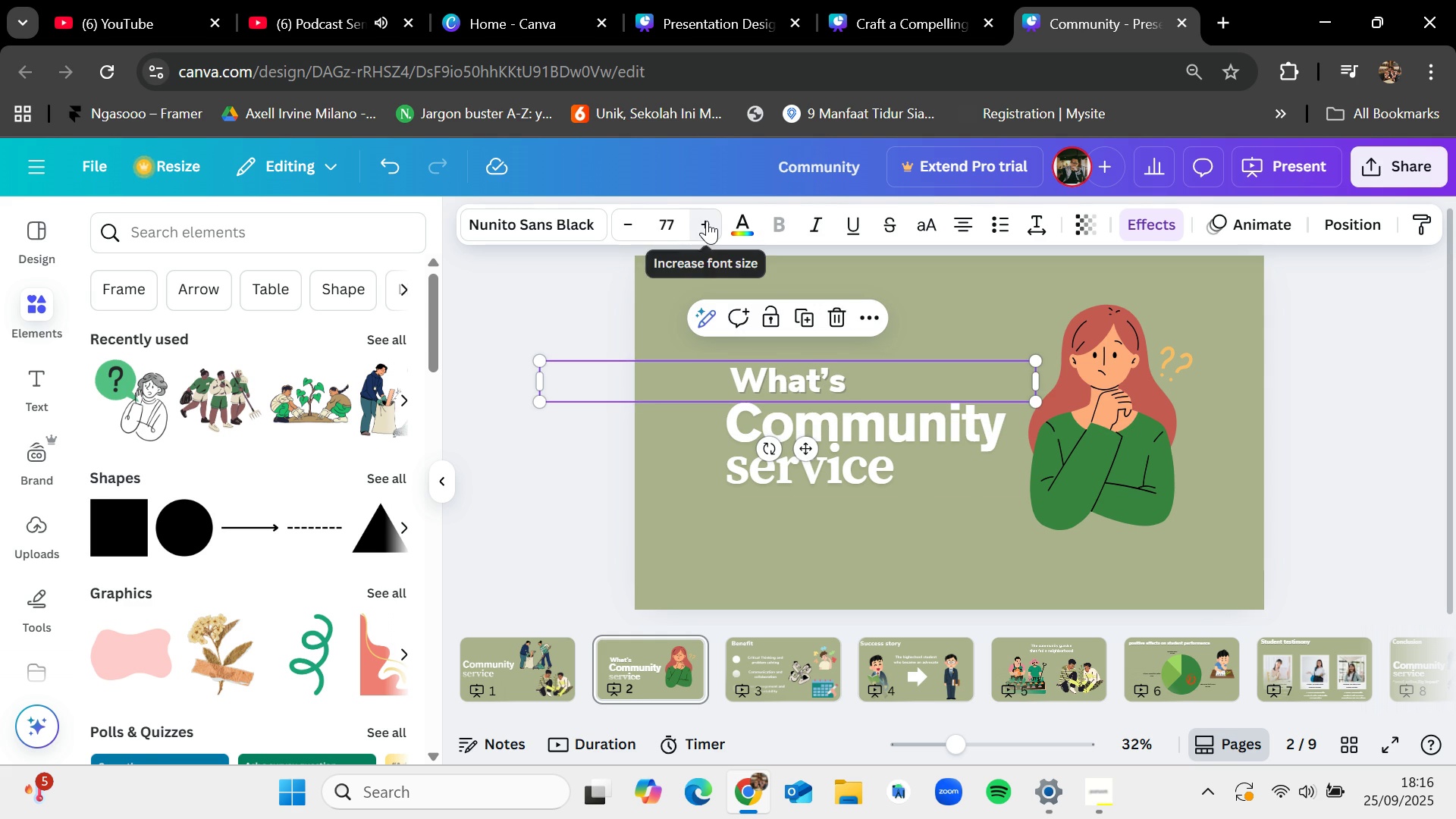 
double_click([707, 221])
 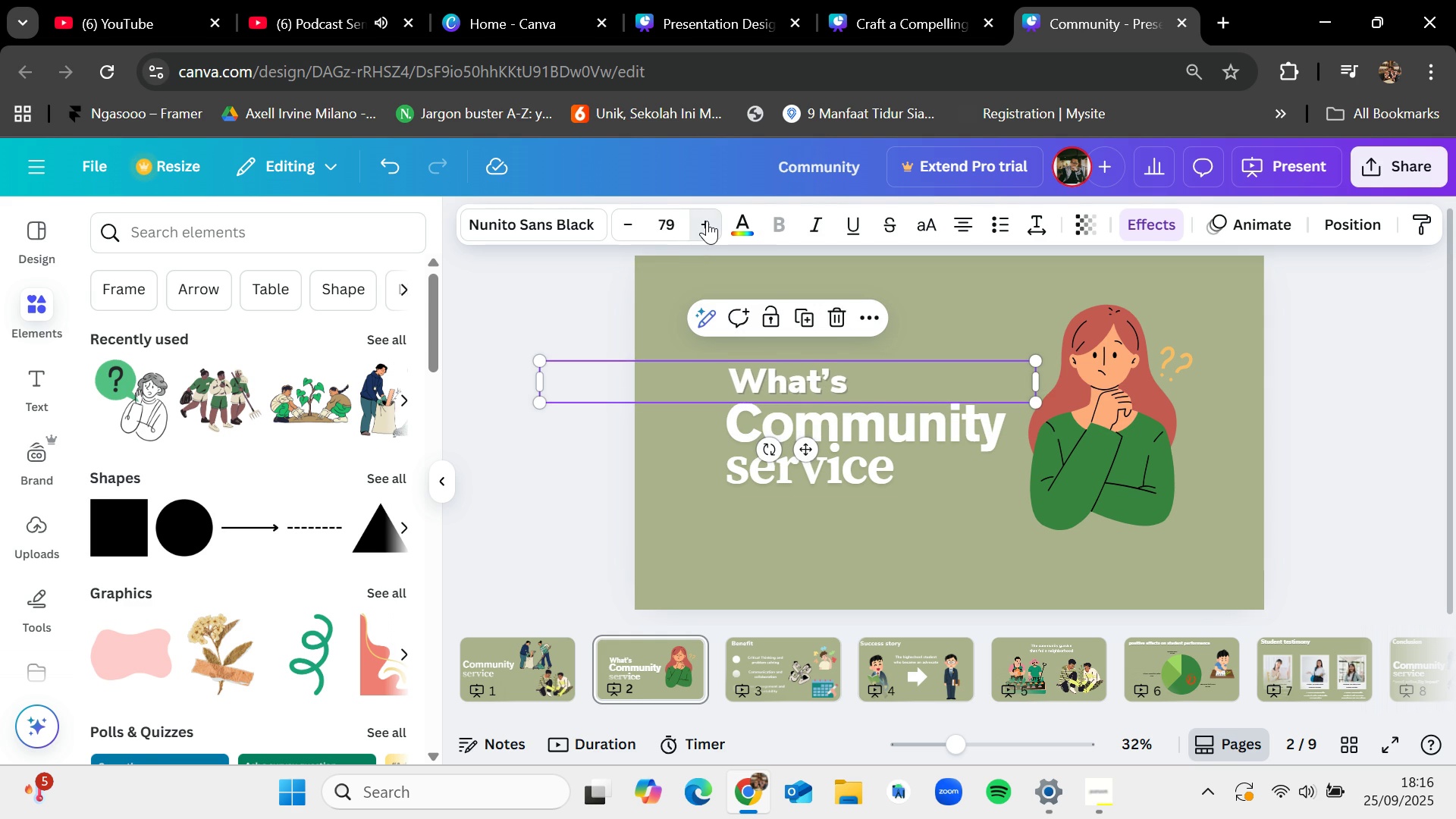 
triple_click([707, 221])
 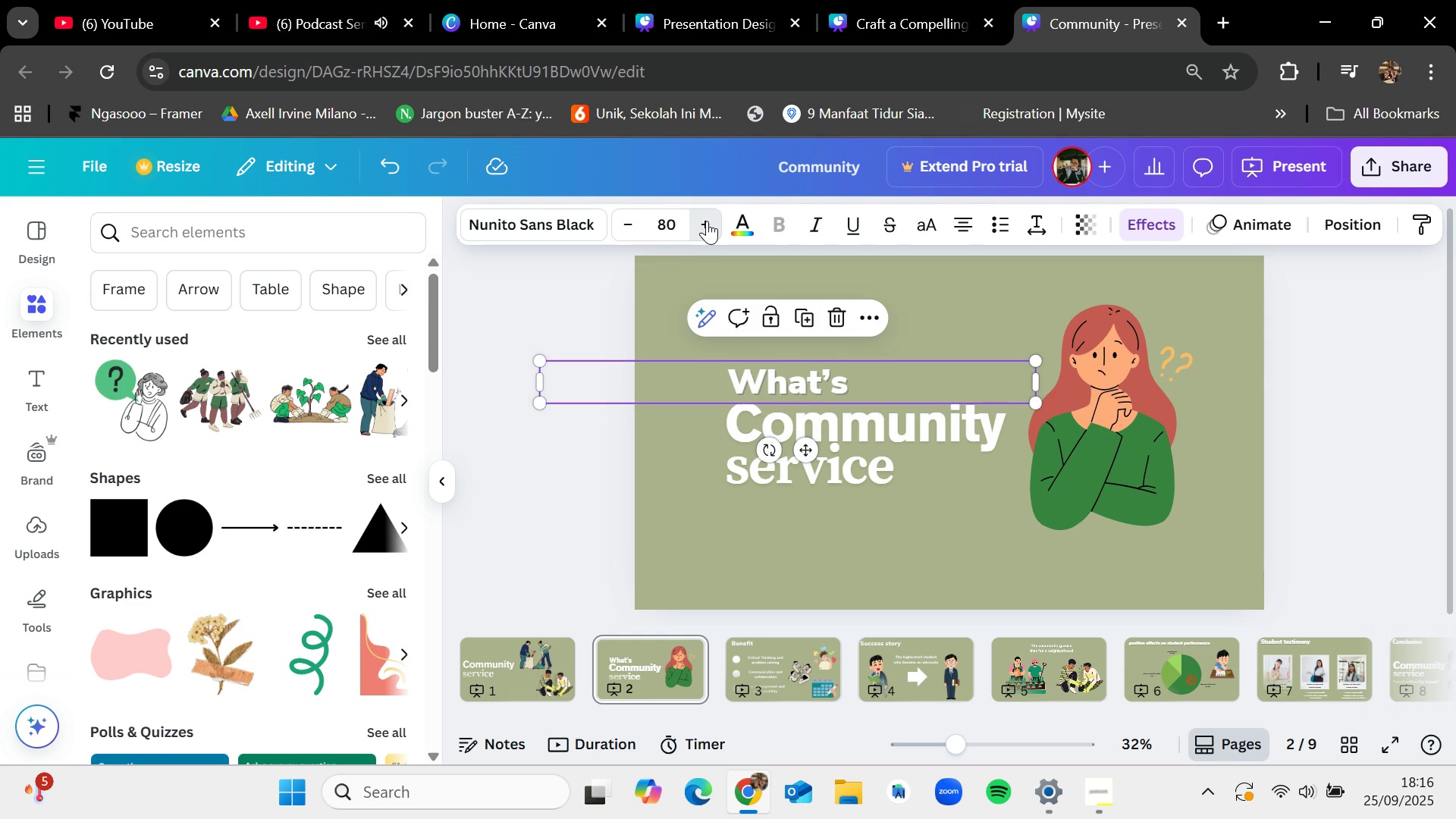 
triple_click([707, 221])
 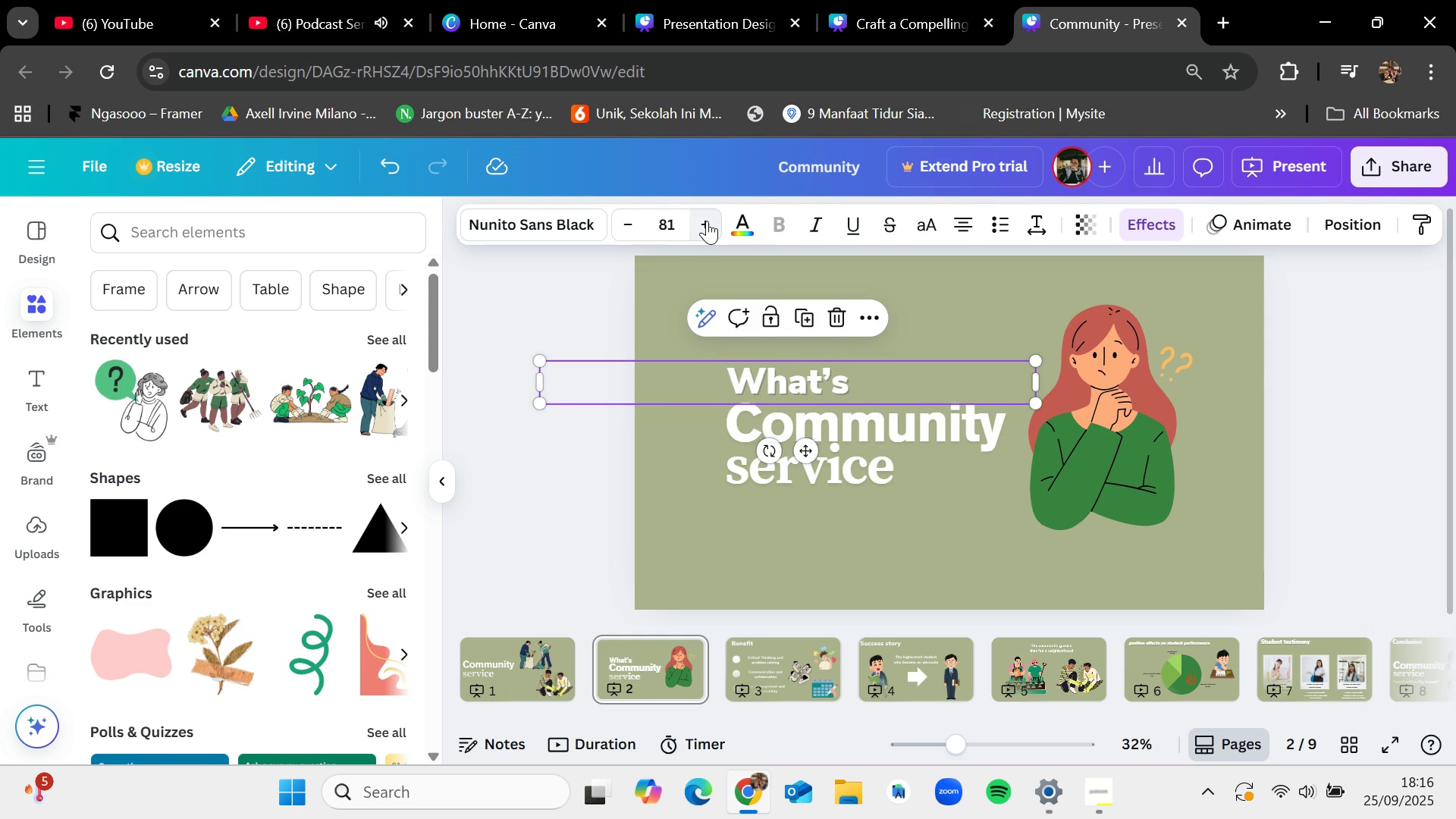 
triple_click([707, 221])
 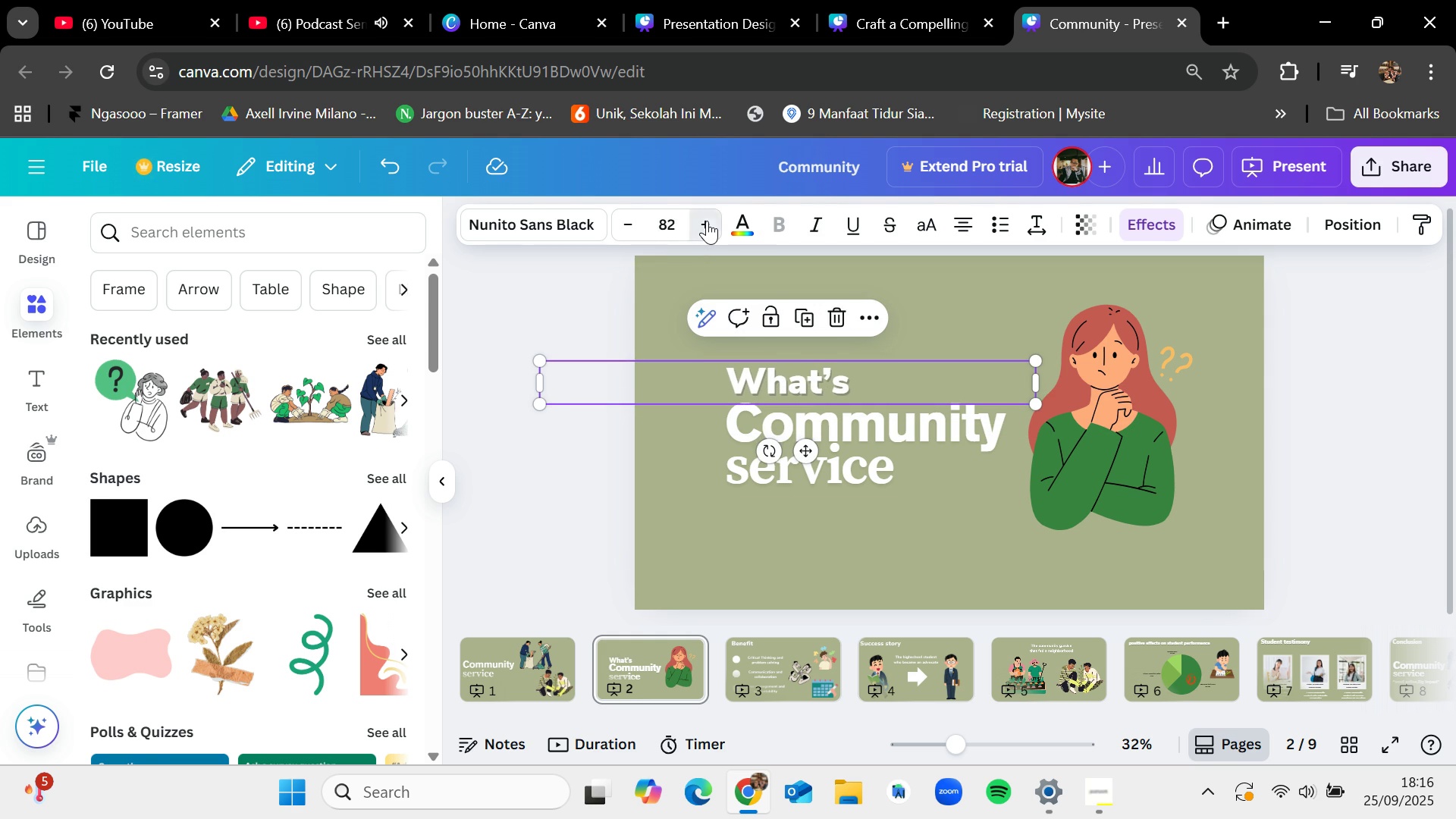 
triple_click([707, 221])
 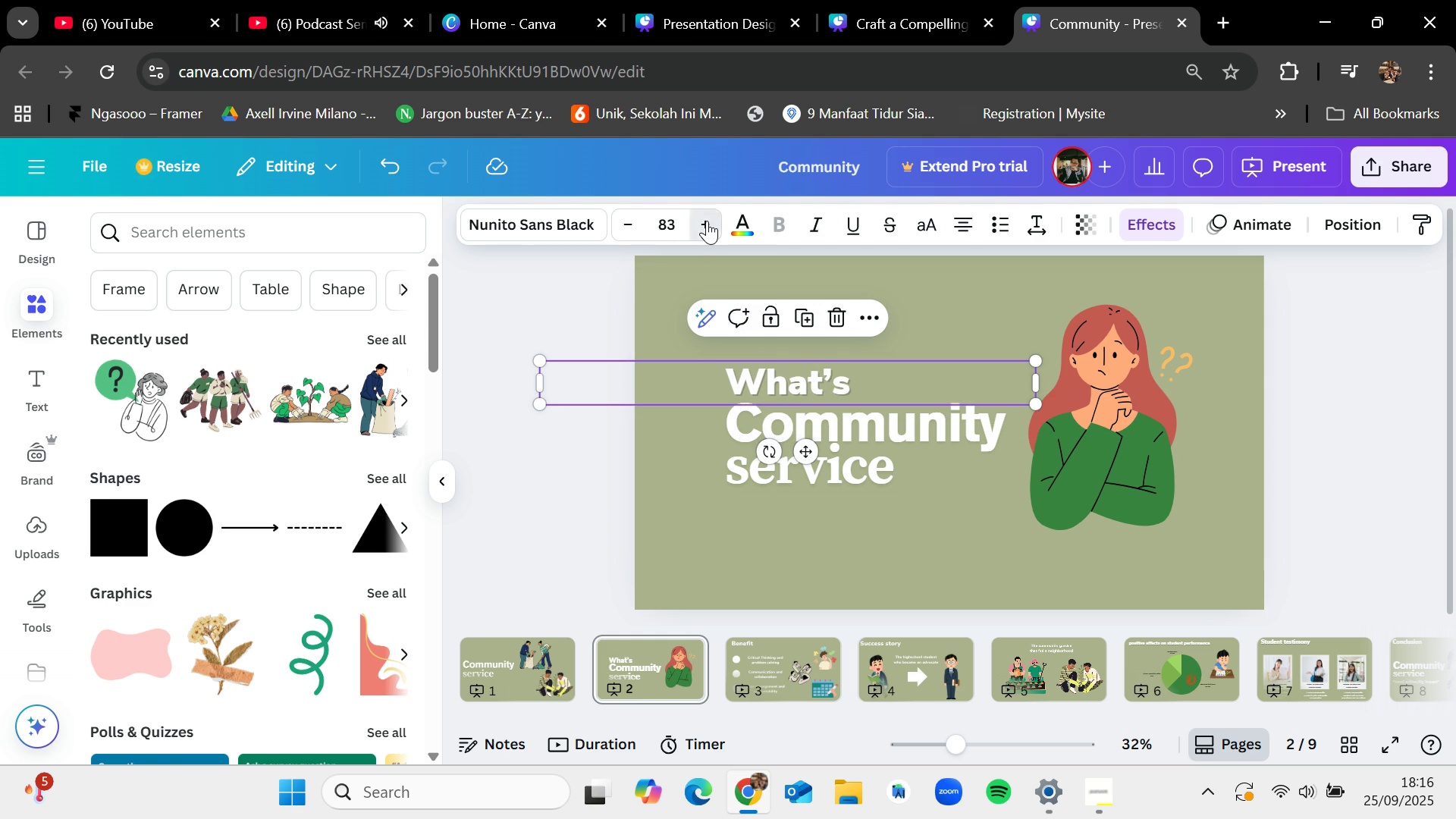 
triple_click([707, 221])
 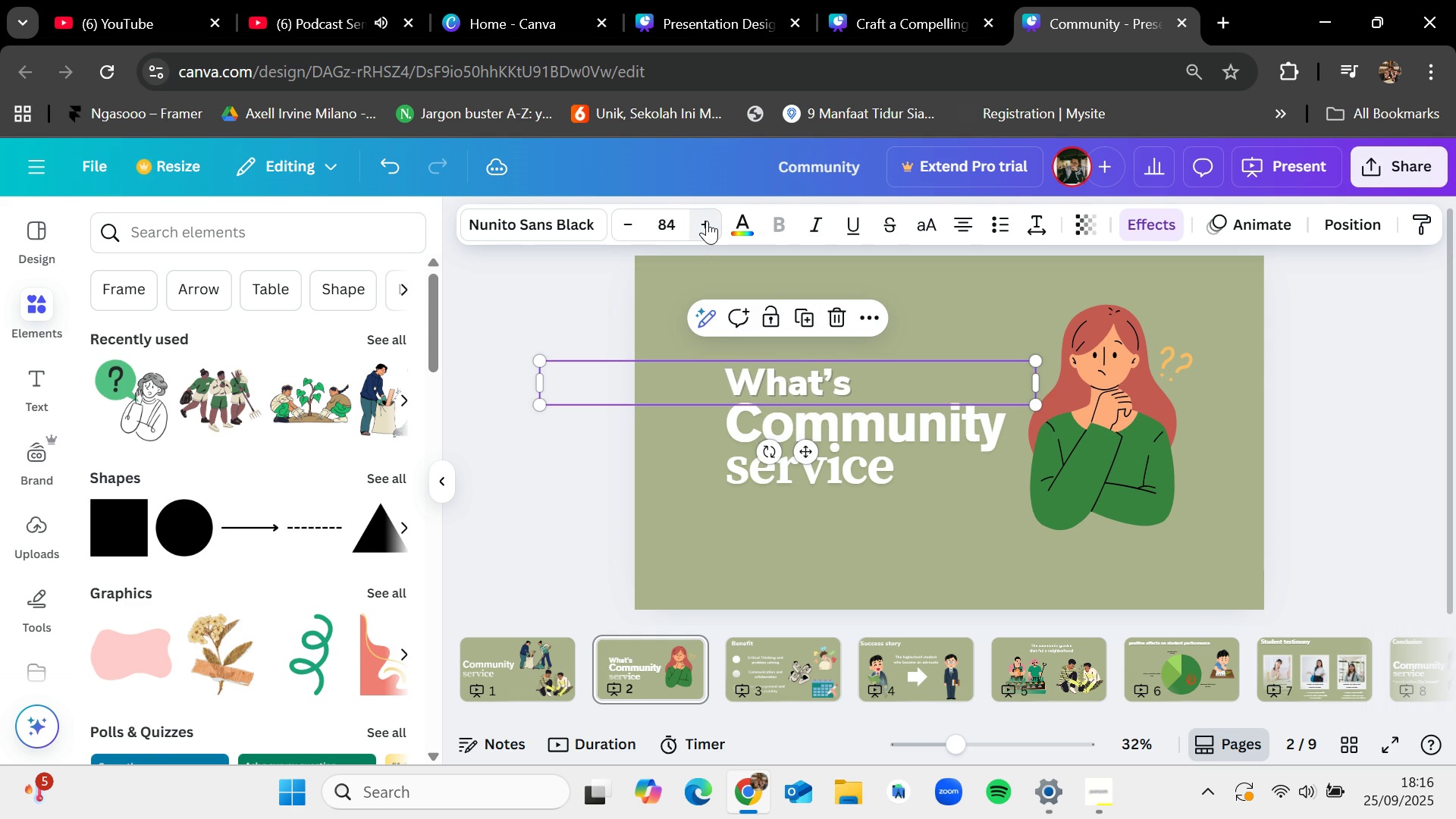 
triple_click([707, 221])
 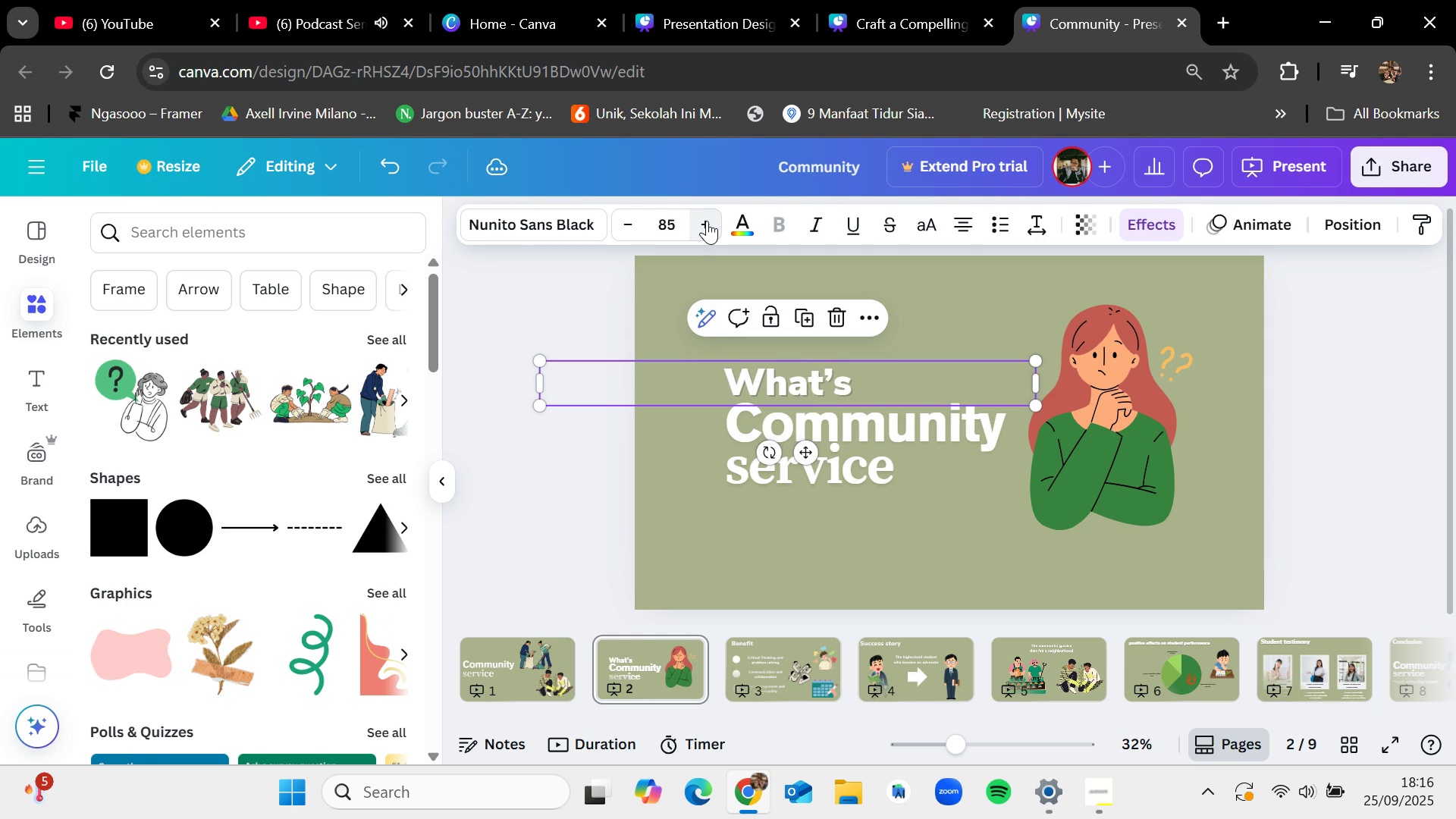 
triple_click([707, 221])
 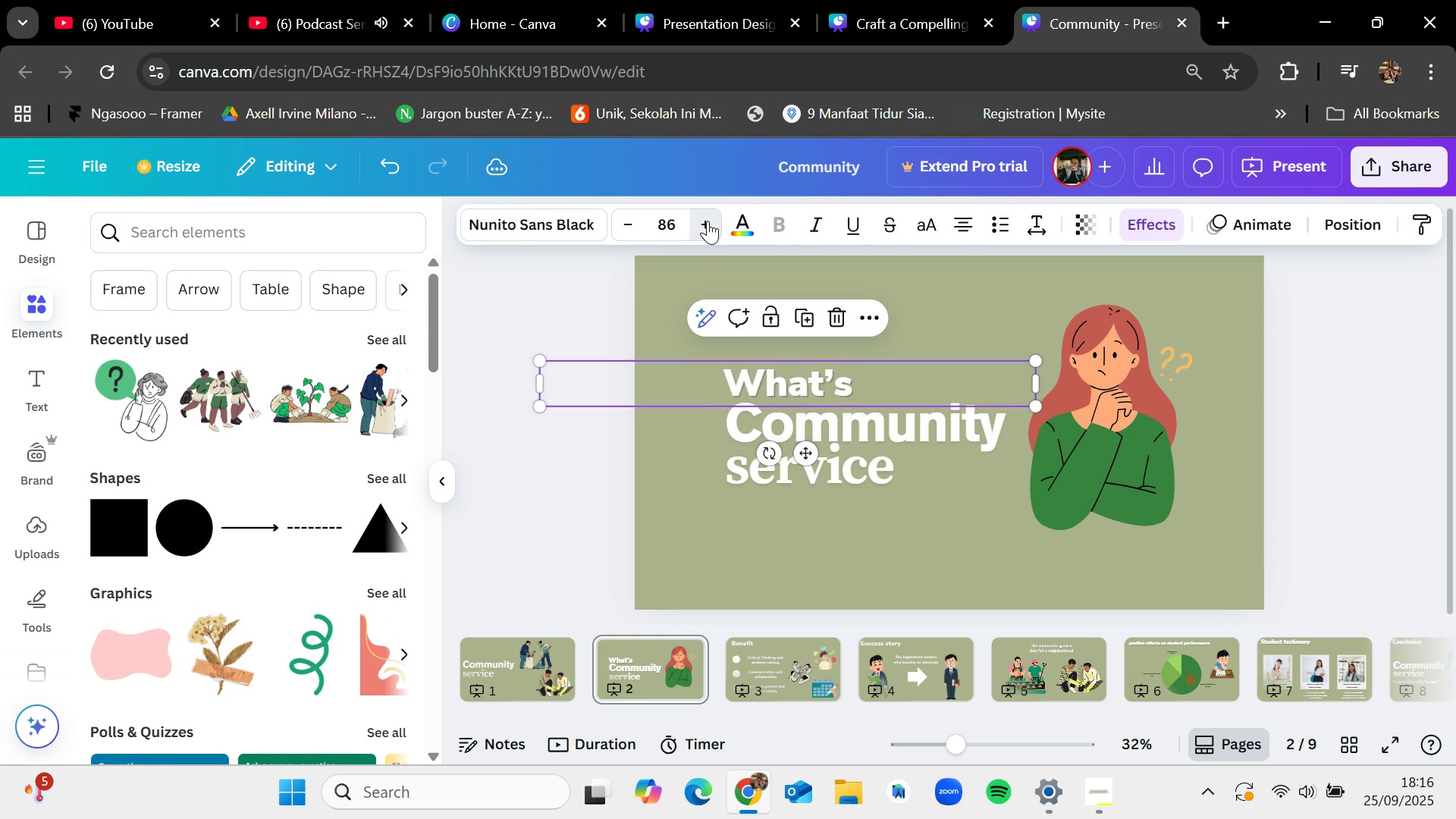 
triple_click([708, 221])
 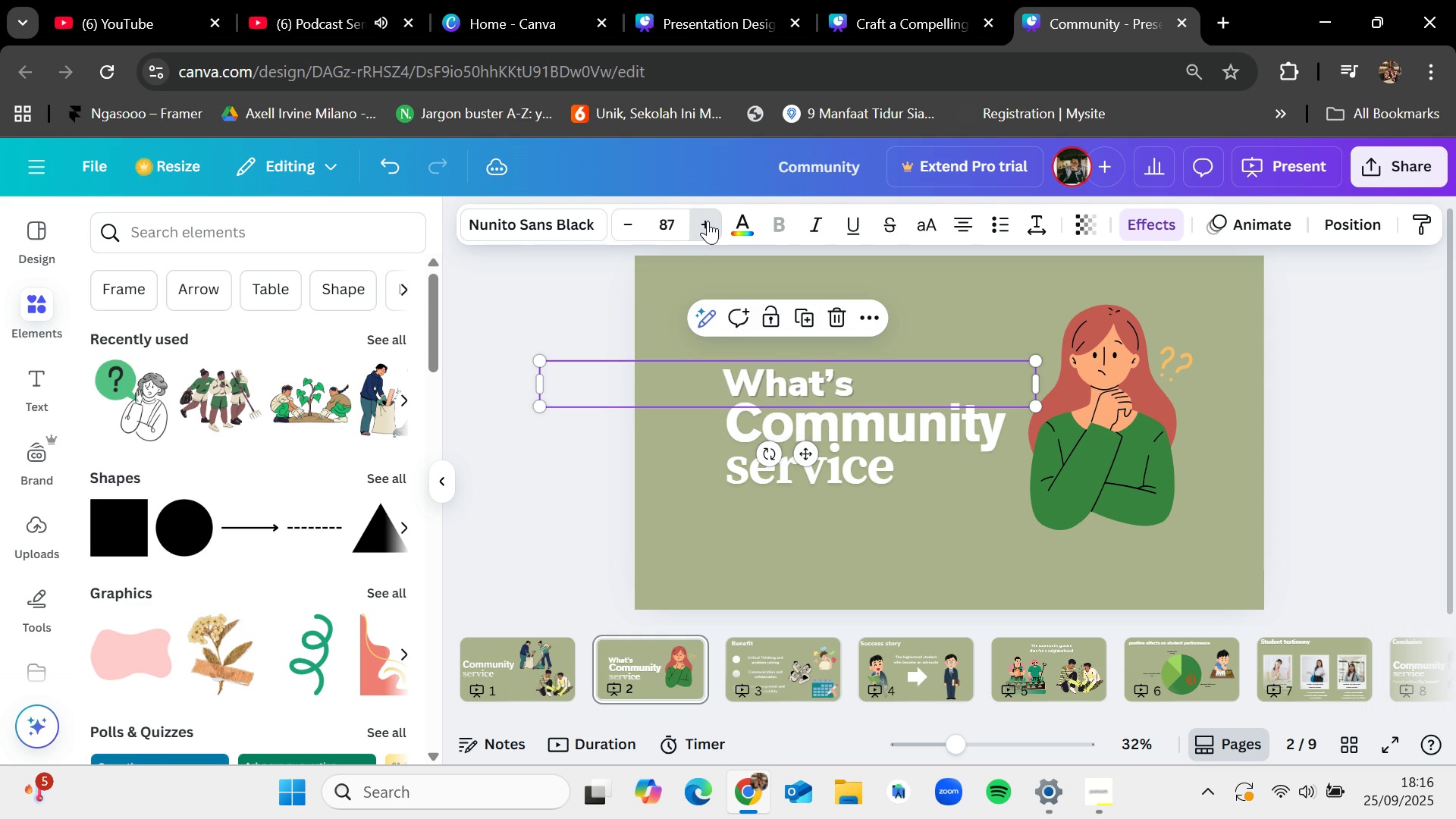 
triple_click([708, 221])
 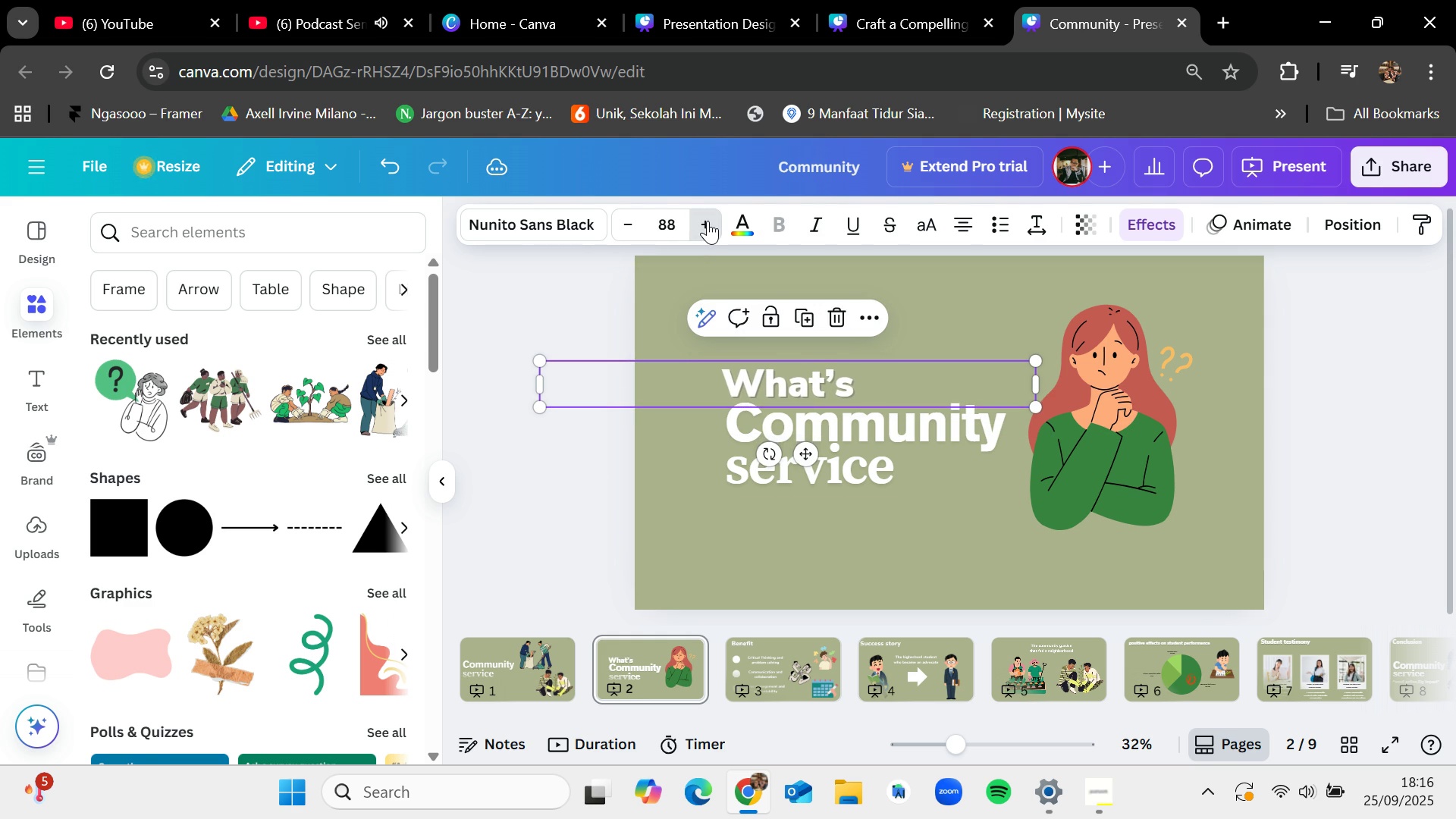 
triple_click([708, 221])
 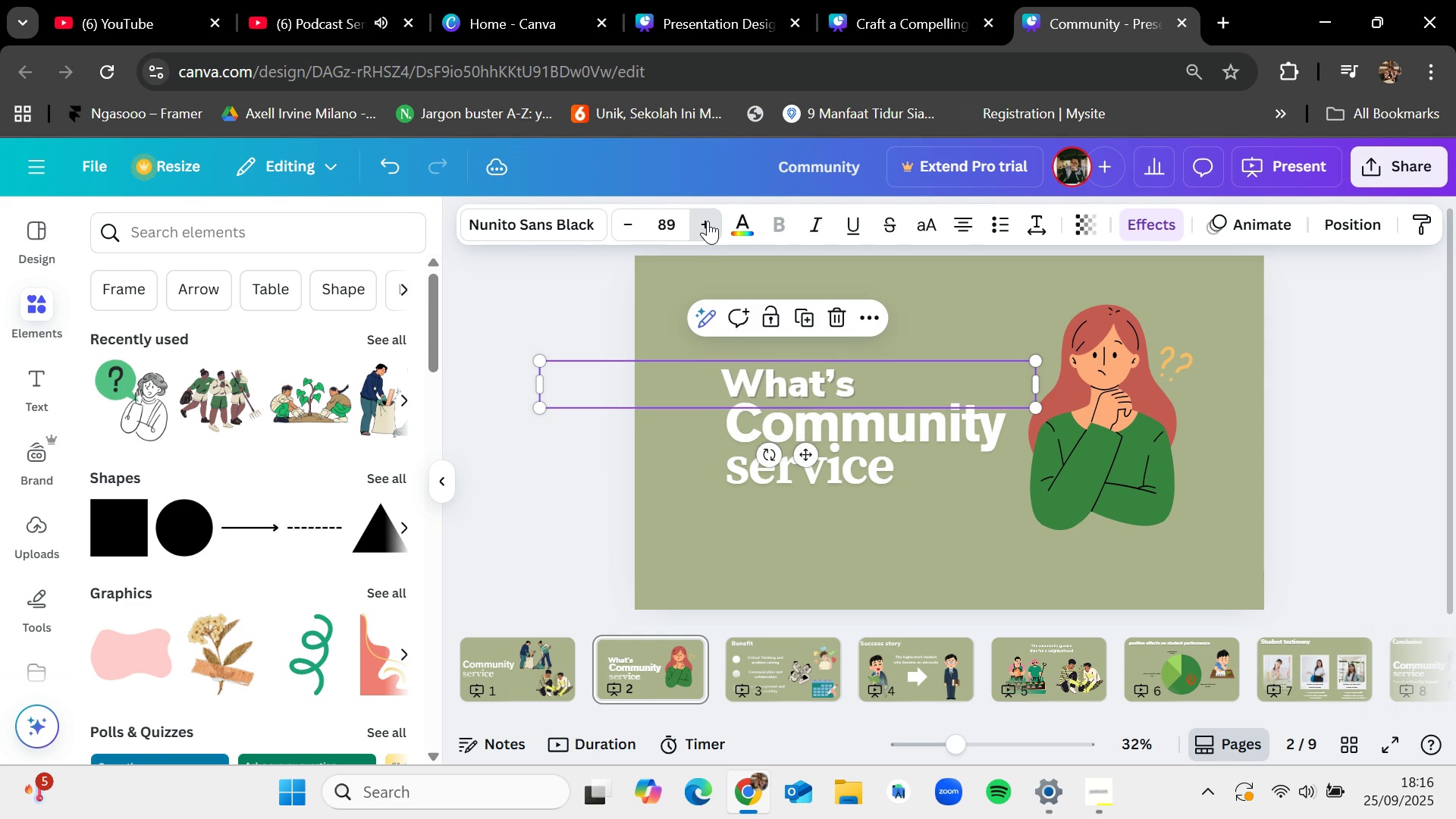 
triple_click([708, 221])
 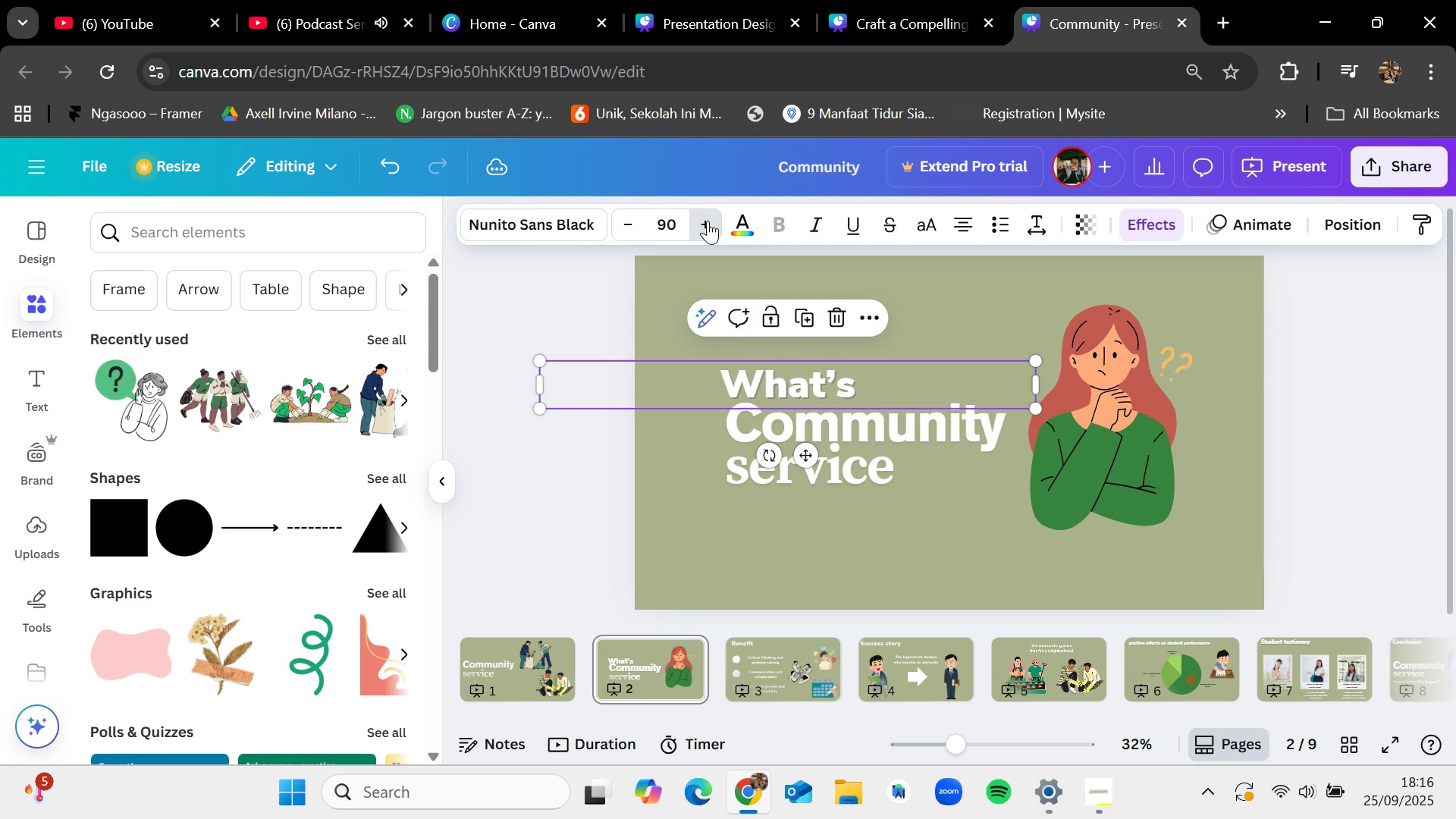 
triple_click([708, 221])
 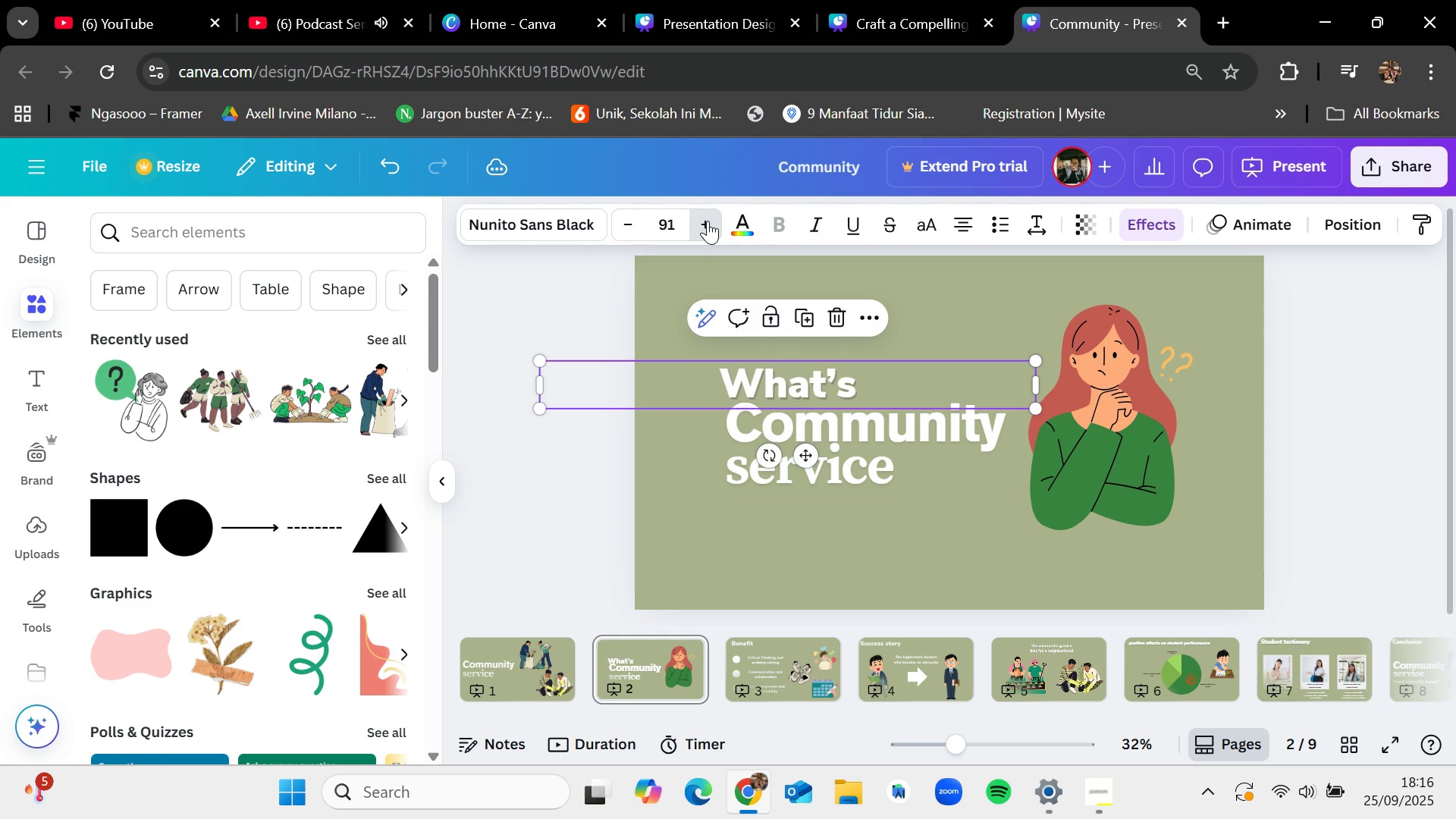 
triple_click([708, 221])
 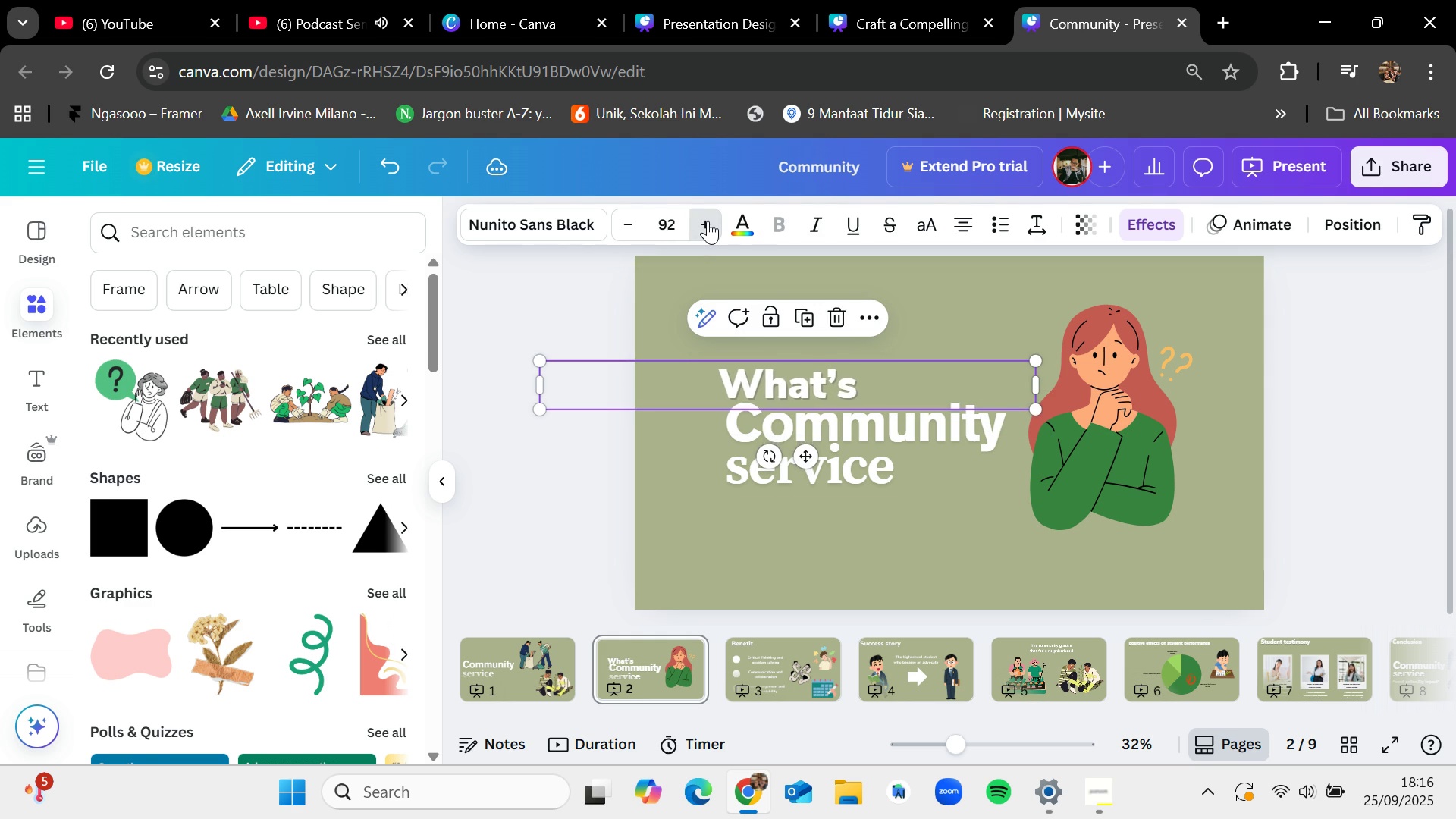 
triple_click([708, 221])
 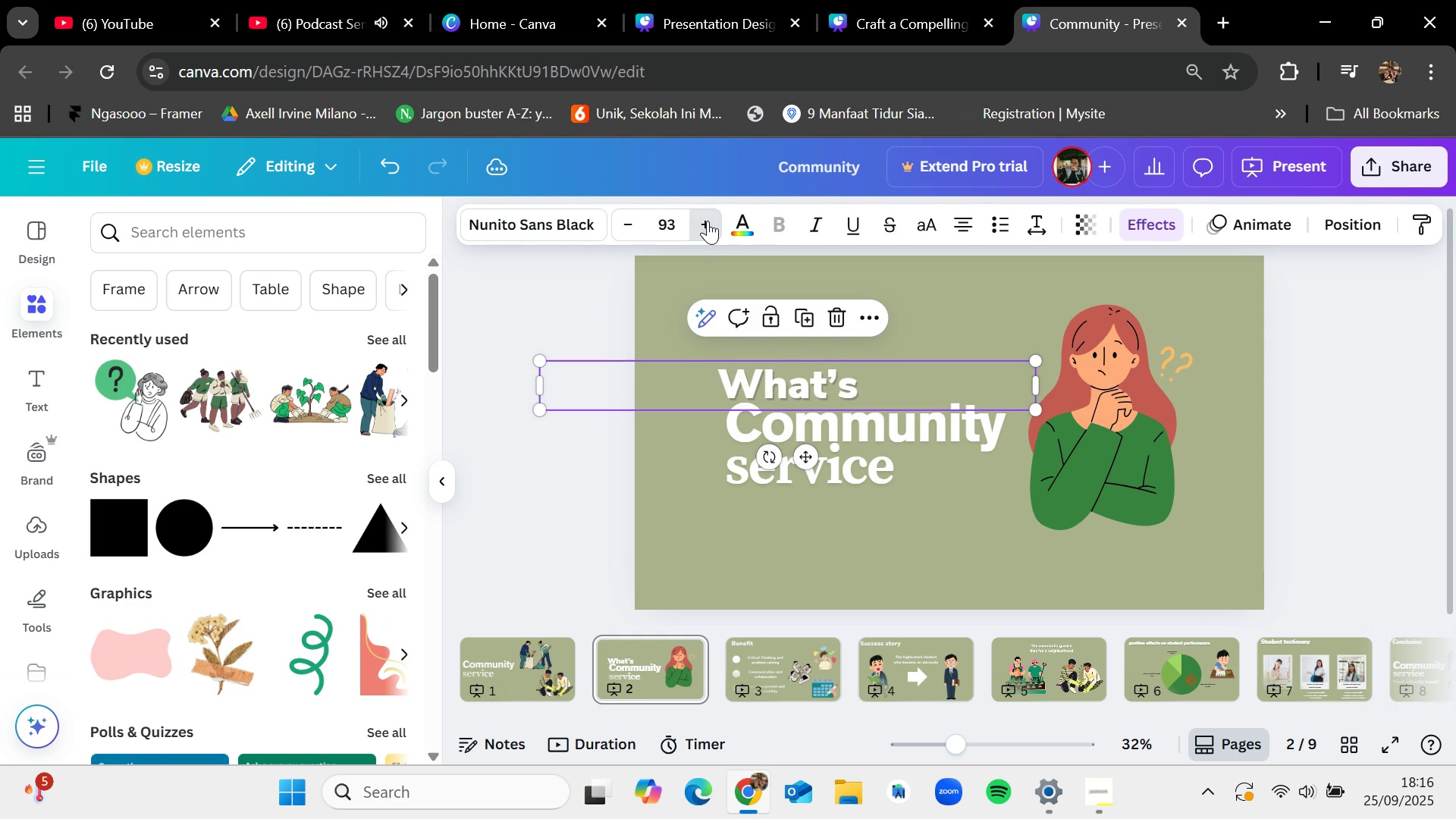 
triple_click([708, 221])
 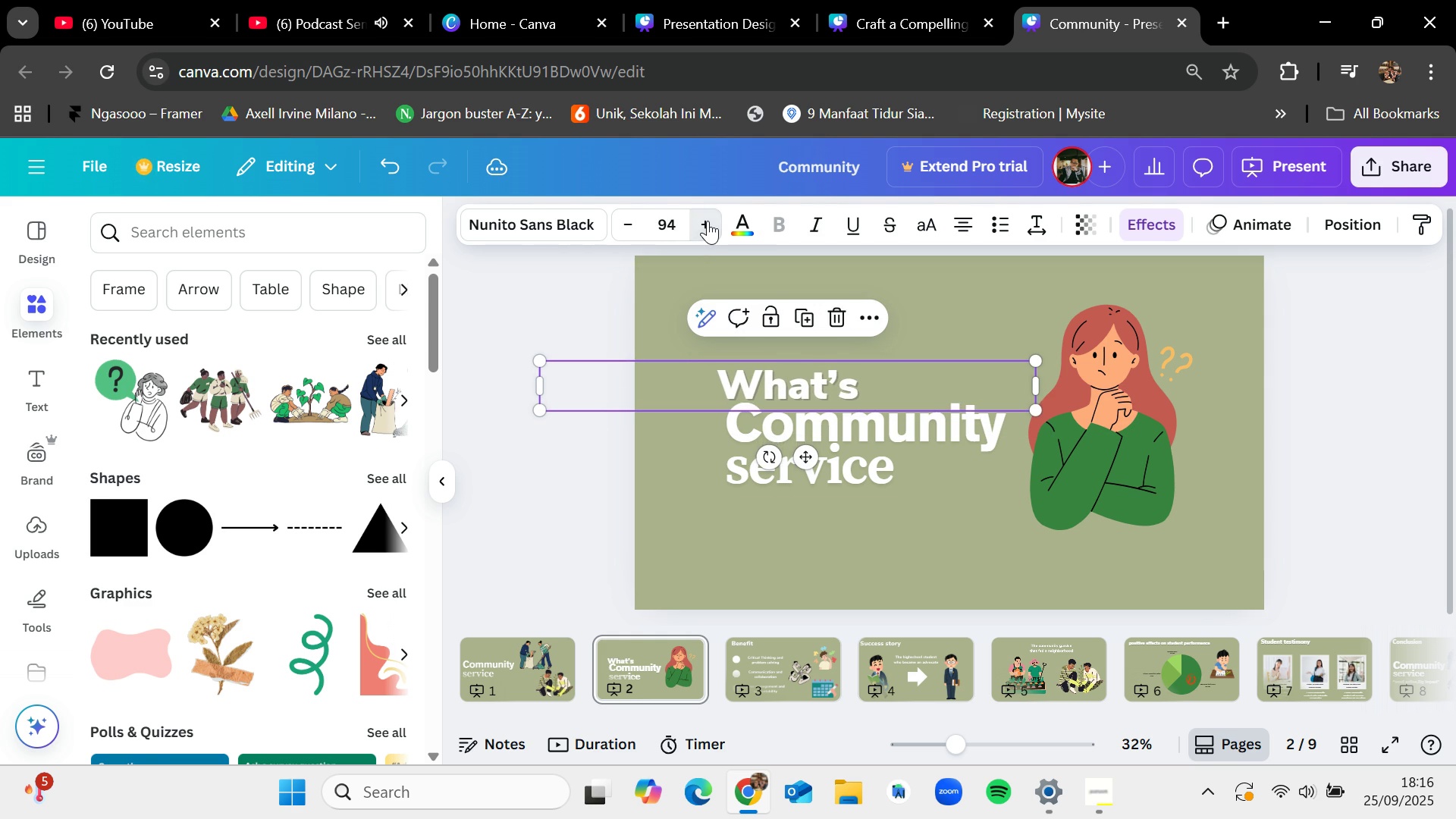 
triple_click([708, 221])
 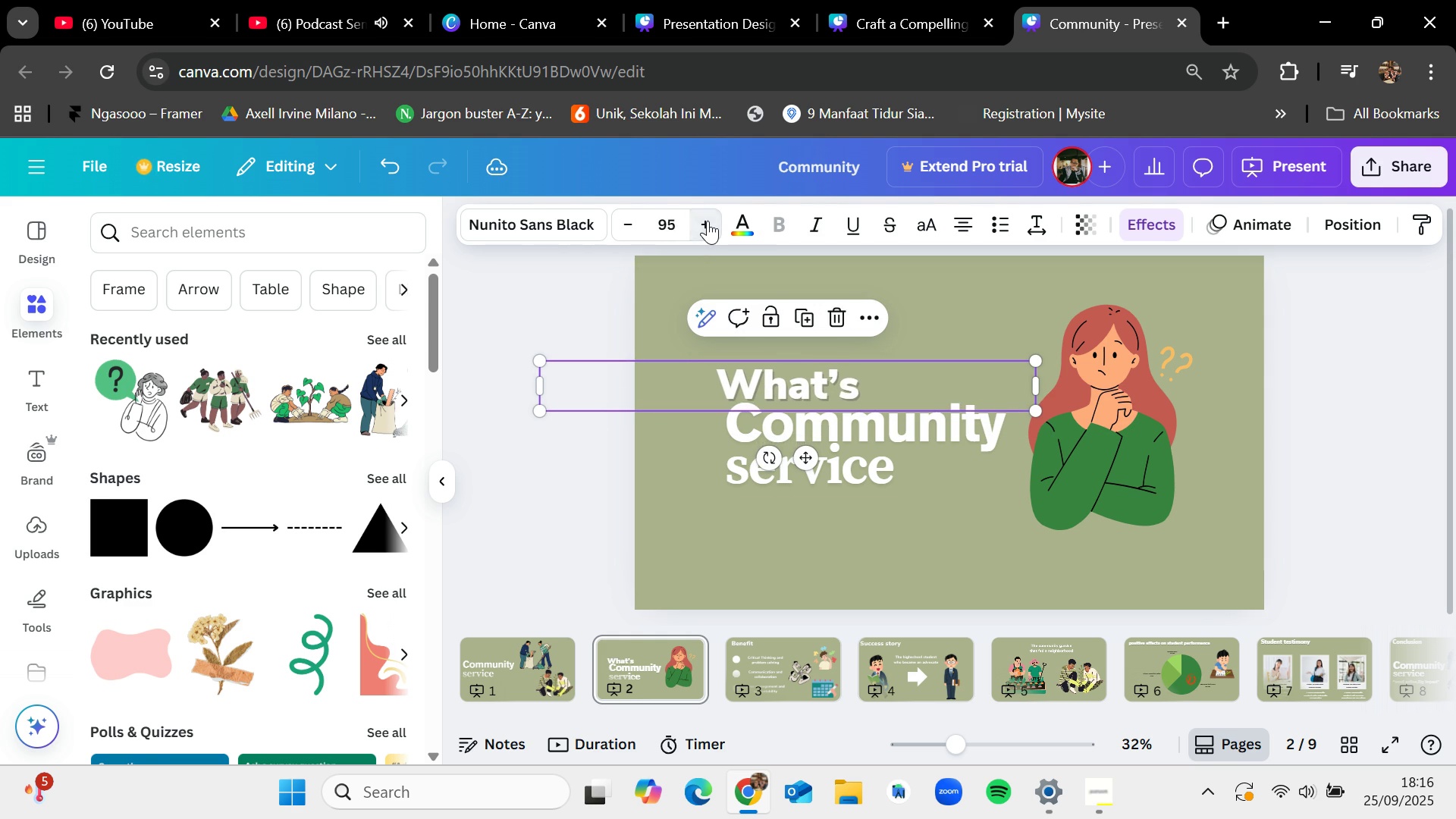 
triple_click([708, 221])
 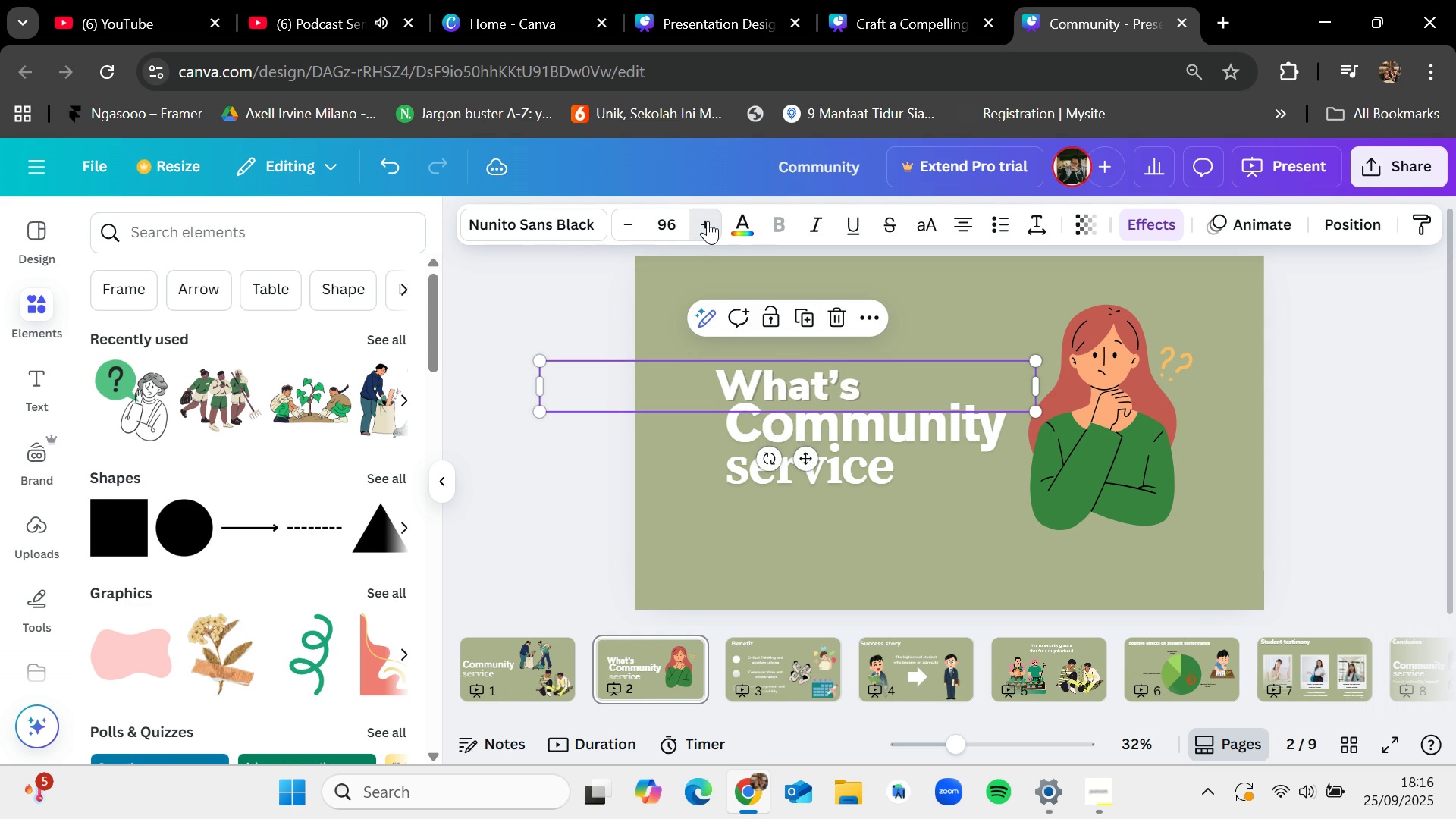 
triple_click([708, 221])
 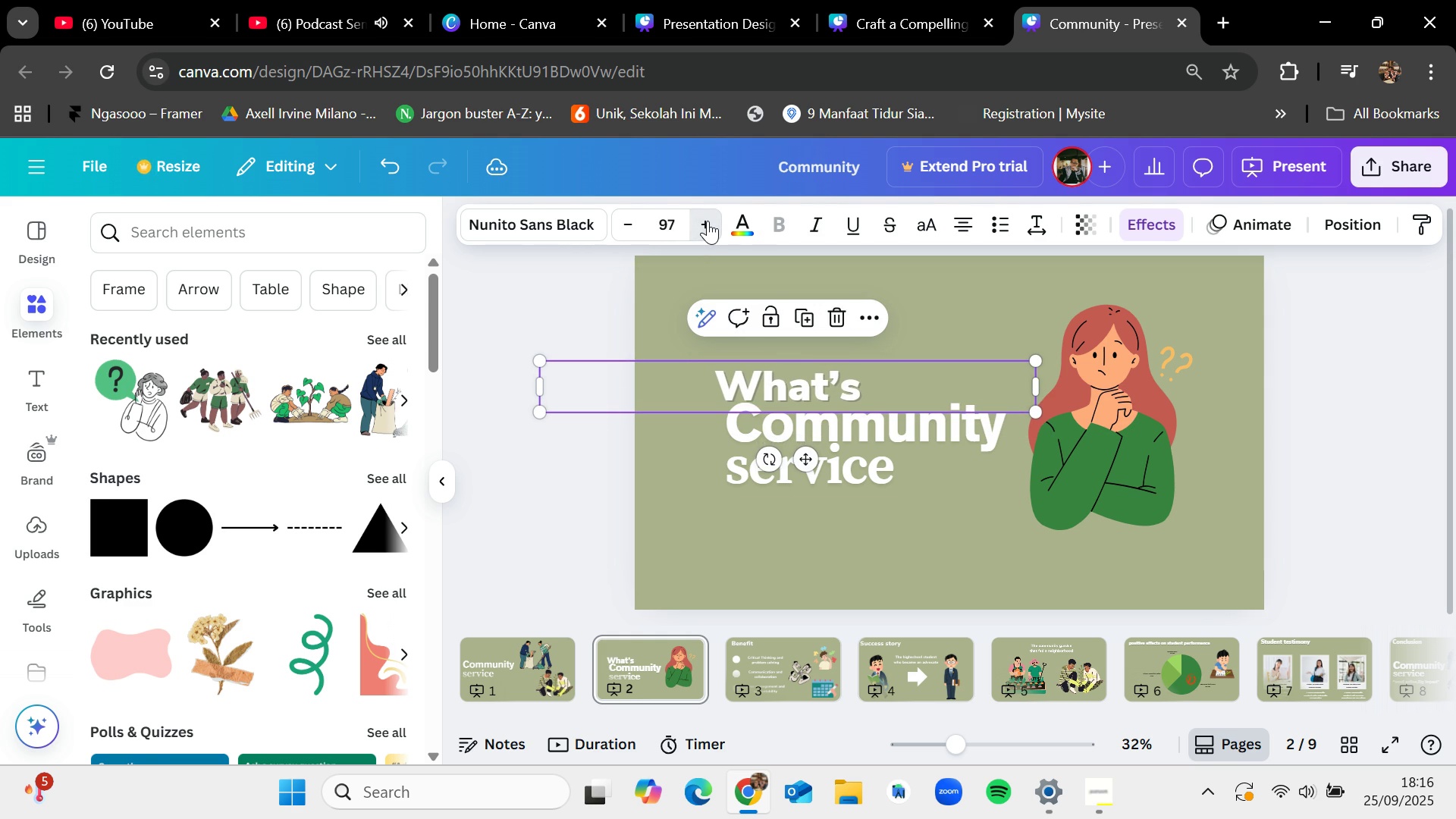 
triple_click([708, 221])
 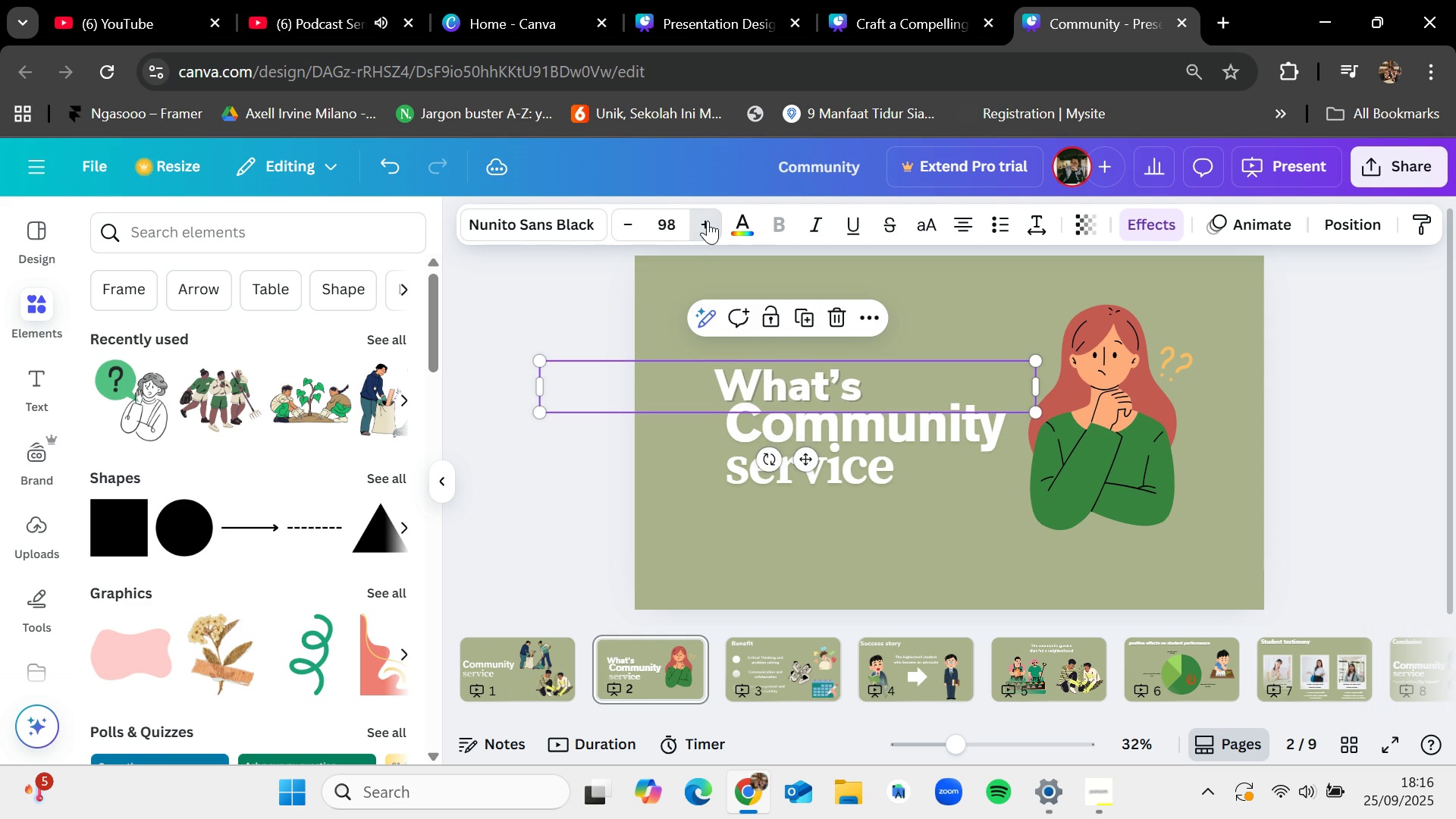 
triple_click([708, 221])
 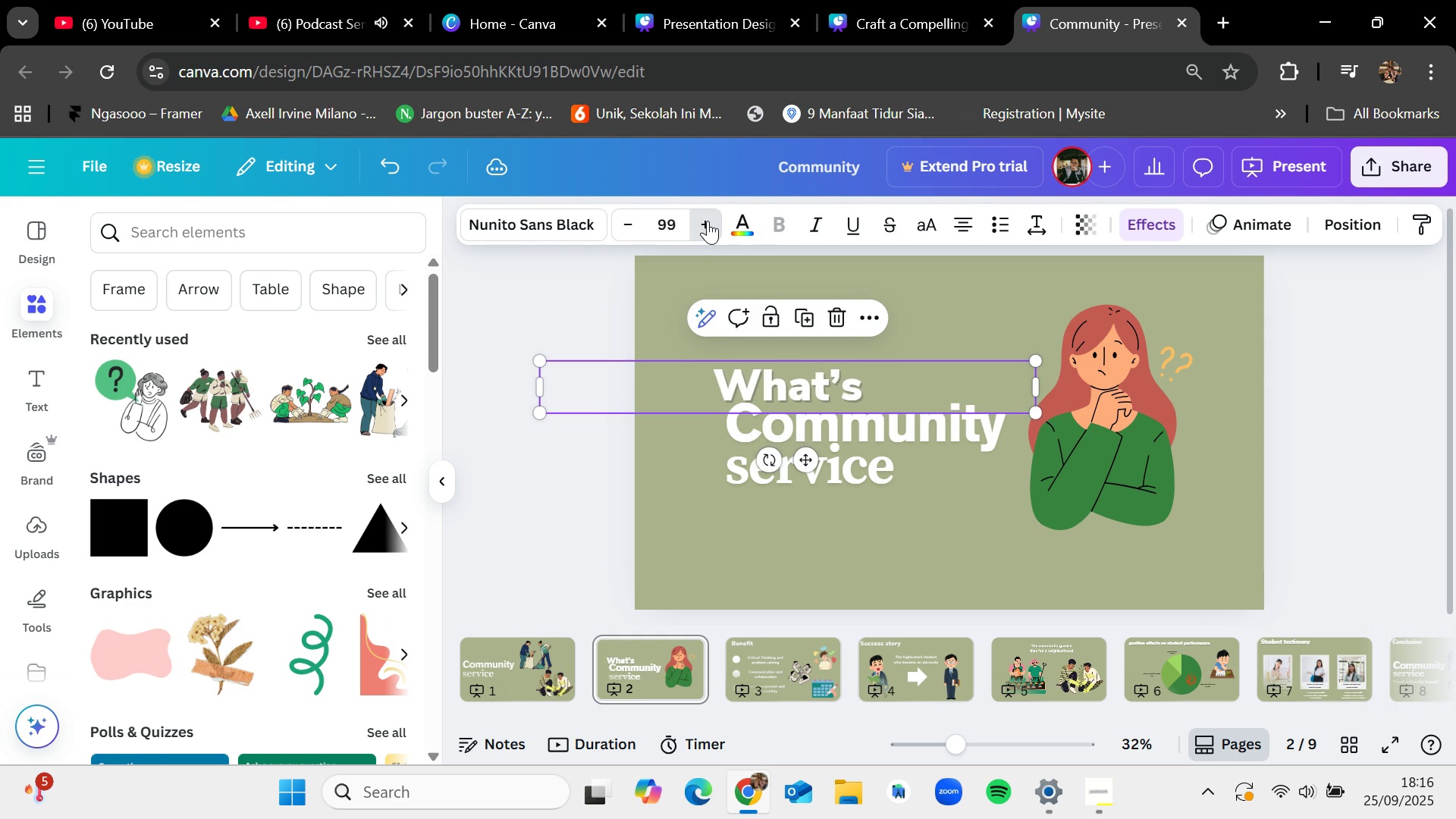 
triple_click([708, 221])
 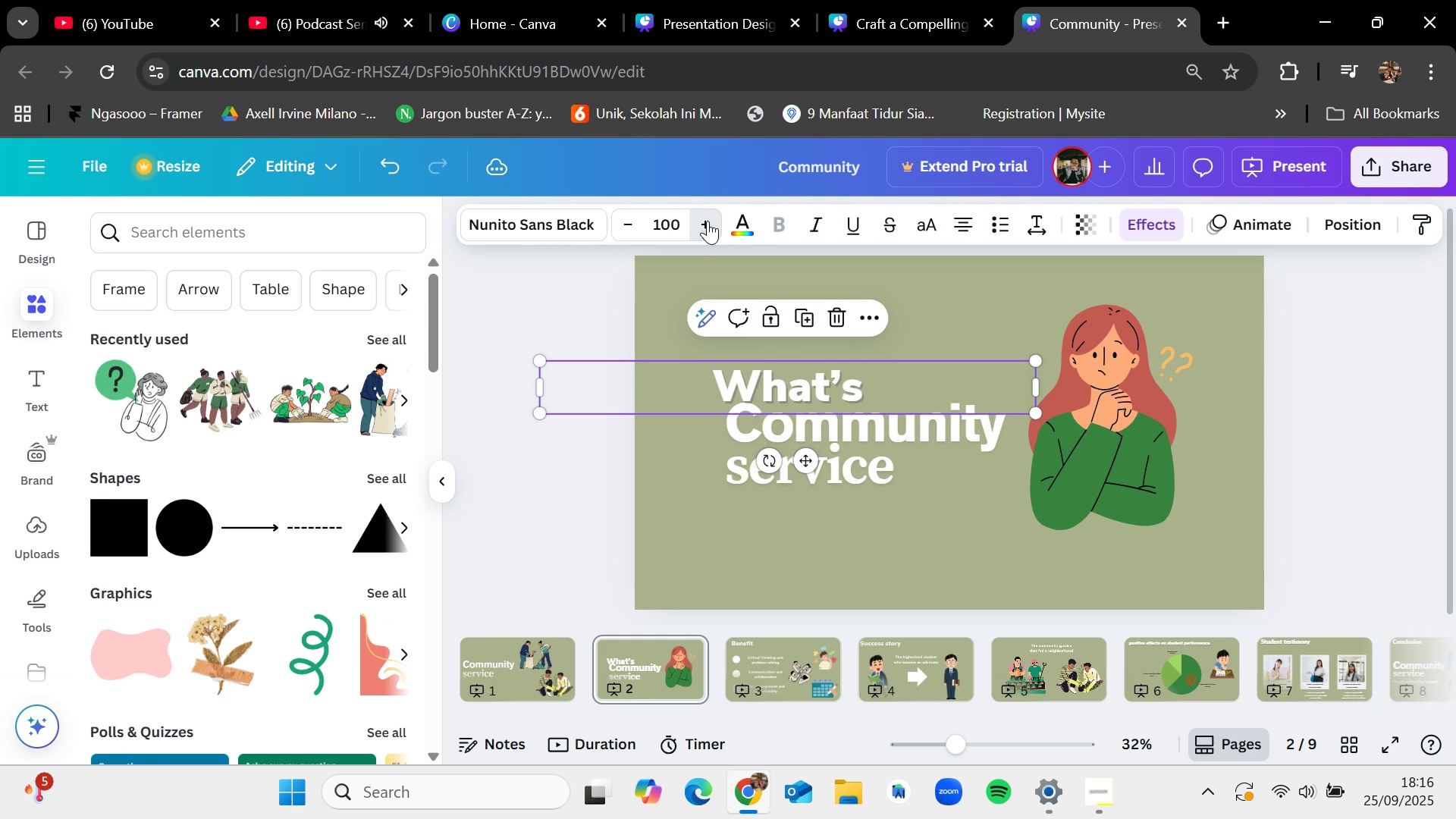 
triple_click([708, 221])
 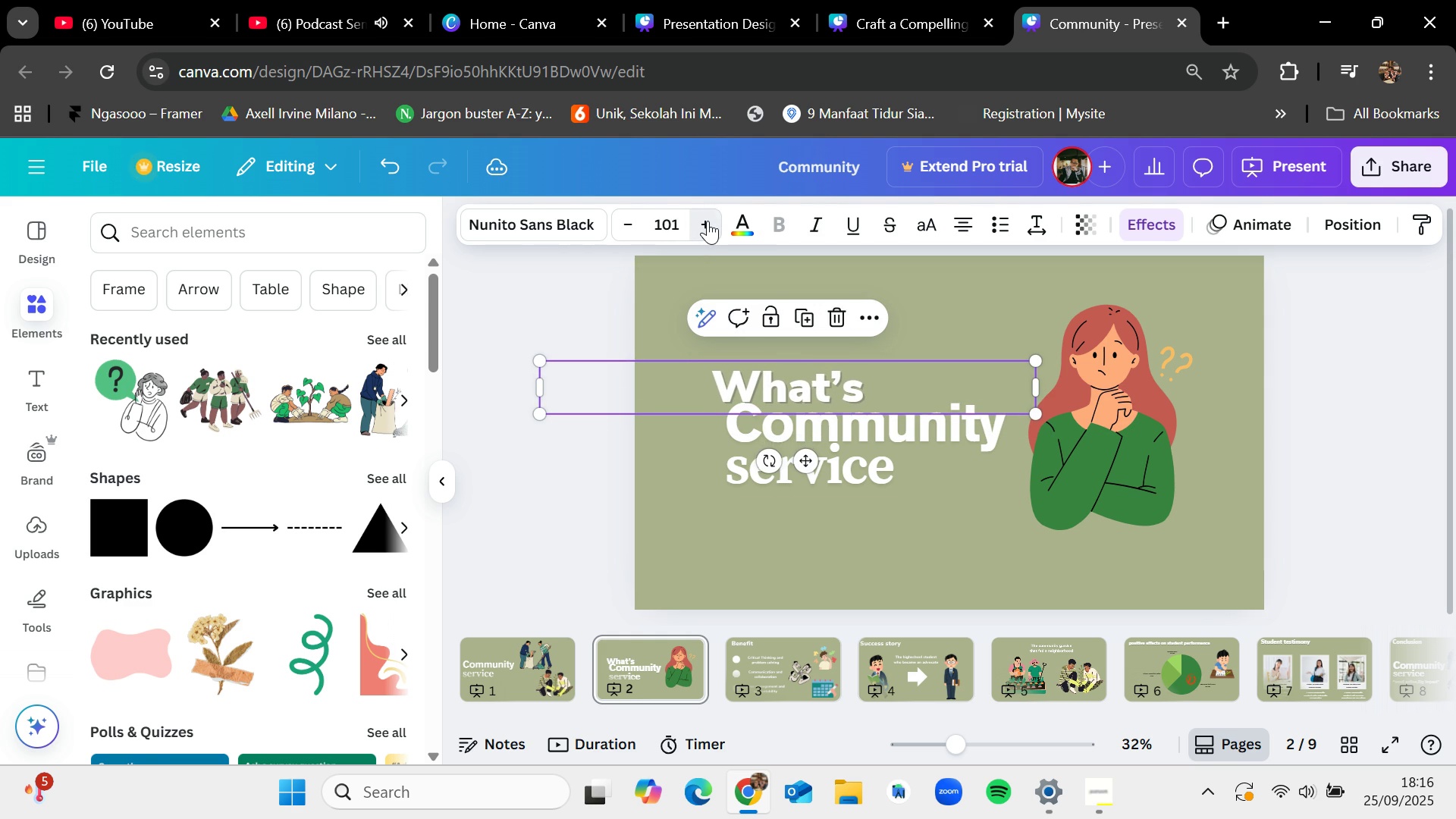 
triple_click([708, 221])
 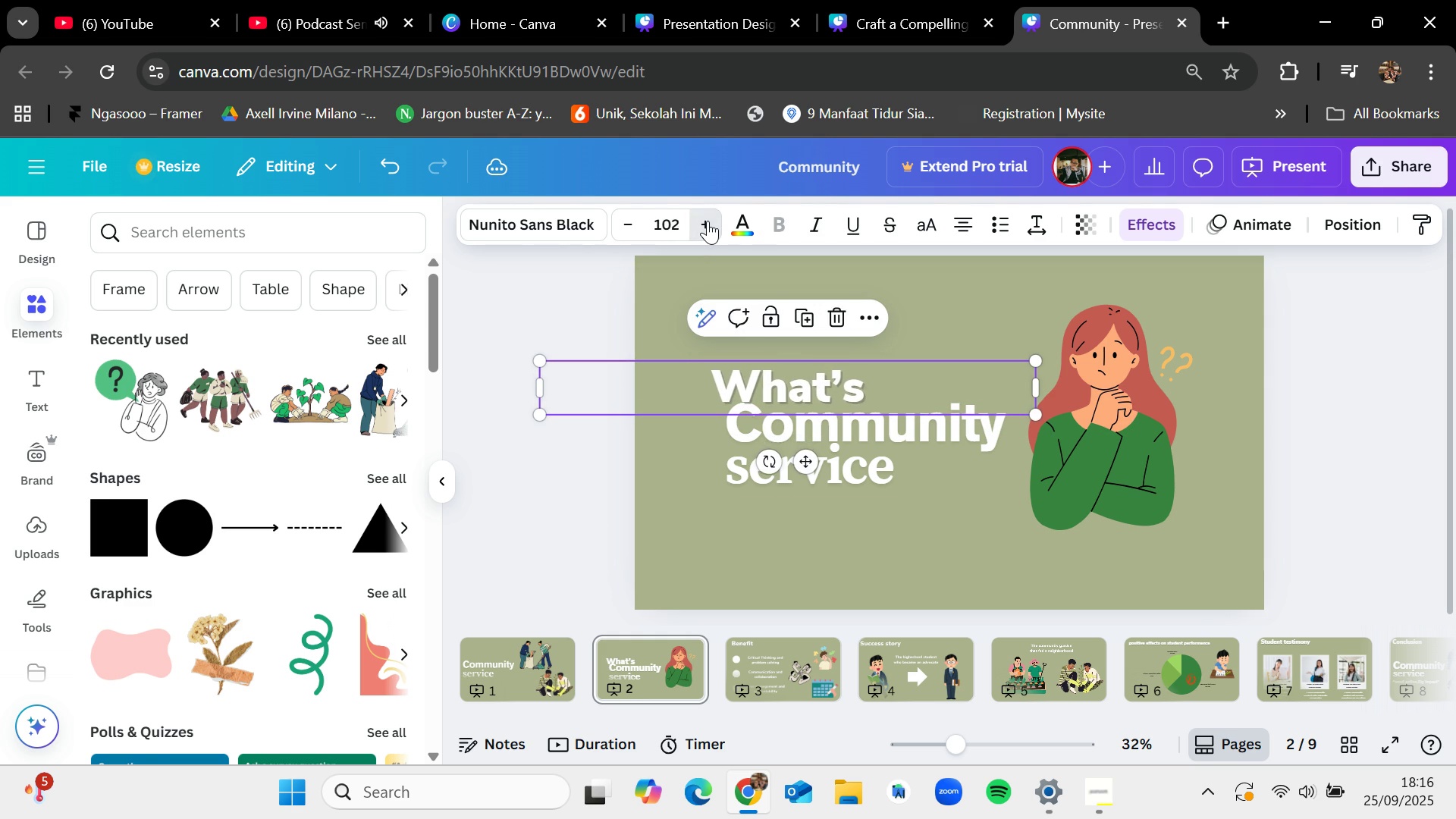 
triple_click([708, 221])
 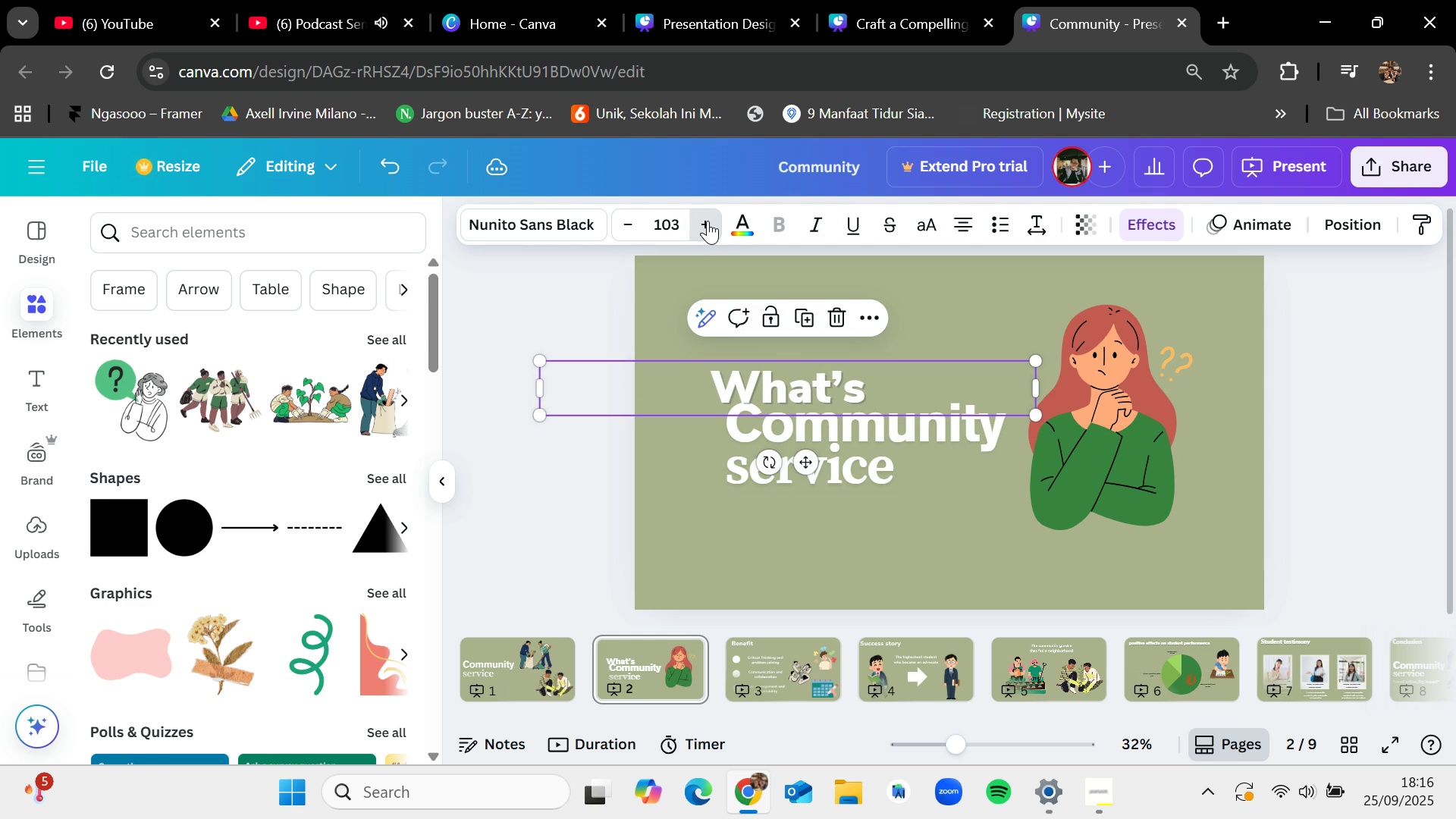 
triple_click([708, 221])
 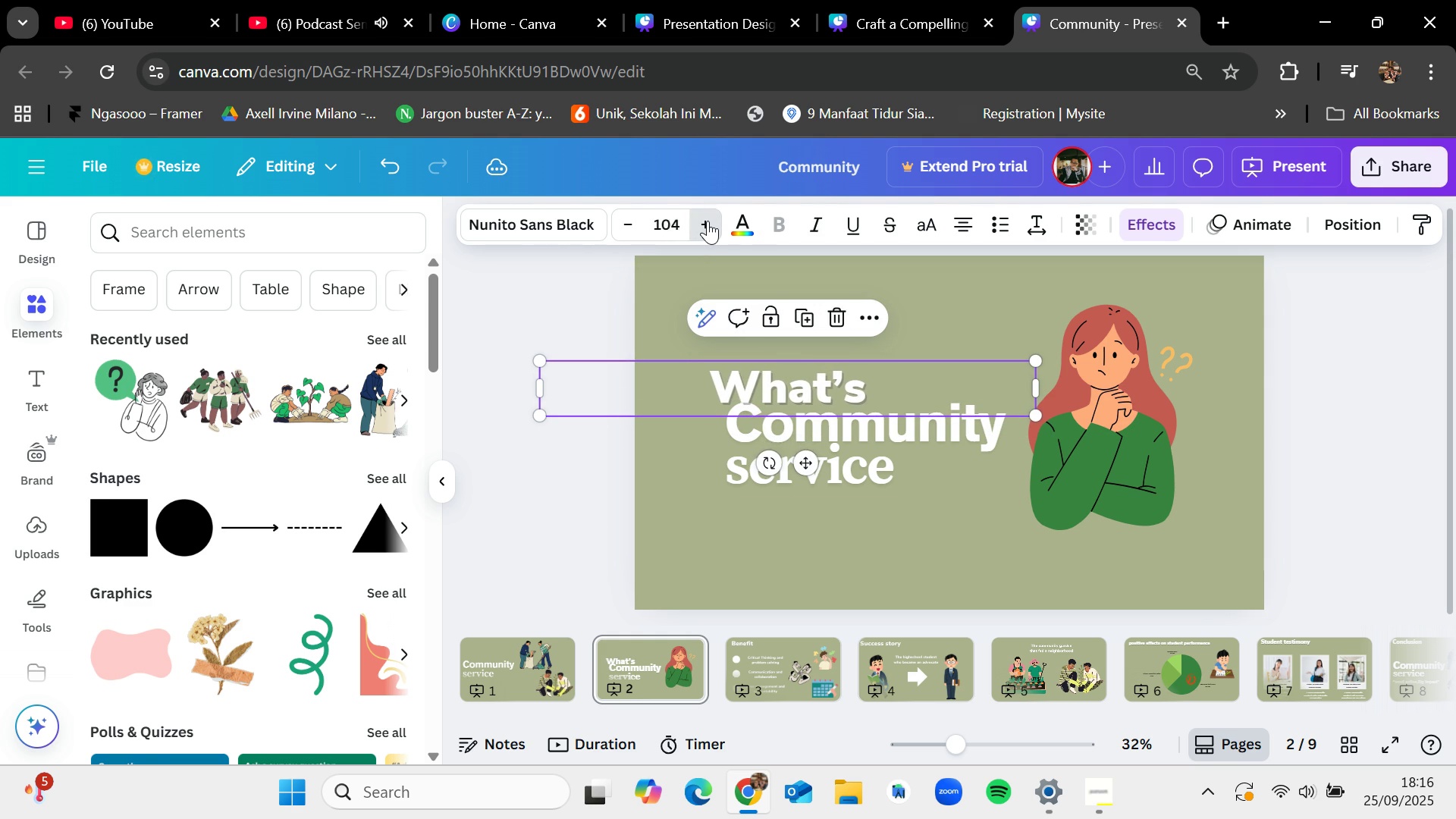 
triple_click([708, 221])
 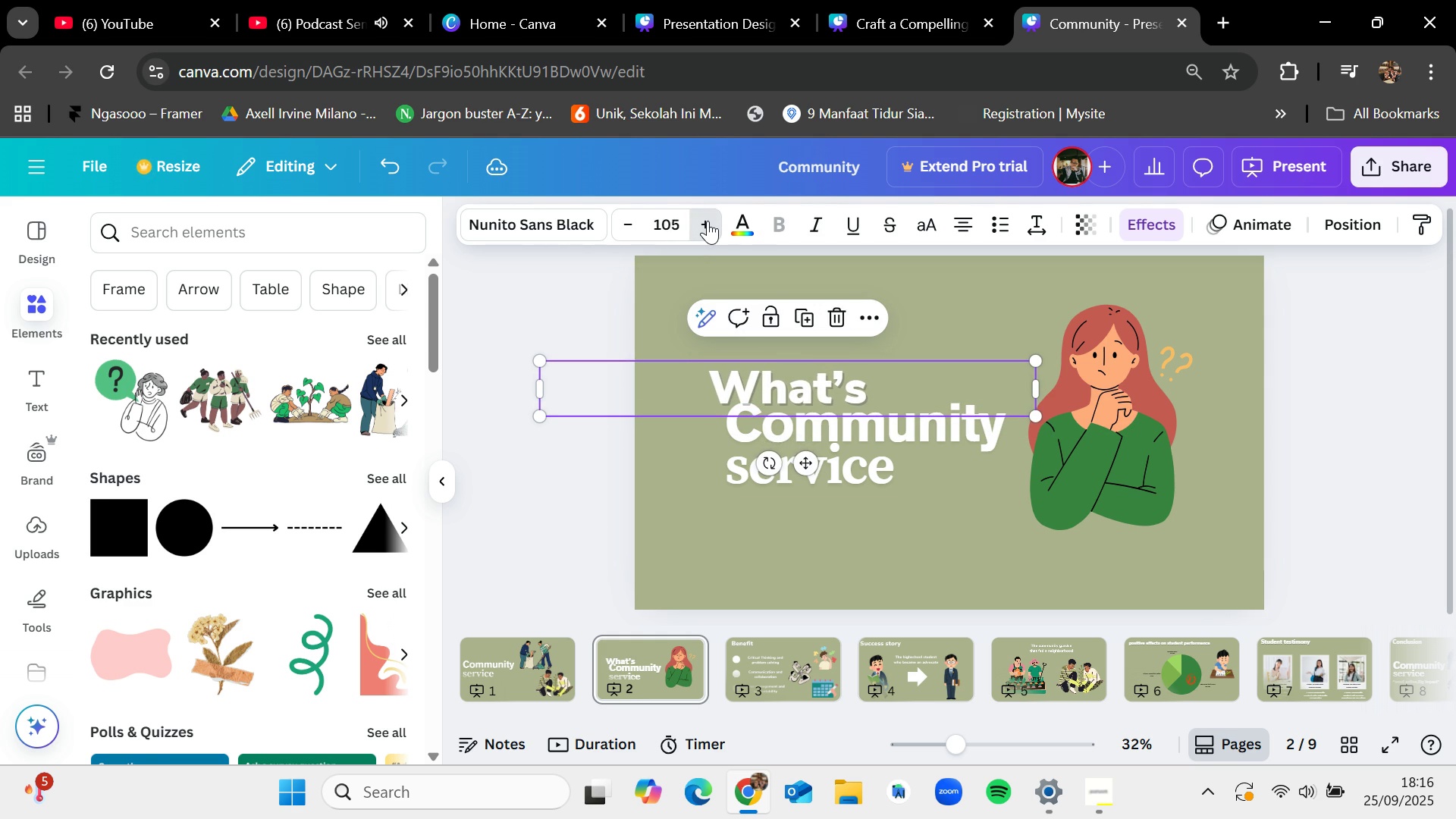 
triple_click([708, 221])
 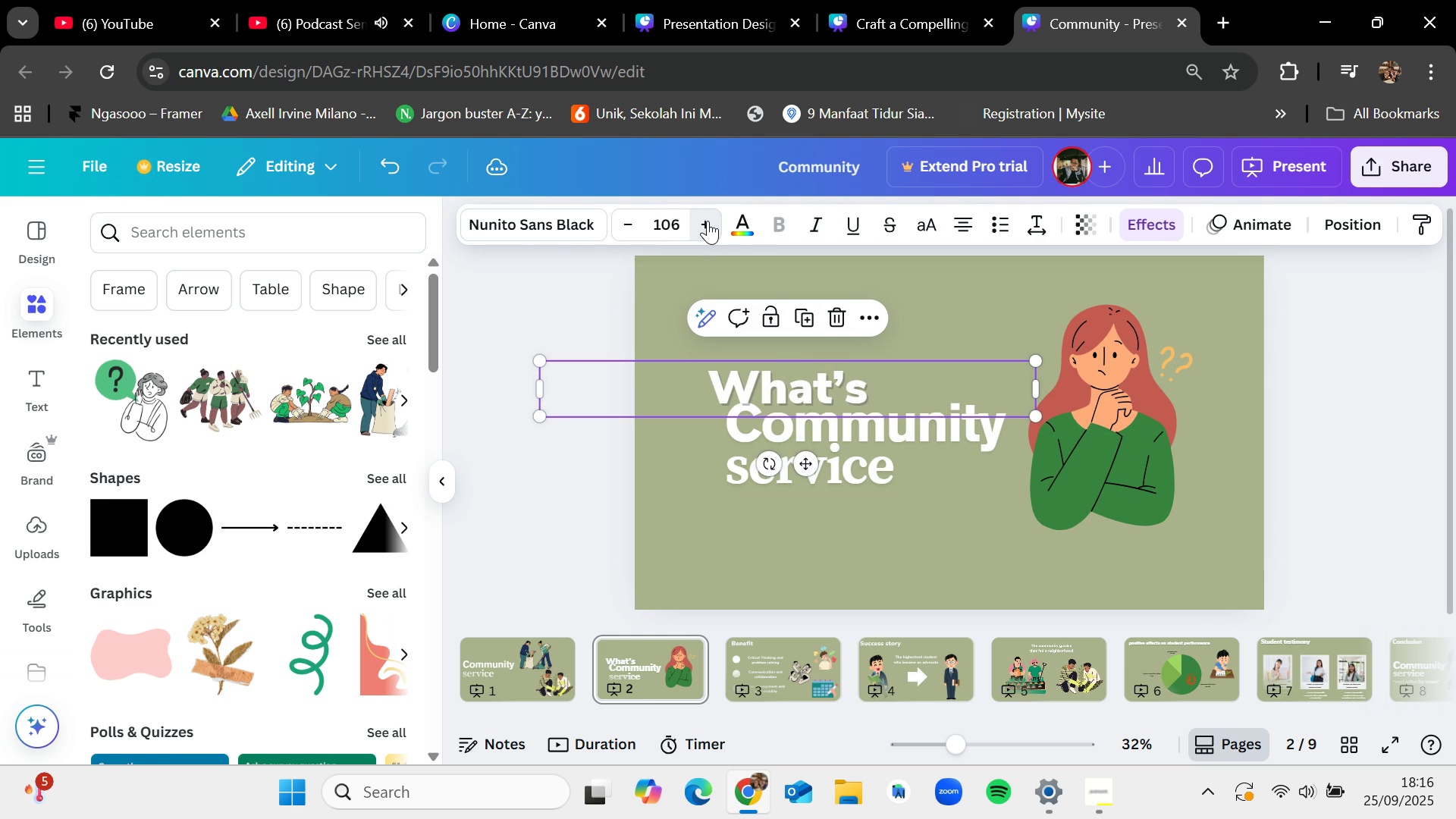 
triple_click([708, 221])
 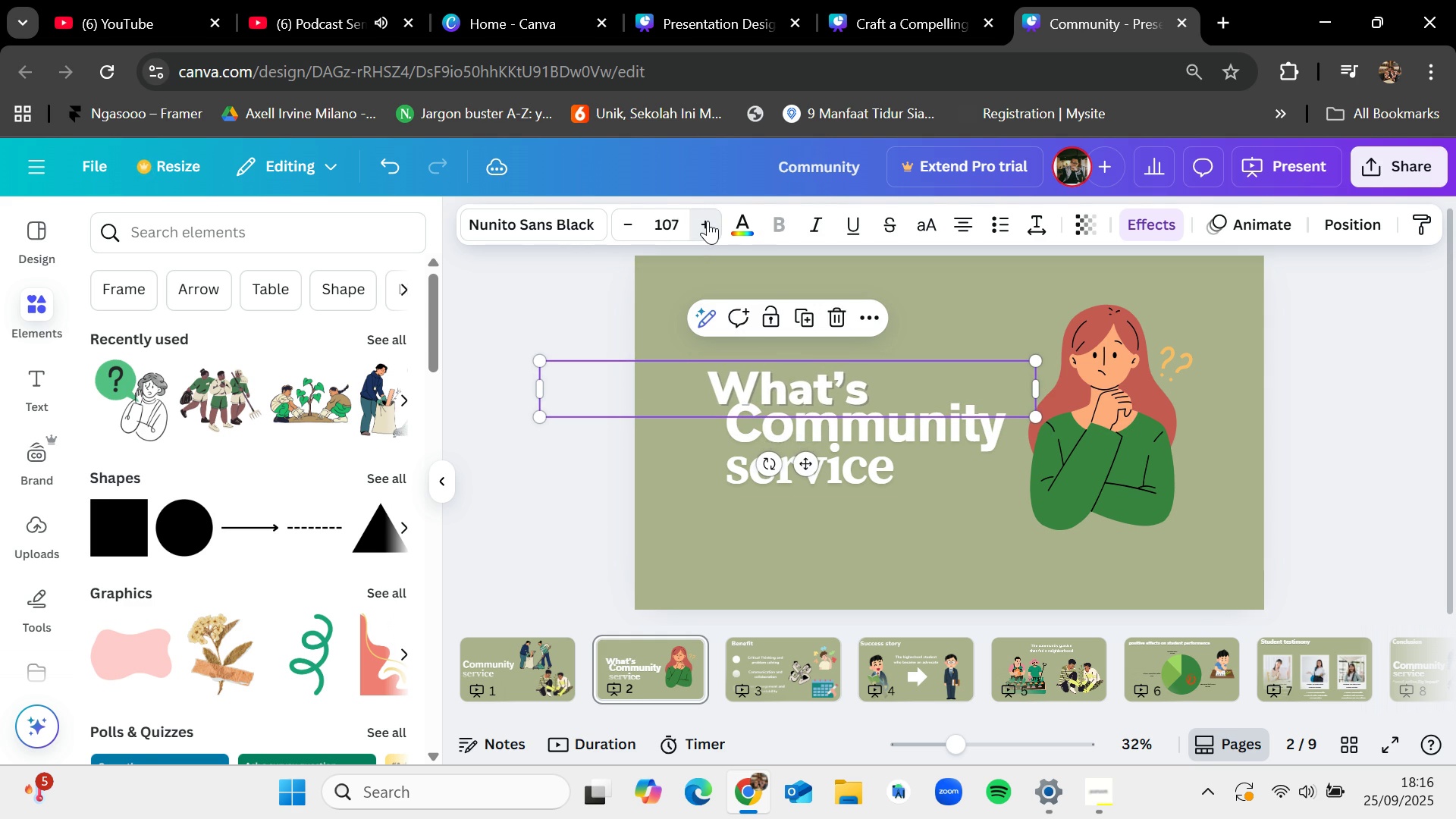 
triple_click([708, 221])
 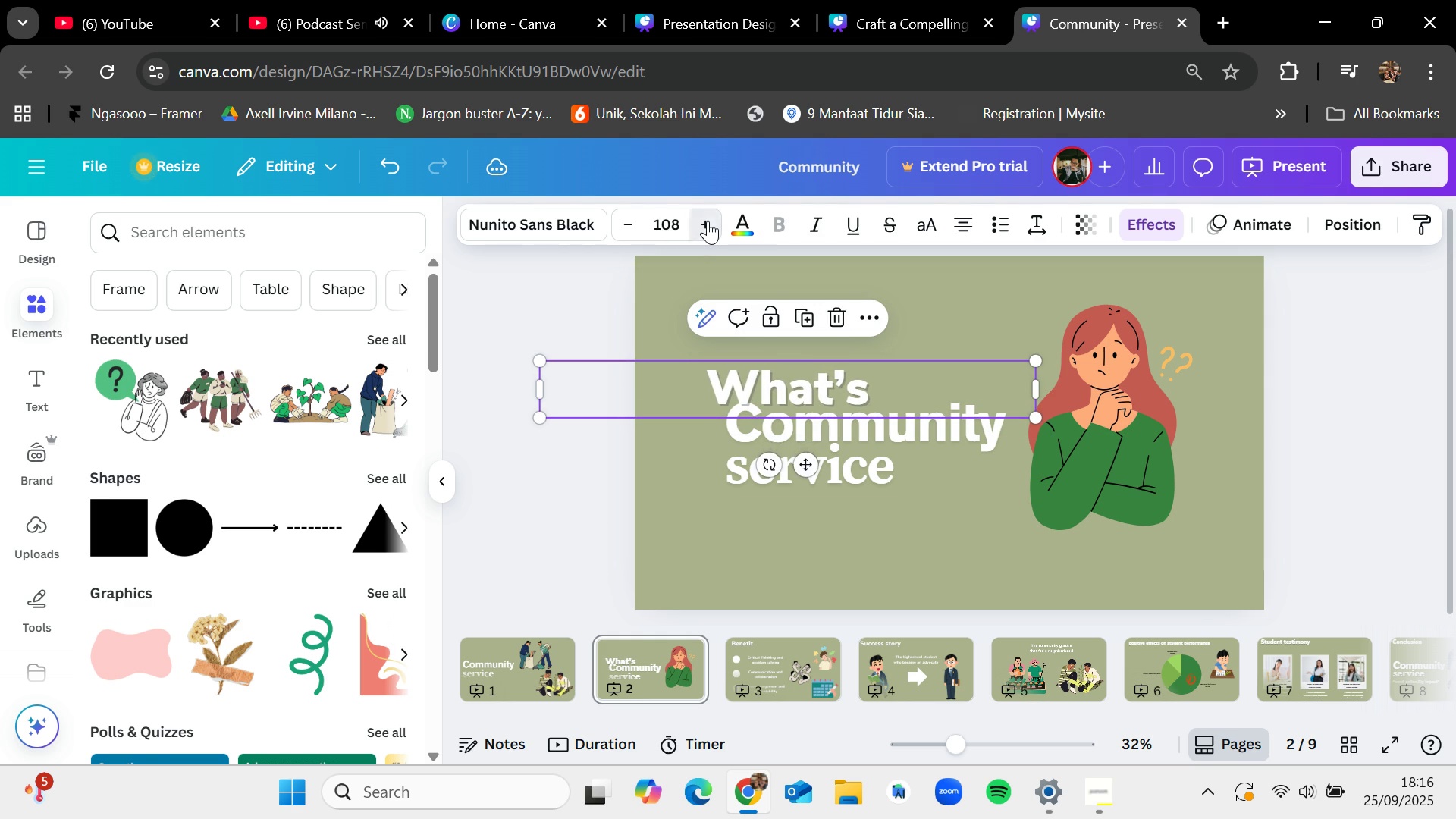 
double_click([708, 221])
 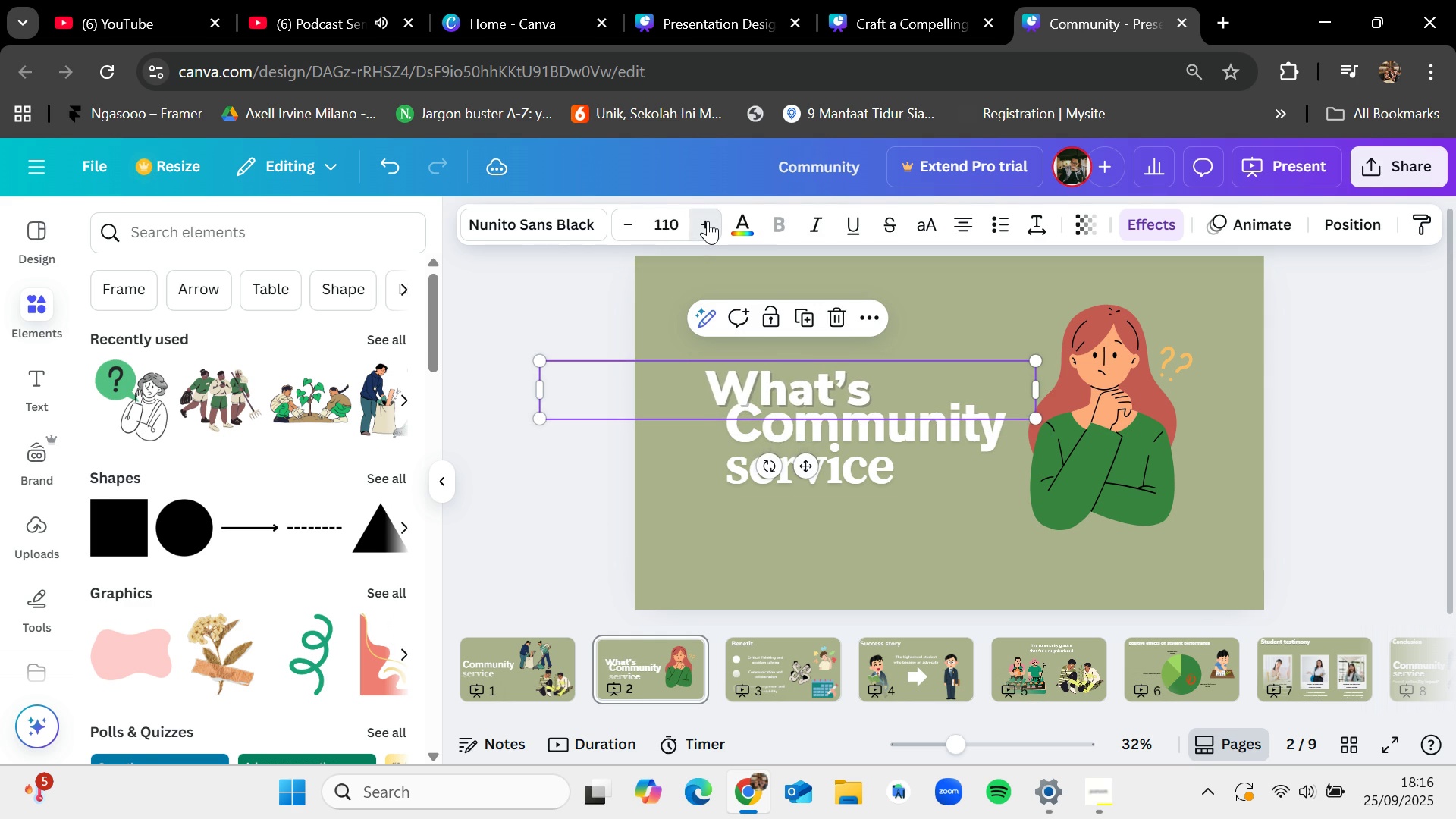 
triple_click([708, 221])
 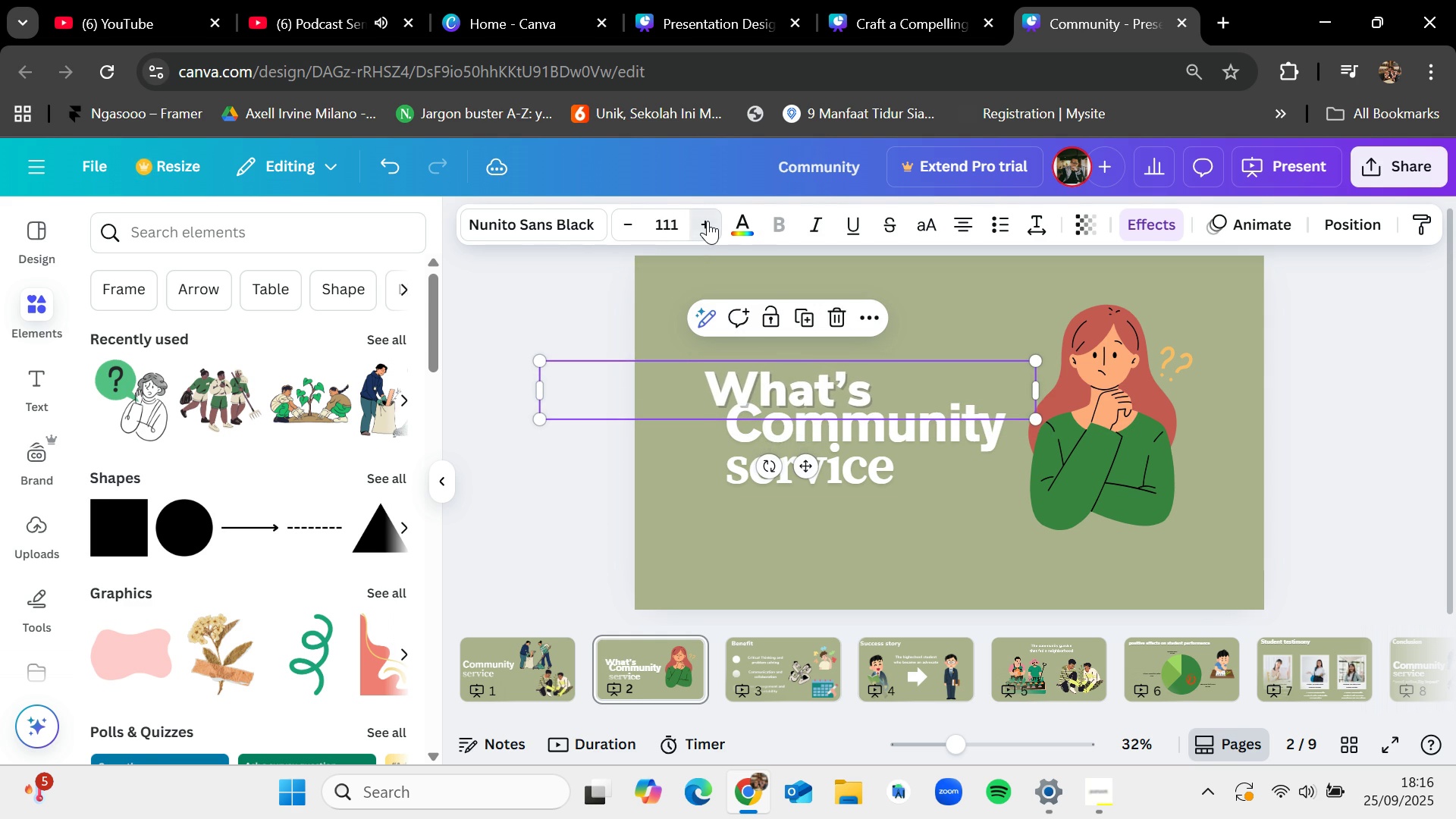 
triple_click([708, 221])
 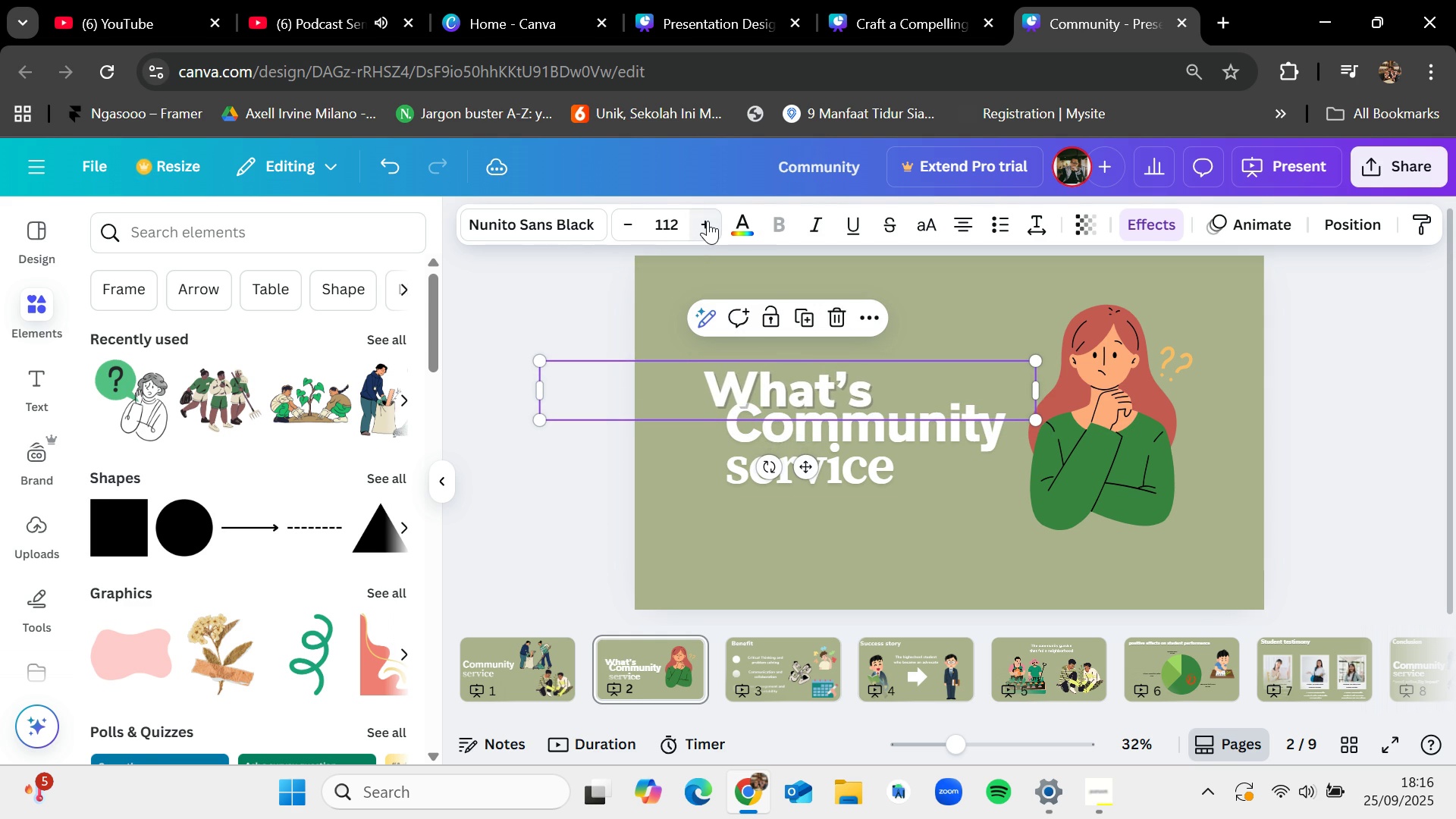 
triple_click([708, 221])
 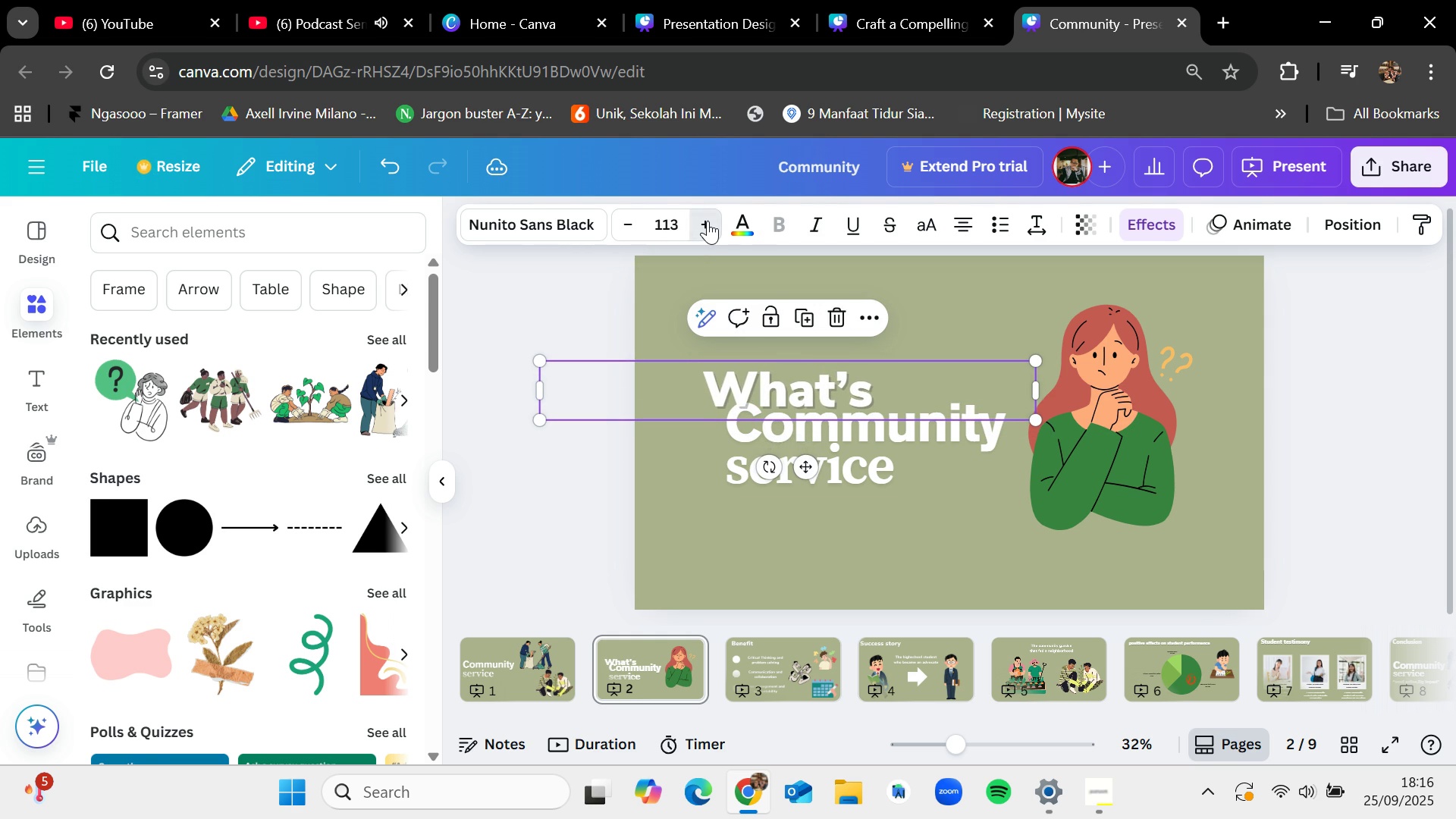 
triple_click([708, 221])
 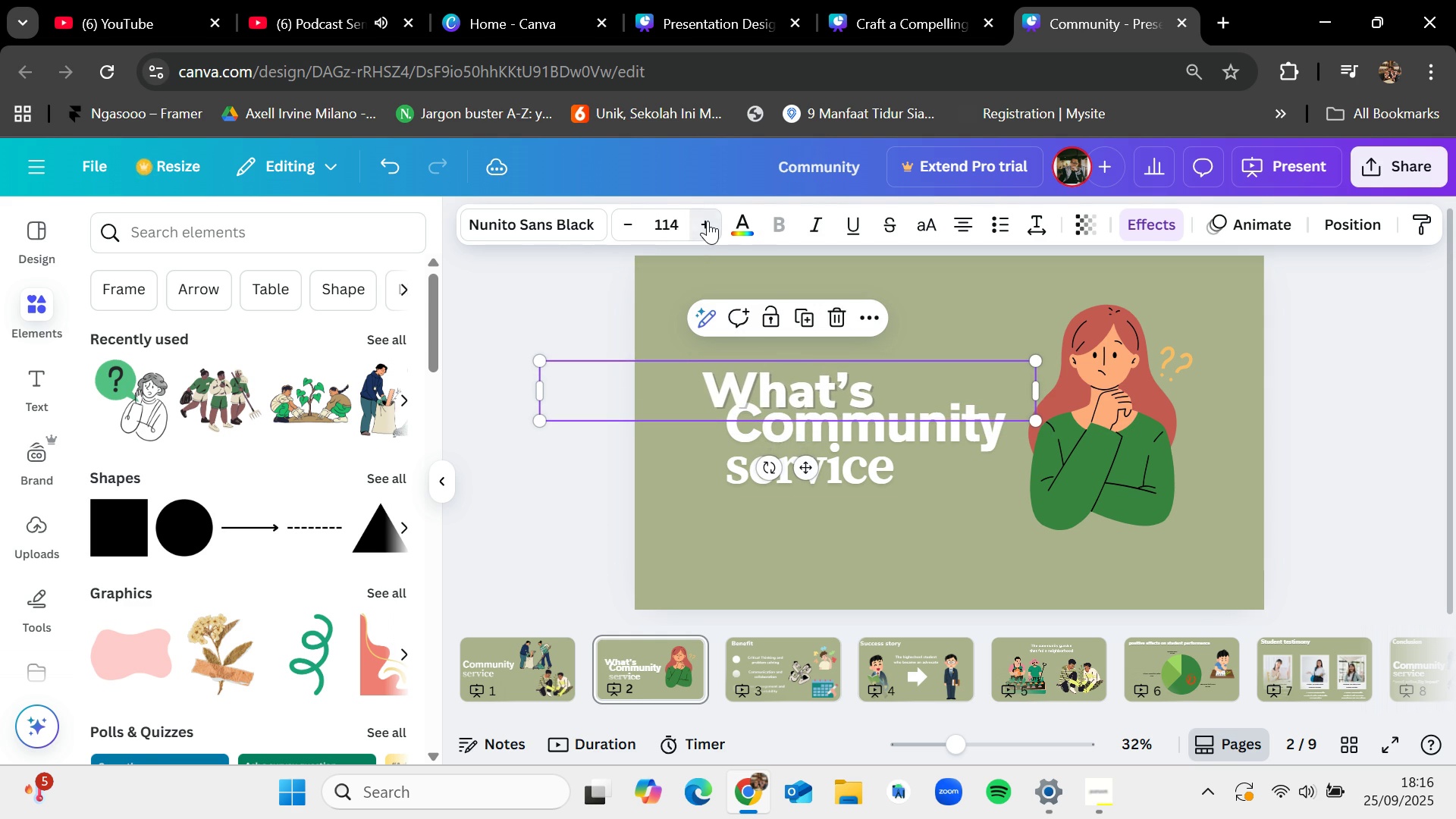 
triple_click([708, 221])
 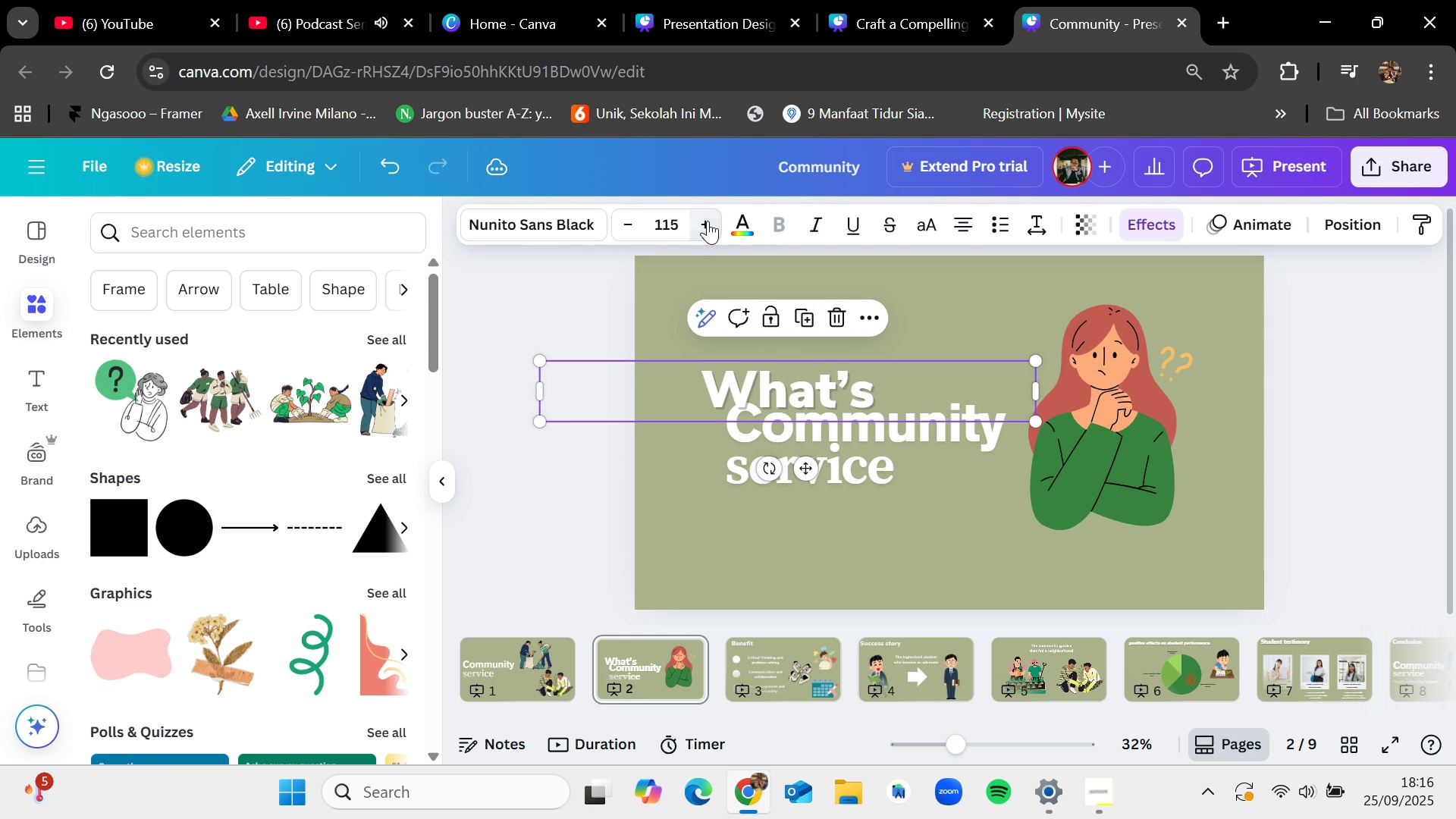 
triple_click([708, 221])
 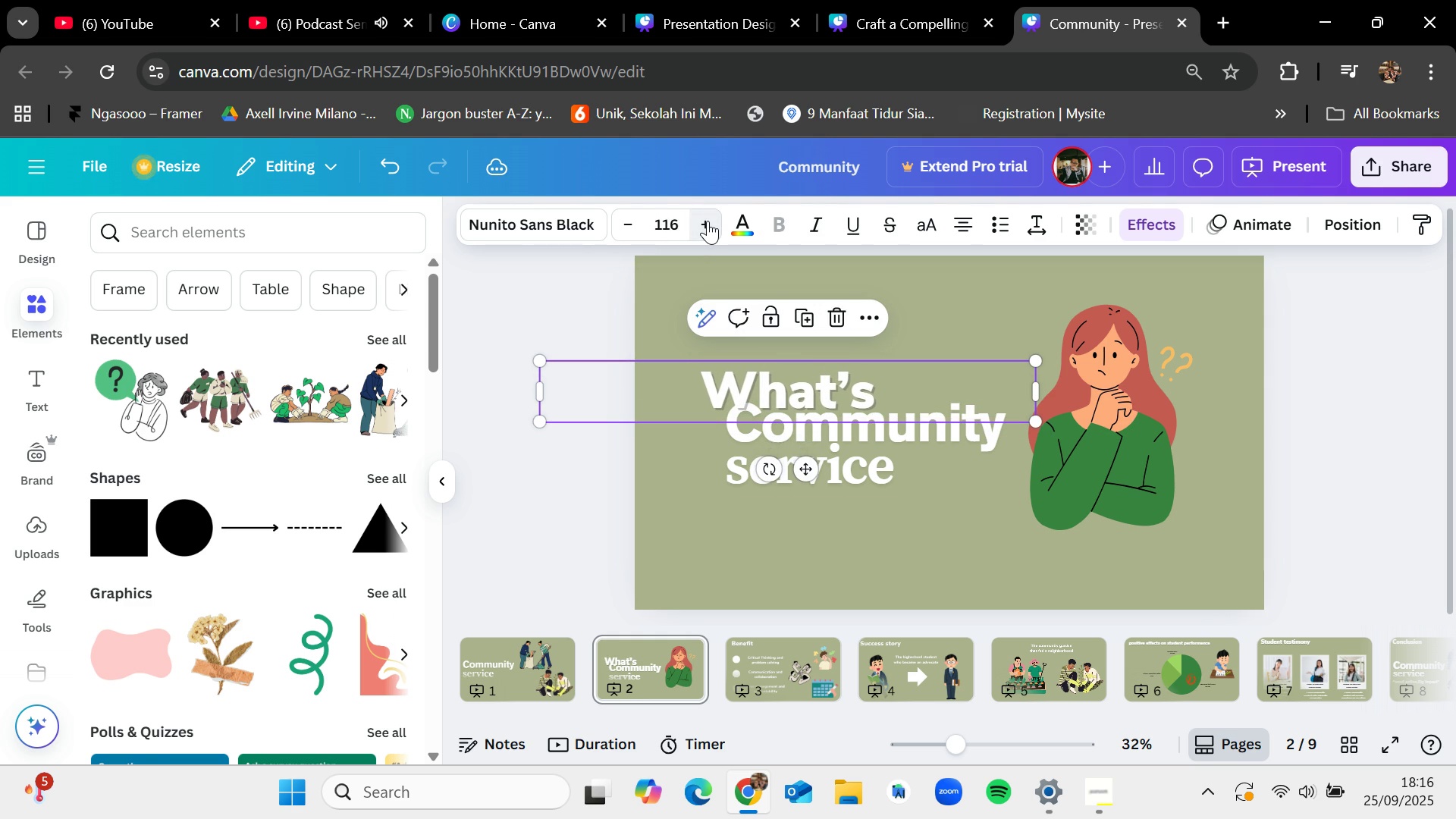 
triple_click([708, 221])
 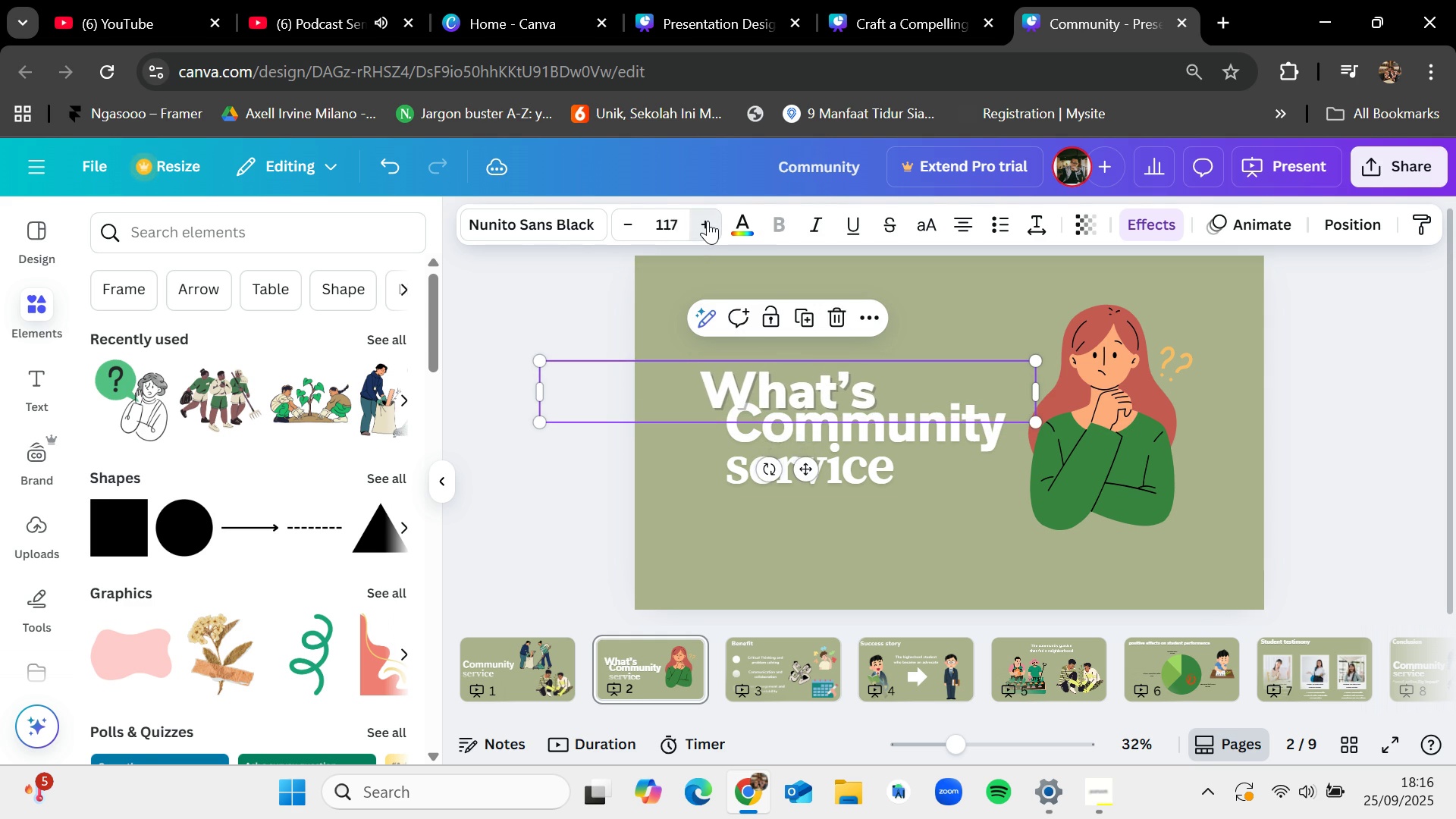 
triple_click([708, 221])
 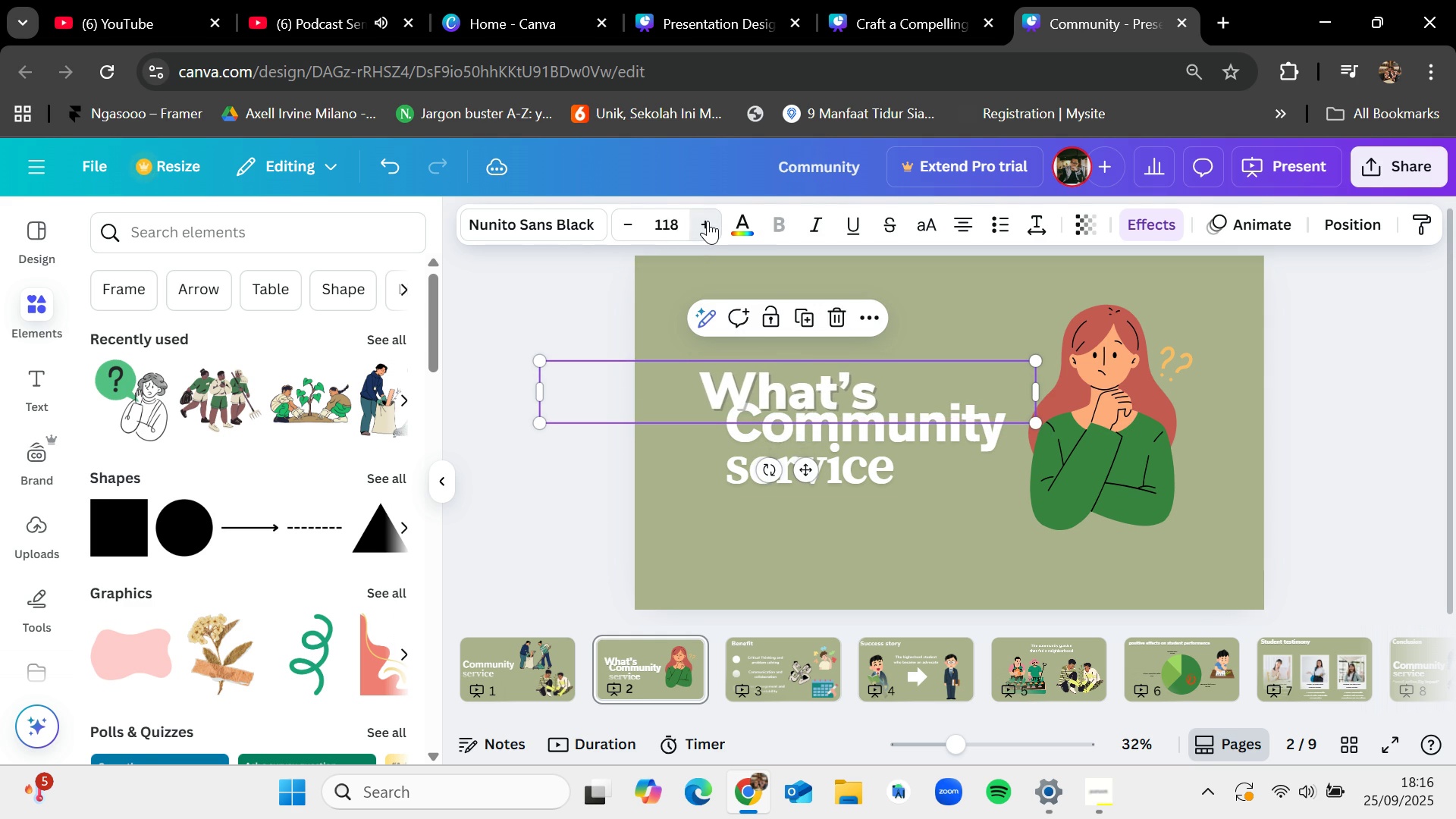 
triple_click([708, 221])
 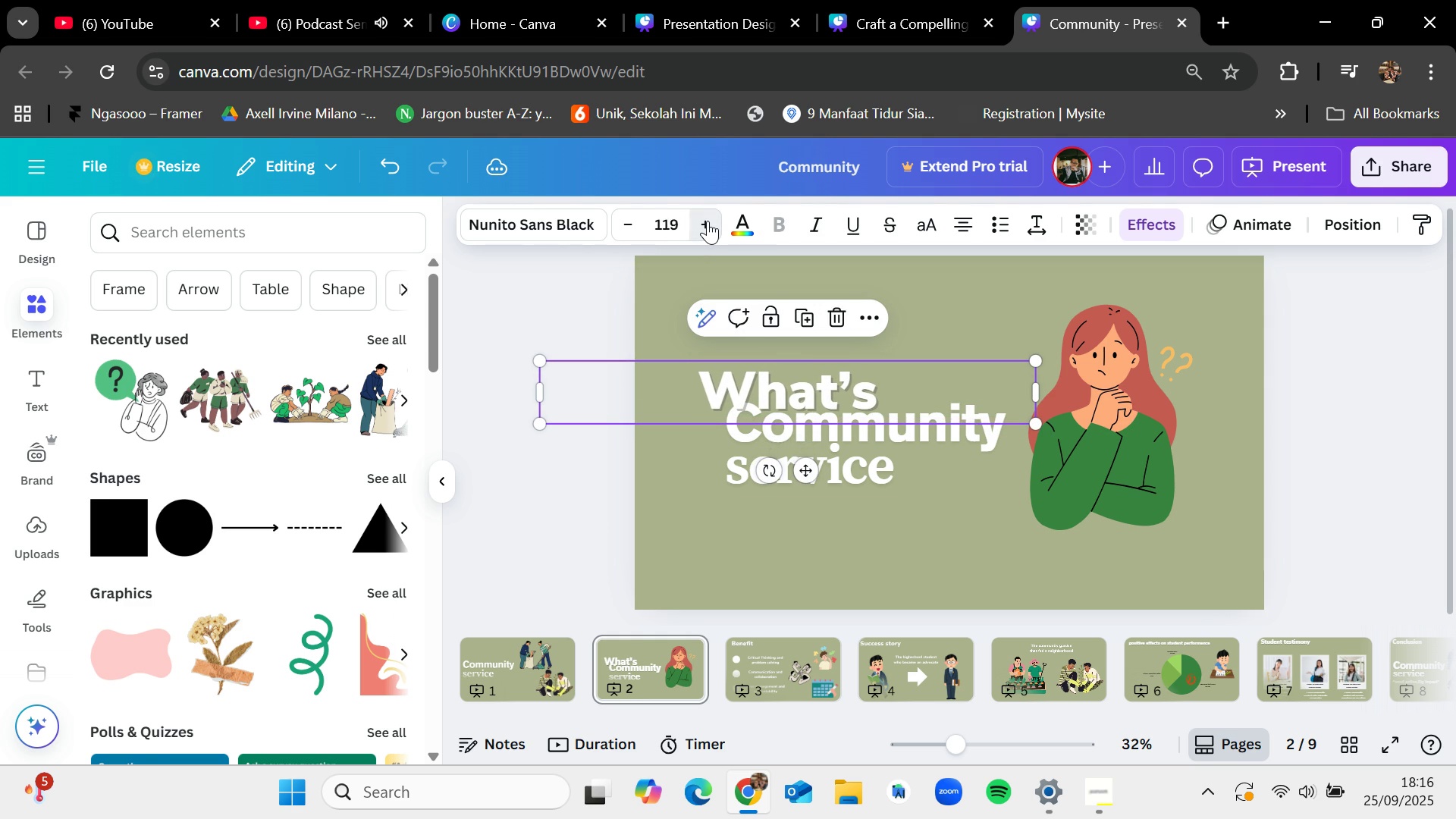 
triple_click([708, 221])
 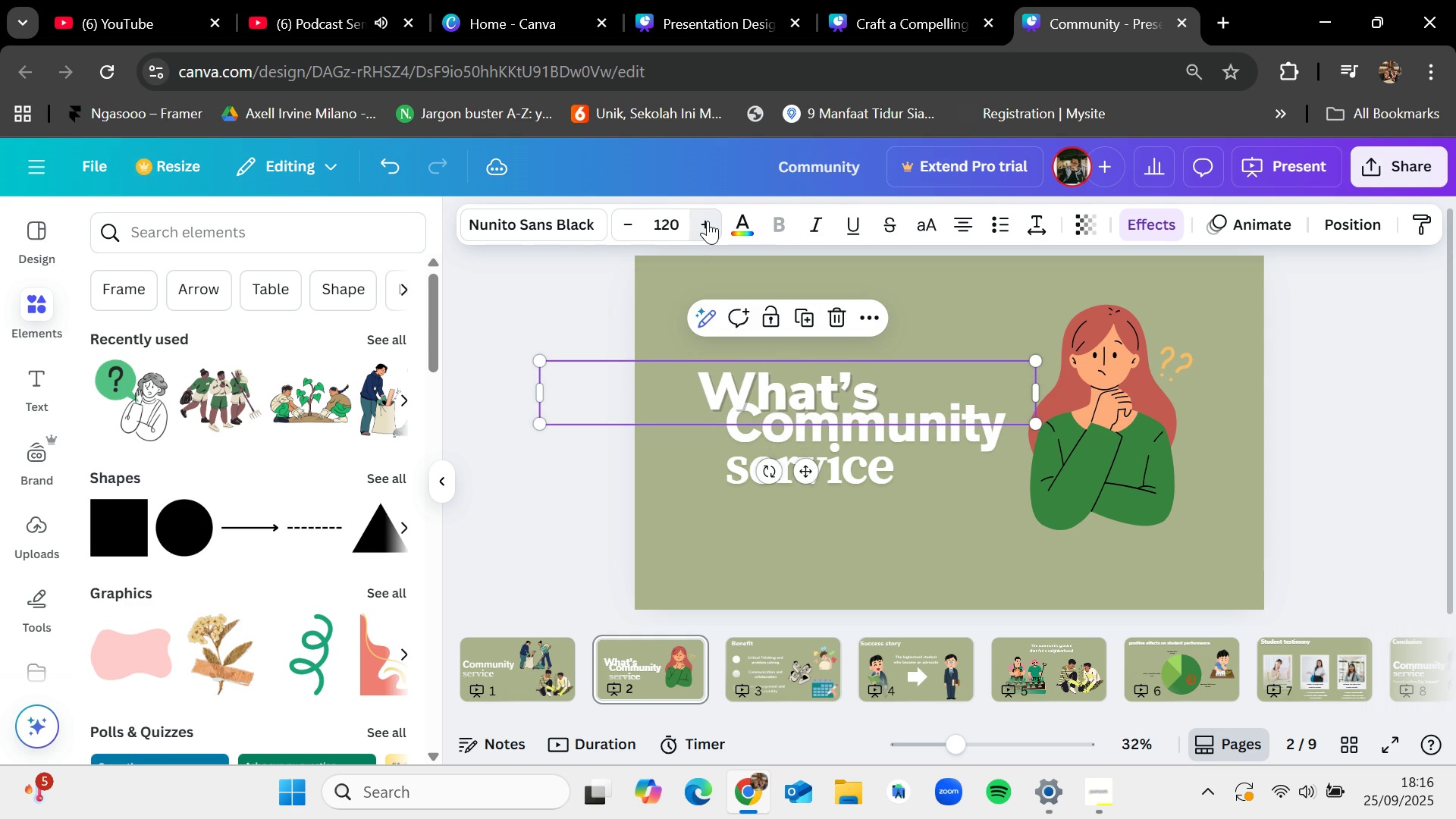 
triple_click([708, 221])
 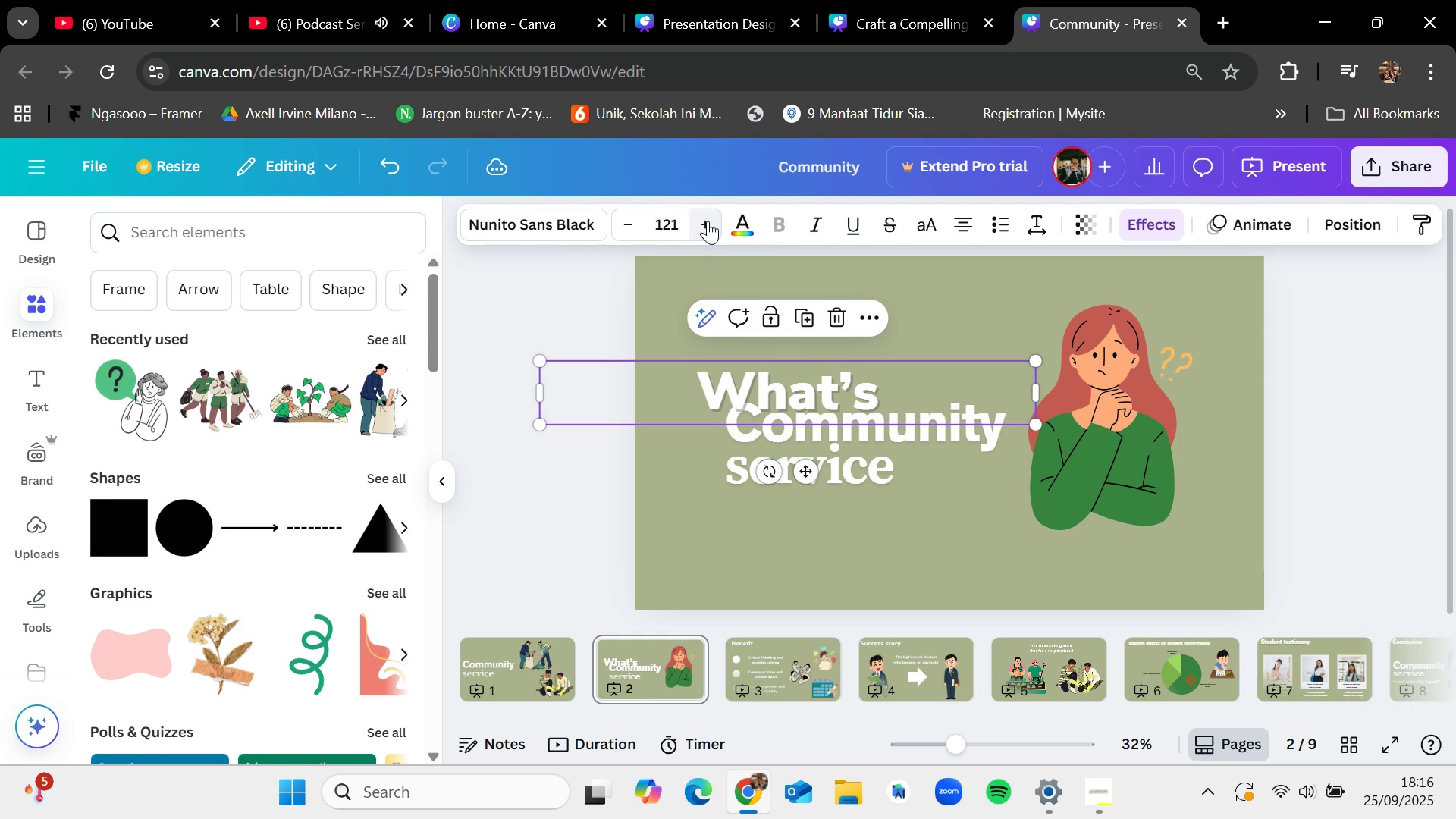 
triple_click([708, 221])
 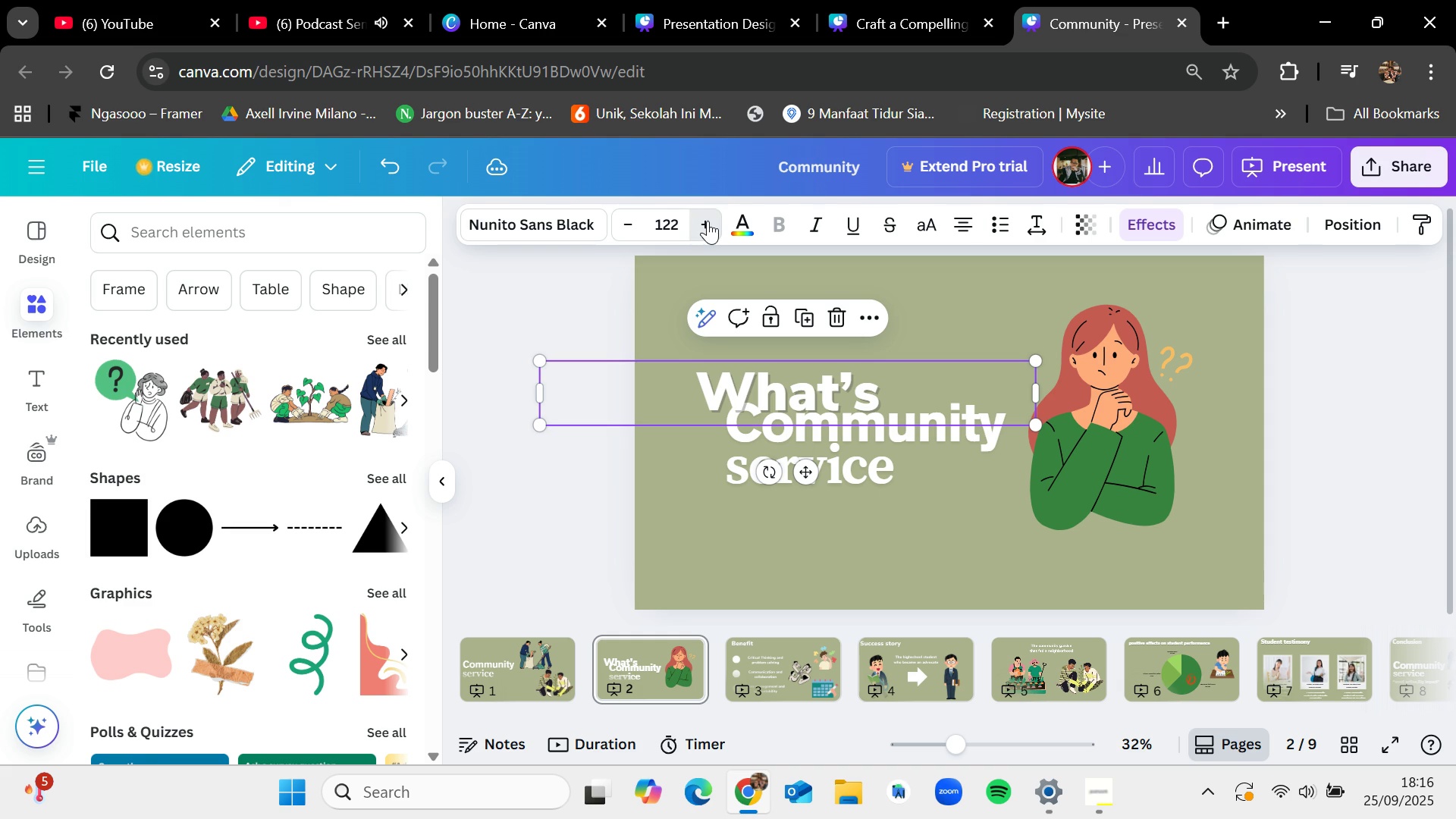 
triple_click([708, 221])
 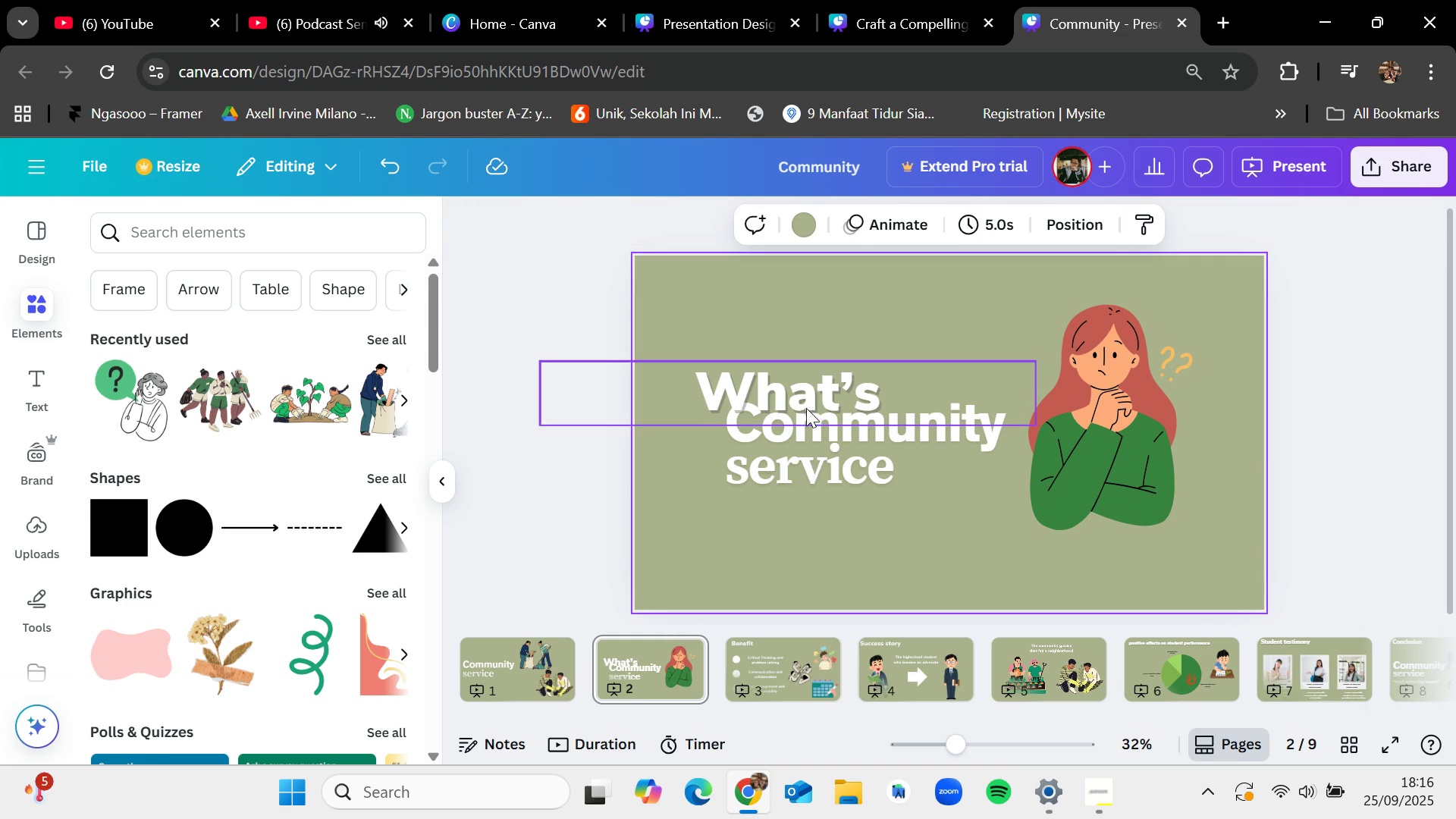 
left_click_drag(start_coordinate=[801, 391], to_coordinate=[828, 377])
 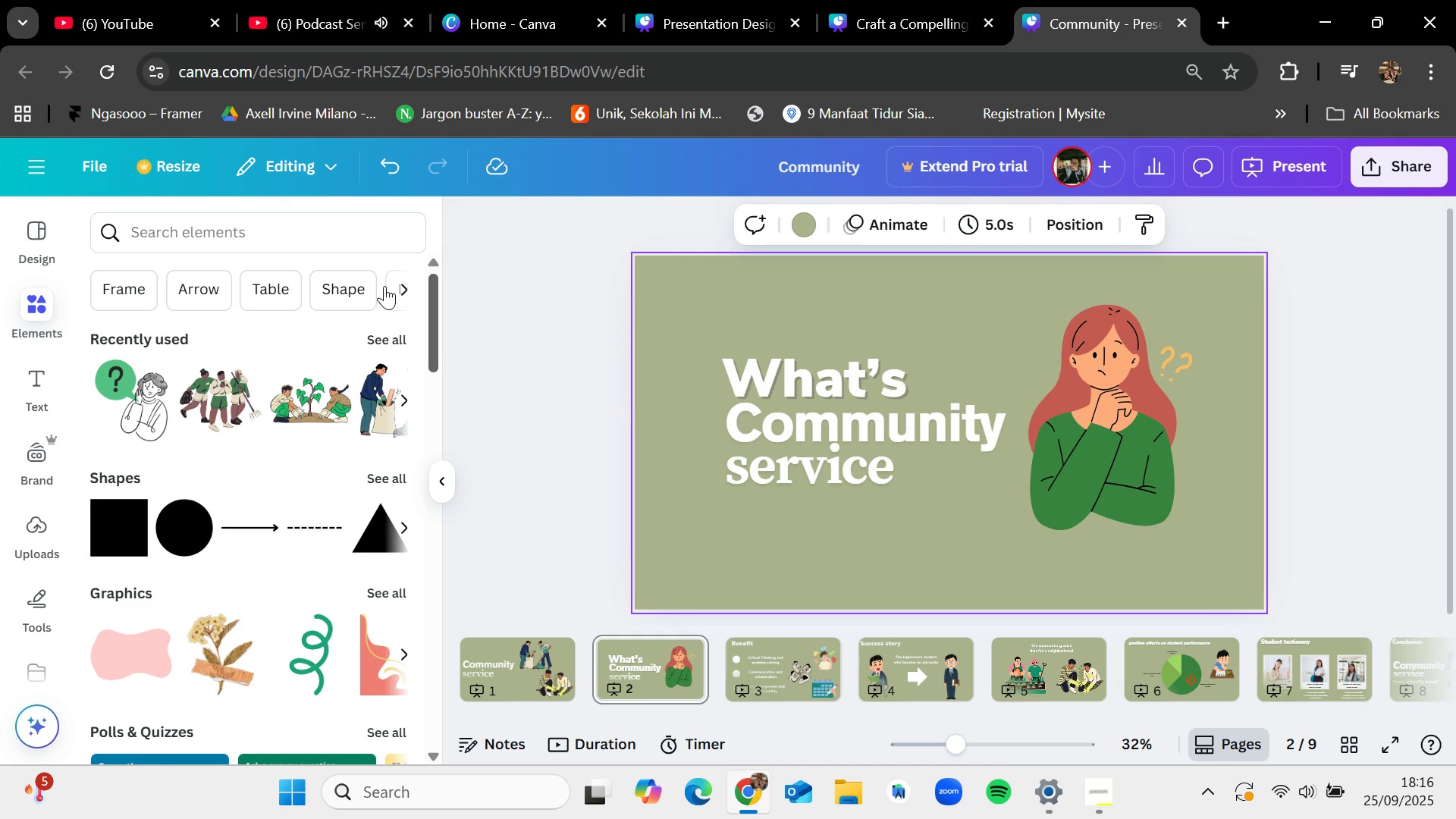 
left_click([299, 233])
 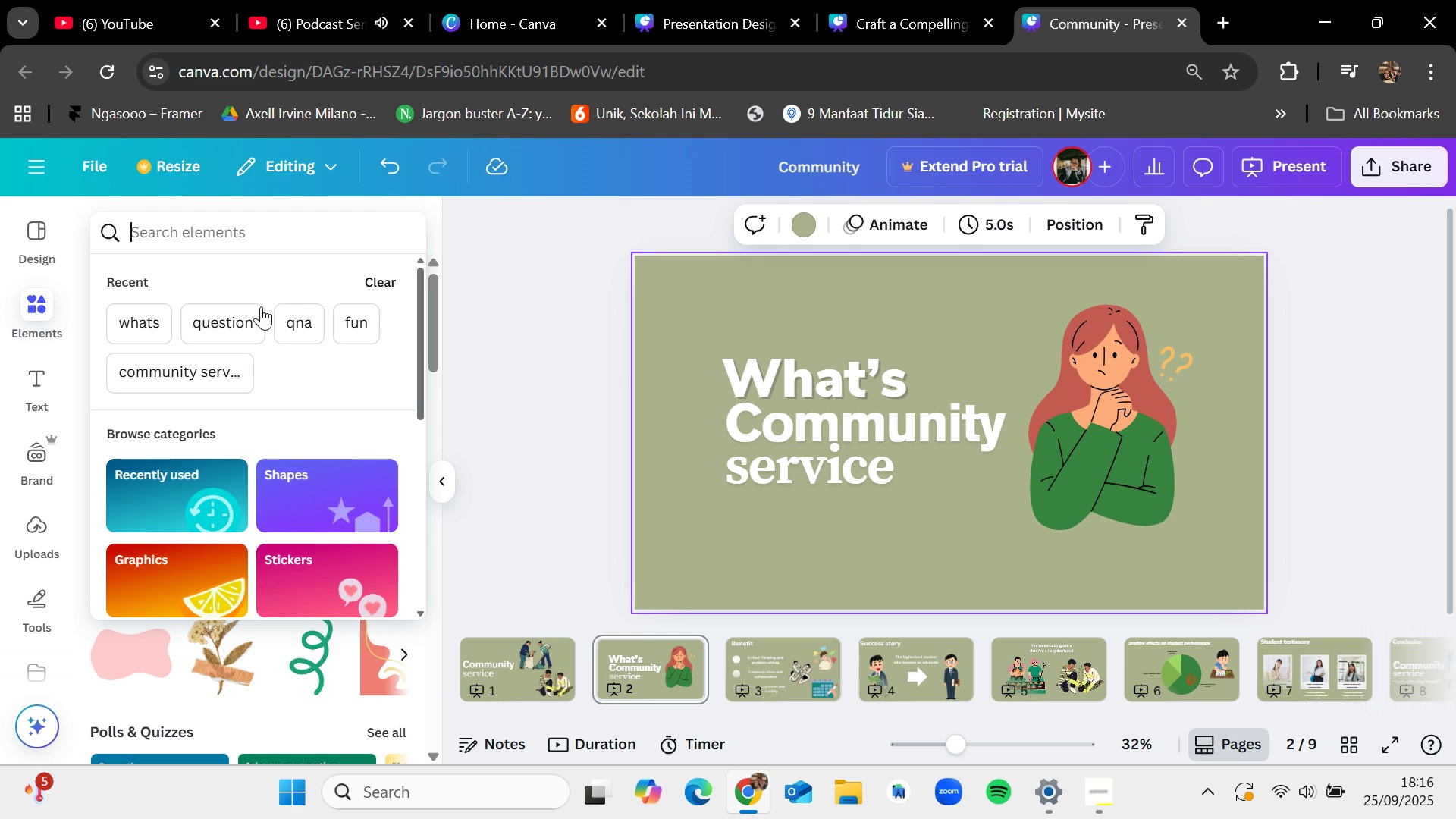 
left_click([246, 313])
 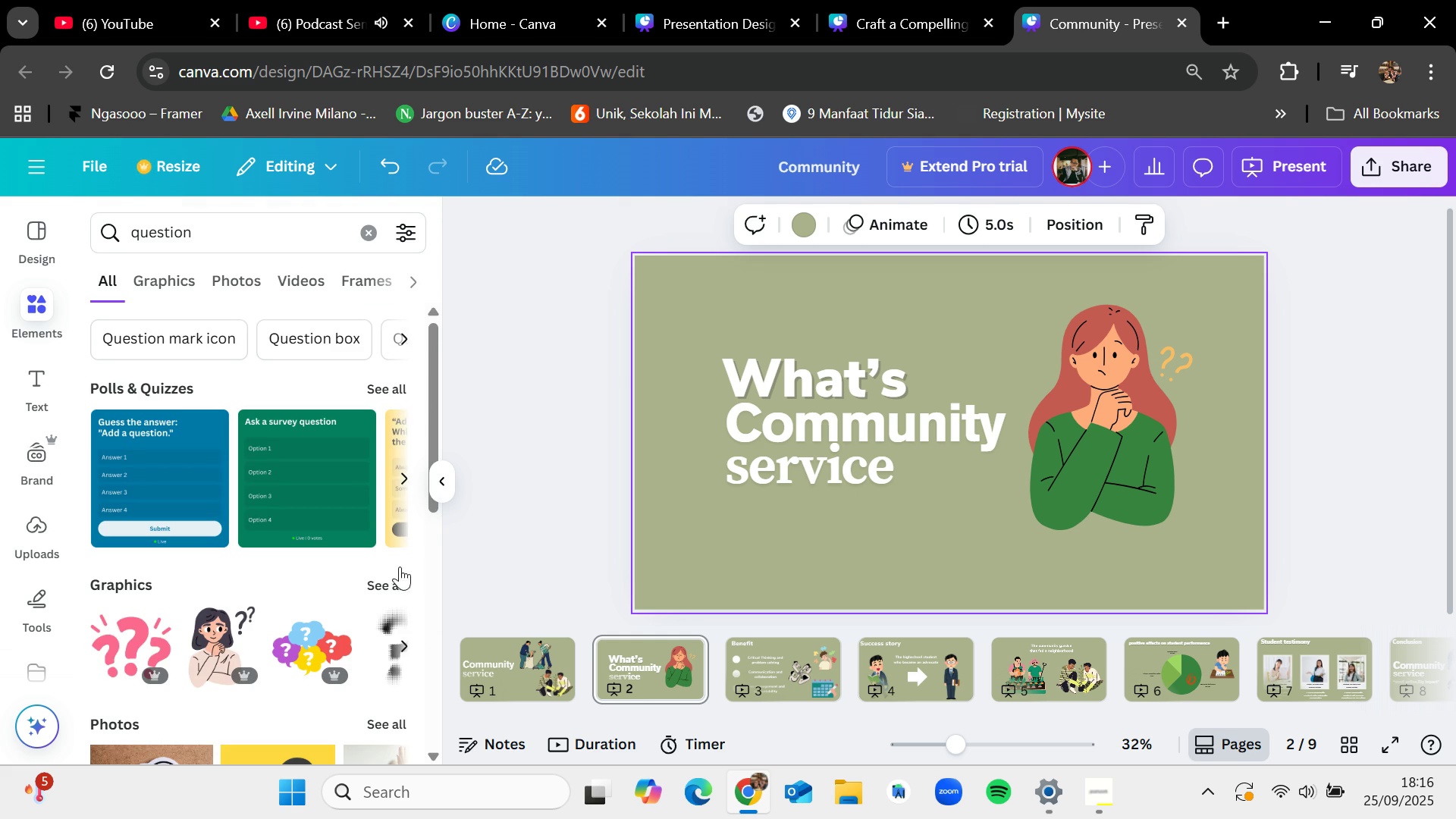 
left_click([395, 578])
 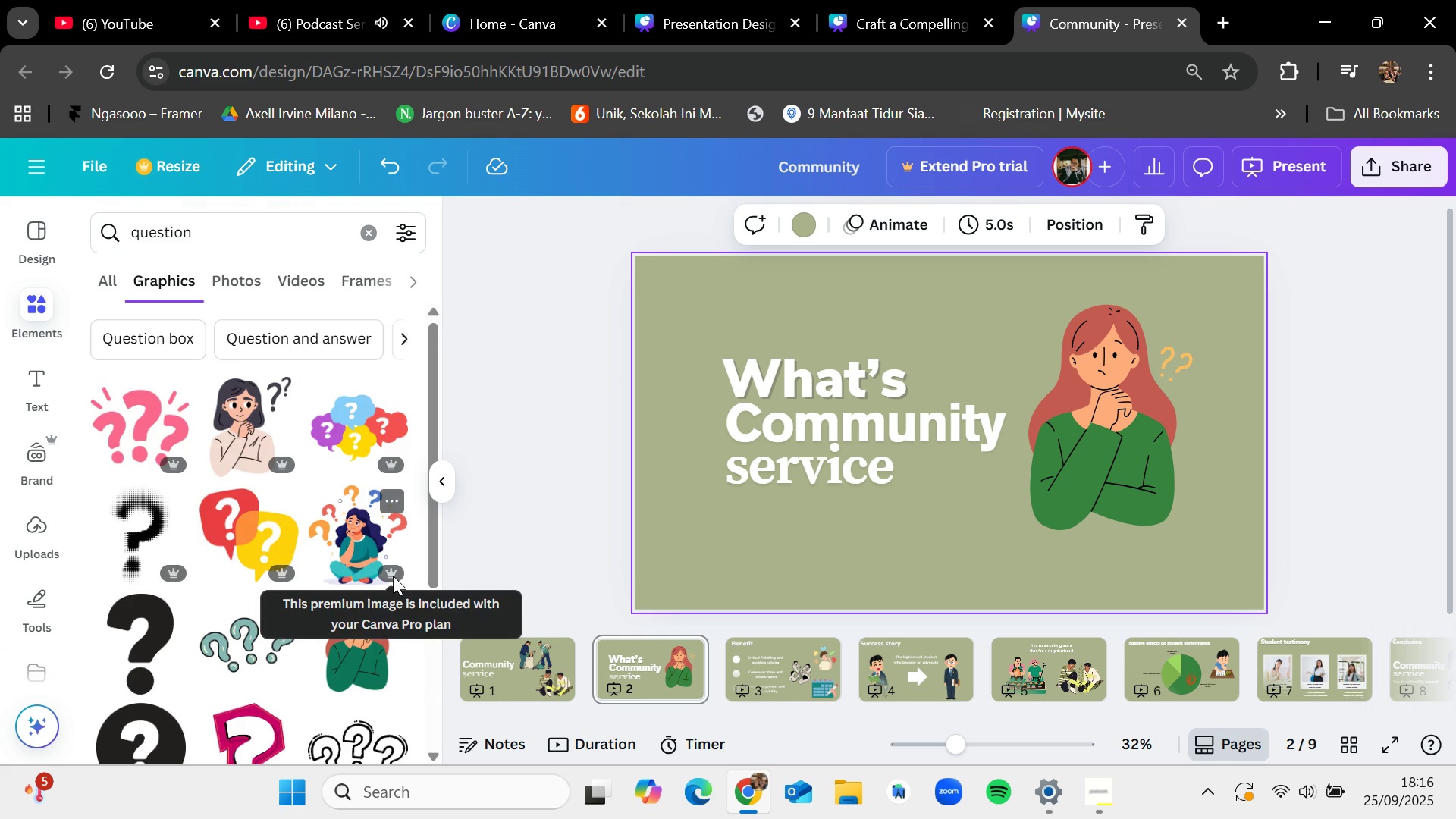 
scroll: coordinate [266, 590], scroll_direction: down, amount: 9.0
 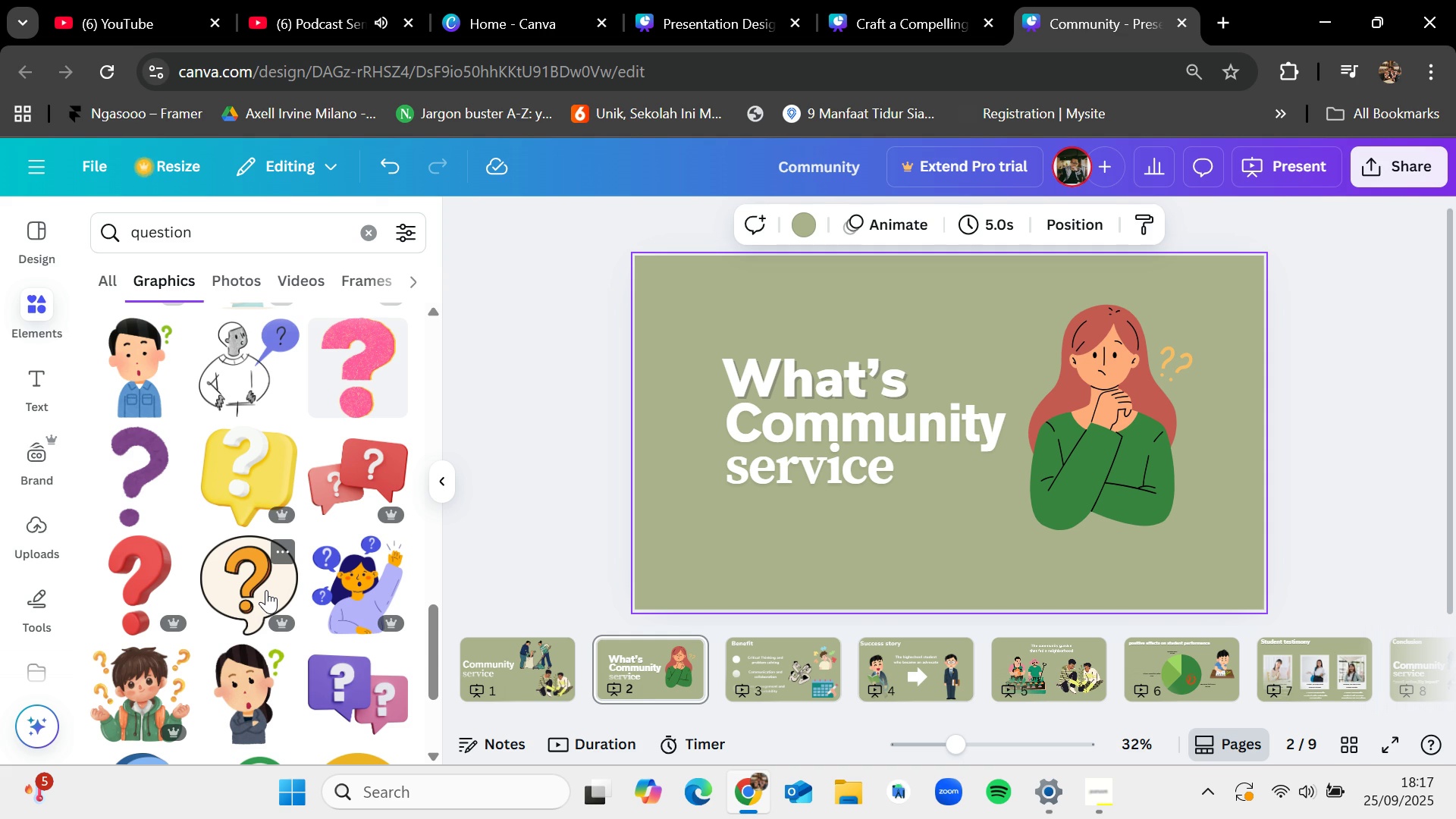 
scroll: coordinate [388, 560], scroll_direction: down, amount: 9.0
 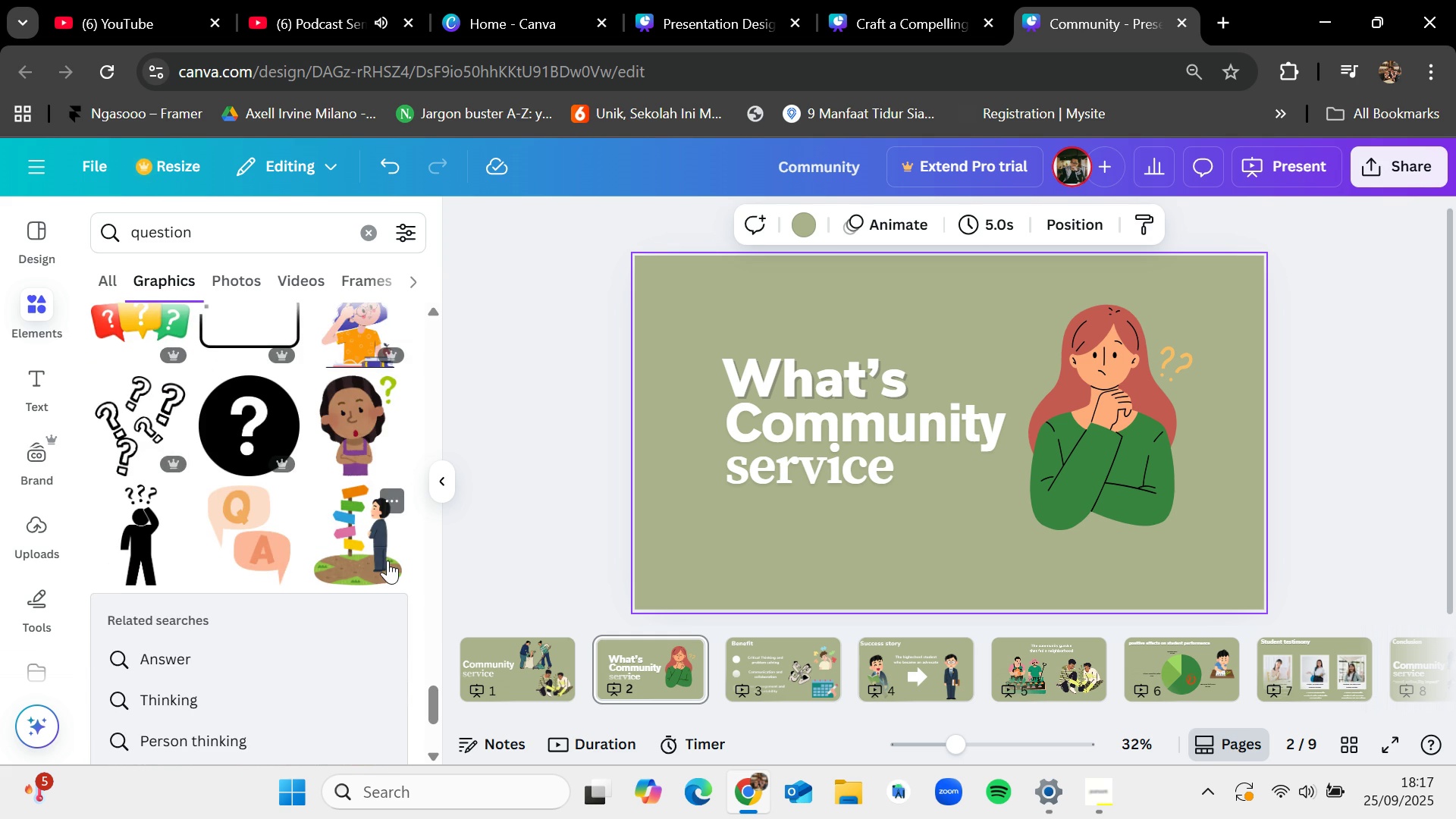 
scroll: coordinate [290, 601], scroll_direction: down, amount: 4.0
 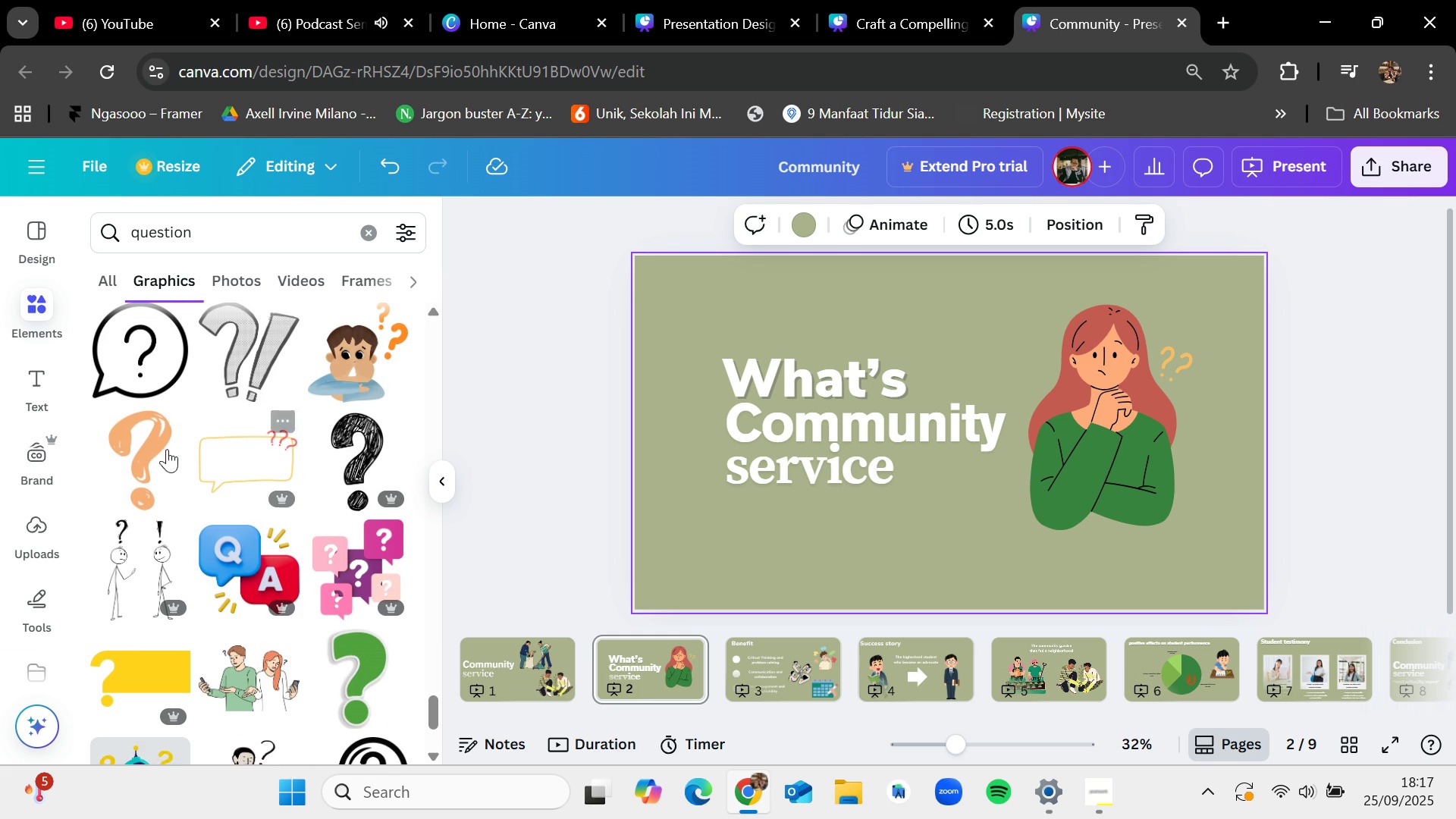 
left_click_drag(start_coordinate=[152, 442], to_coordinate=[765, 359])
 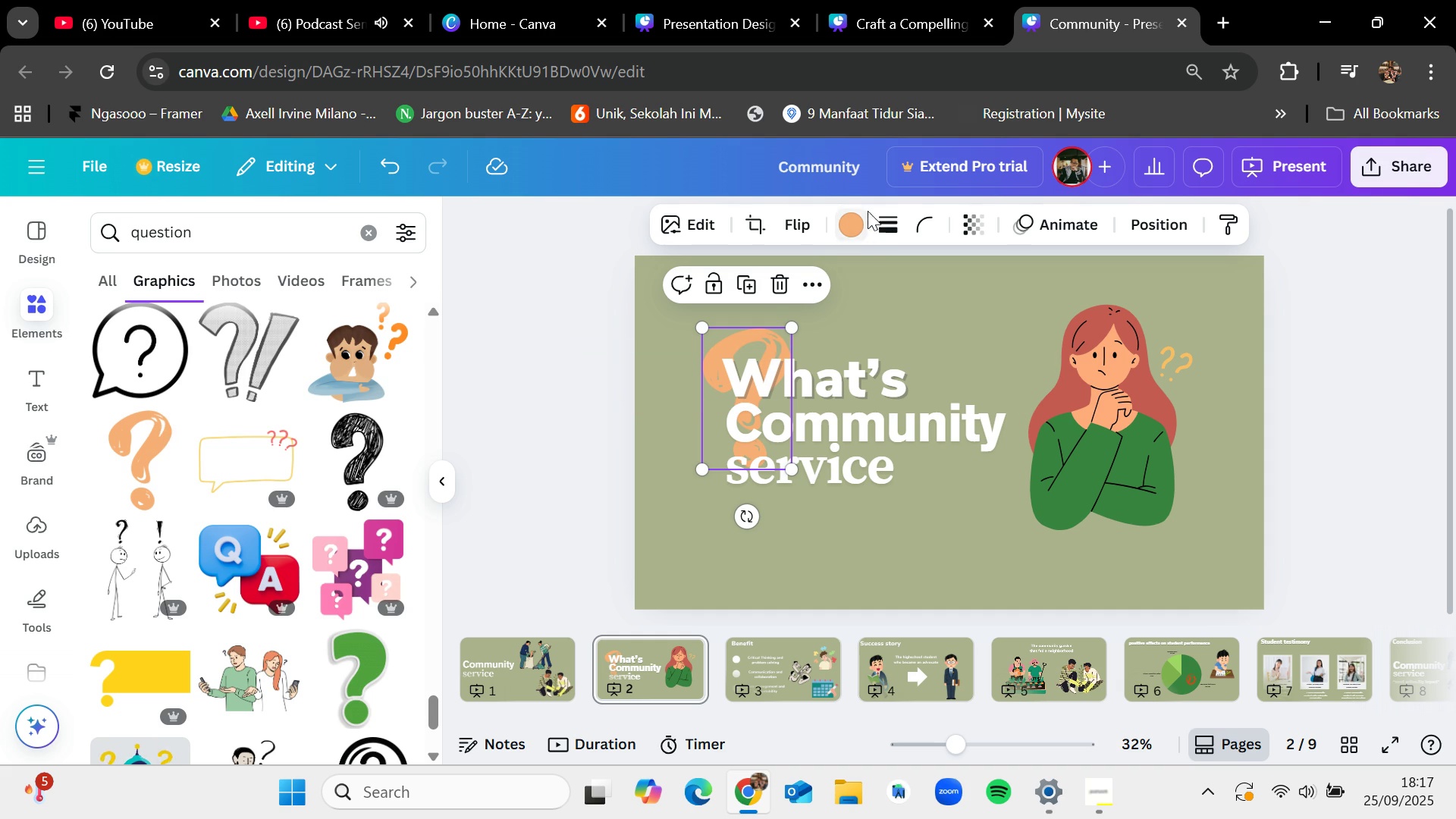 
left_click([858, 216])
 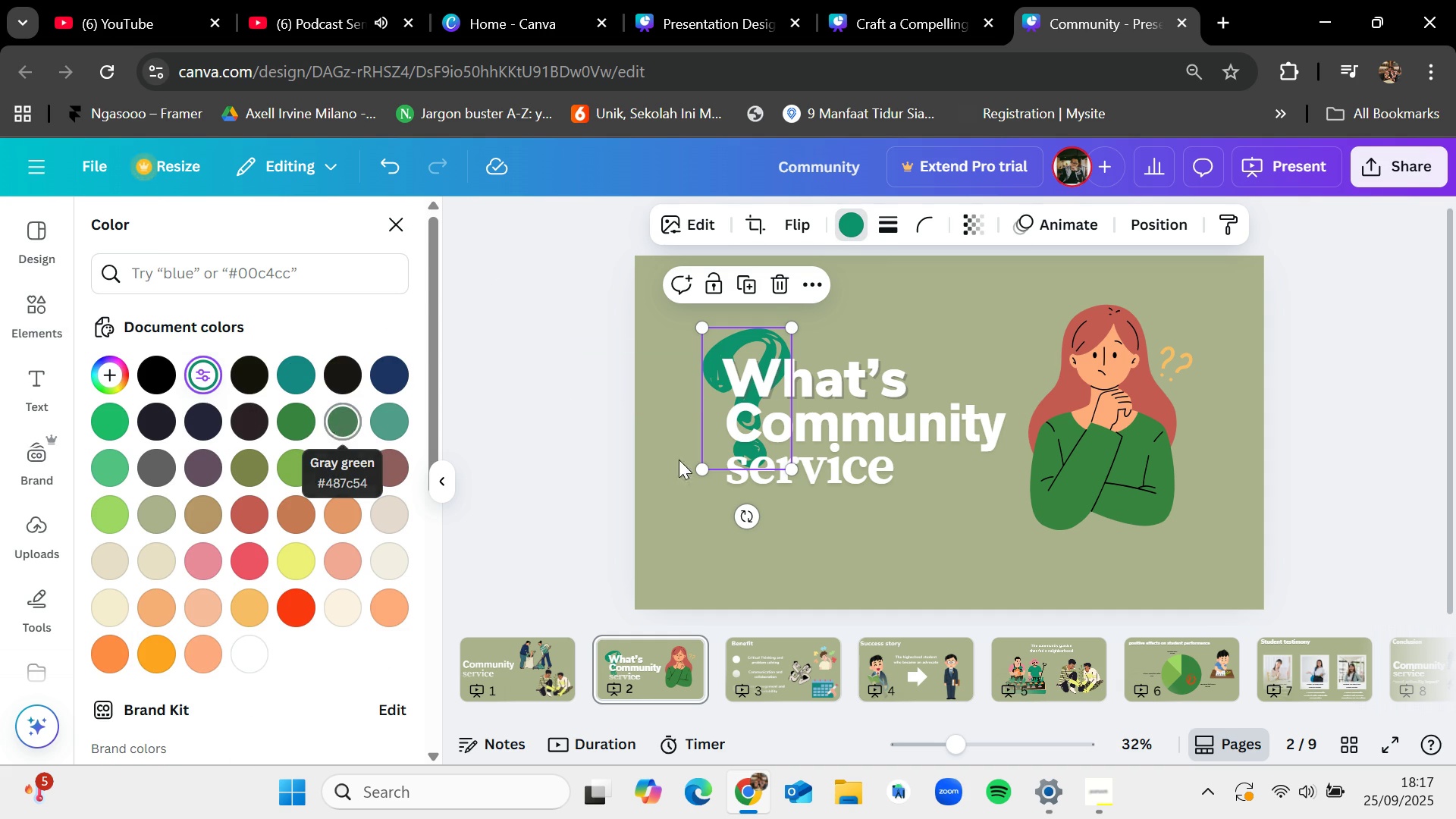 
left_click_drag(start_coordinate=[788, 462], to_coordinate=[749, 413])
 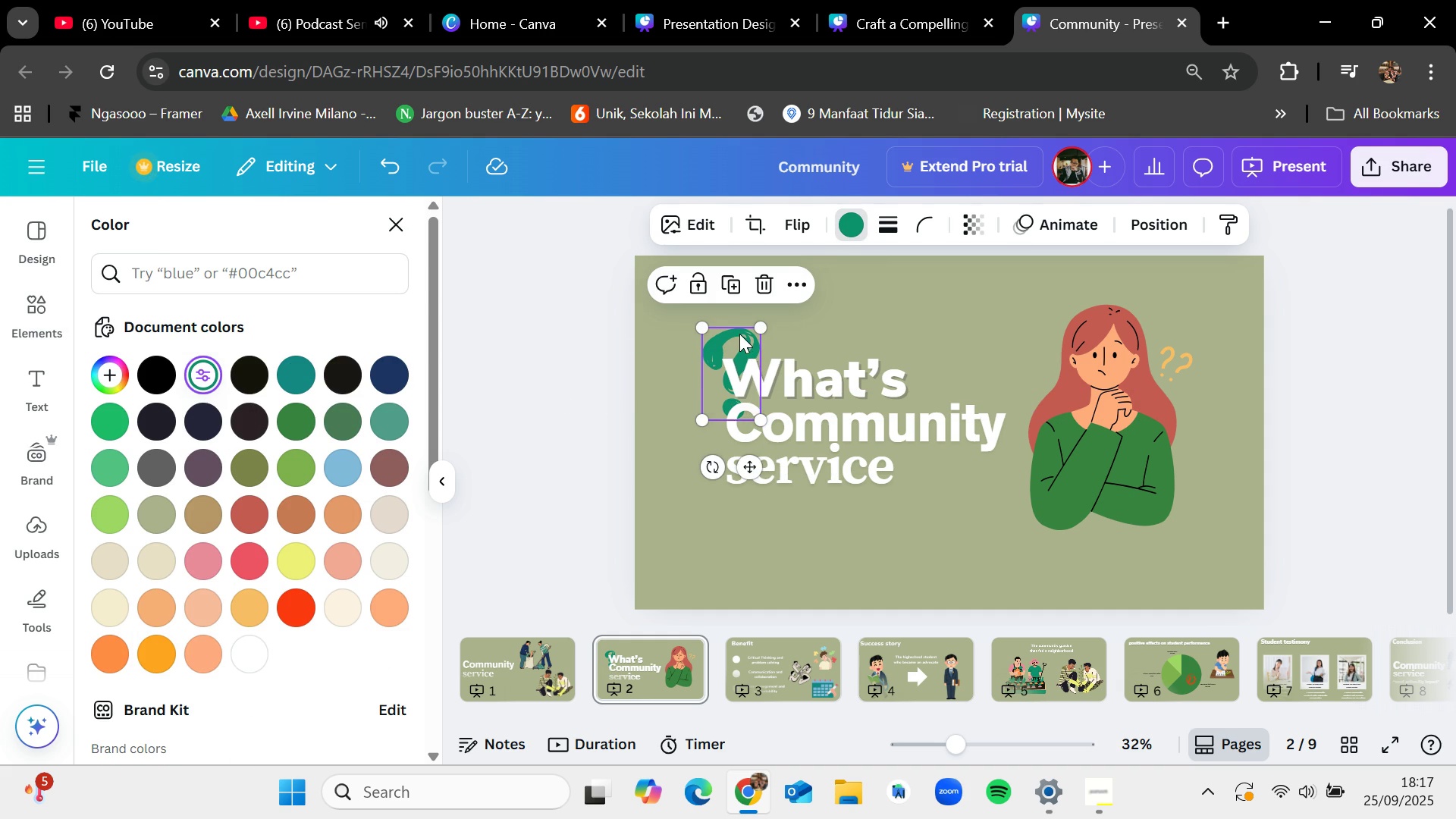 
left_click_drag(start_coordinate=[739, 334], to_coordinate=[700, 278])
 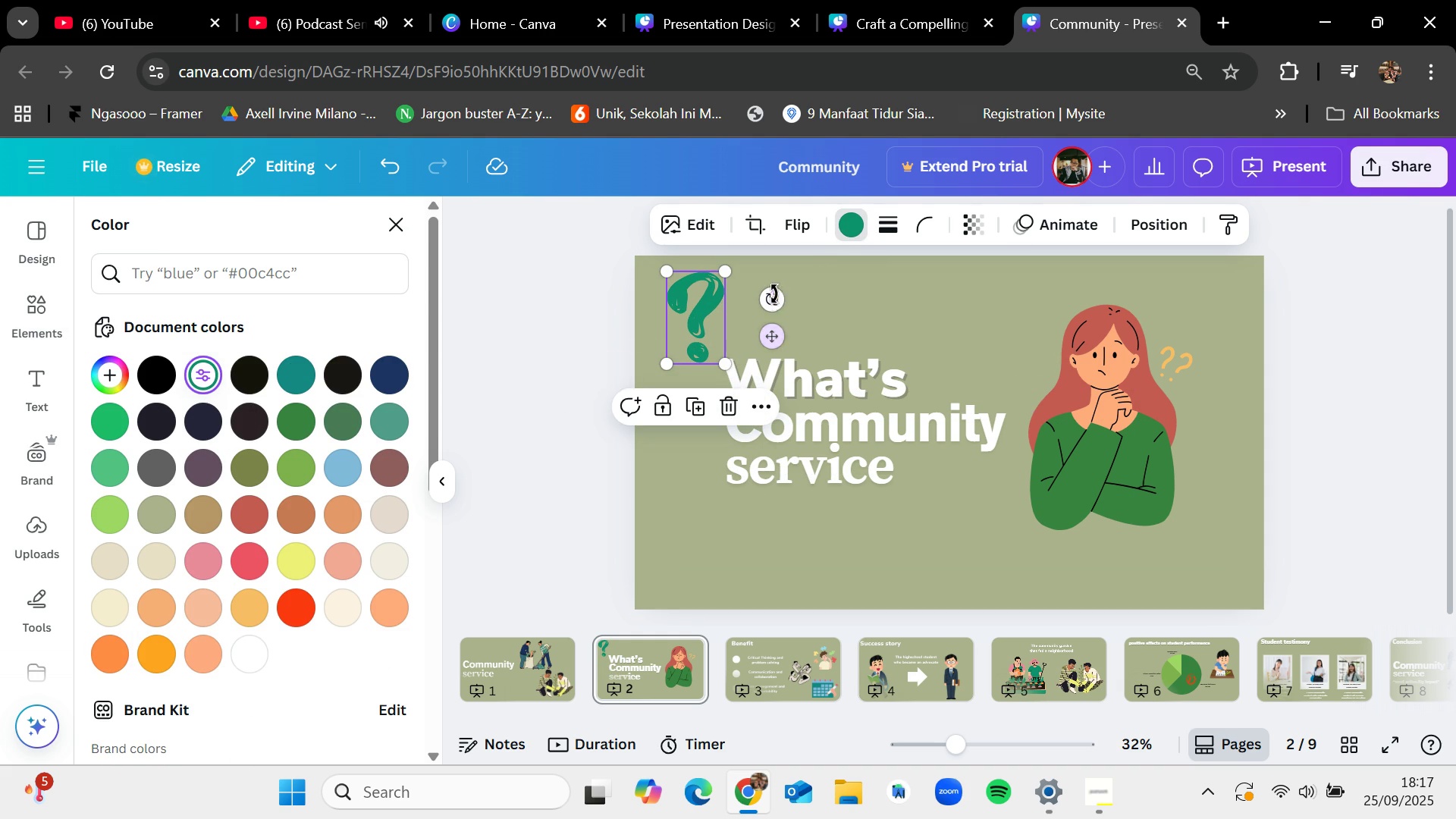 
left_click_drag(start_coordinate=[771, 292], to_coordinate=[733, 290])
 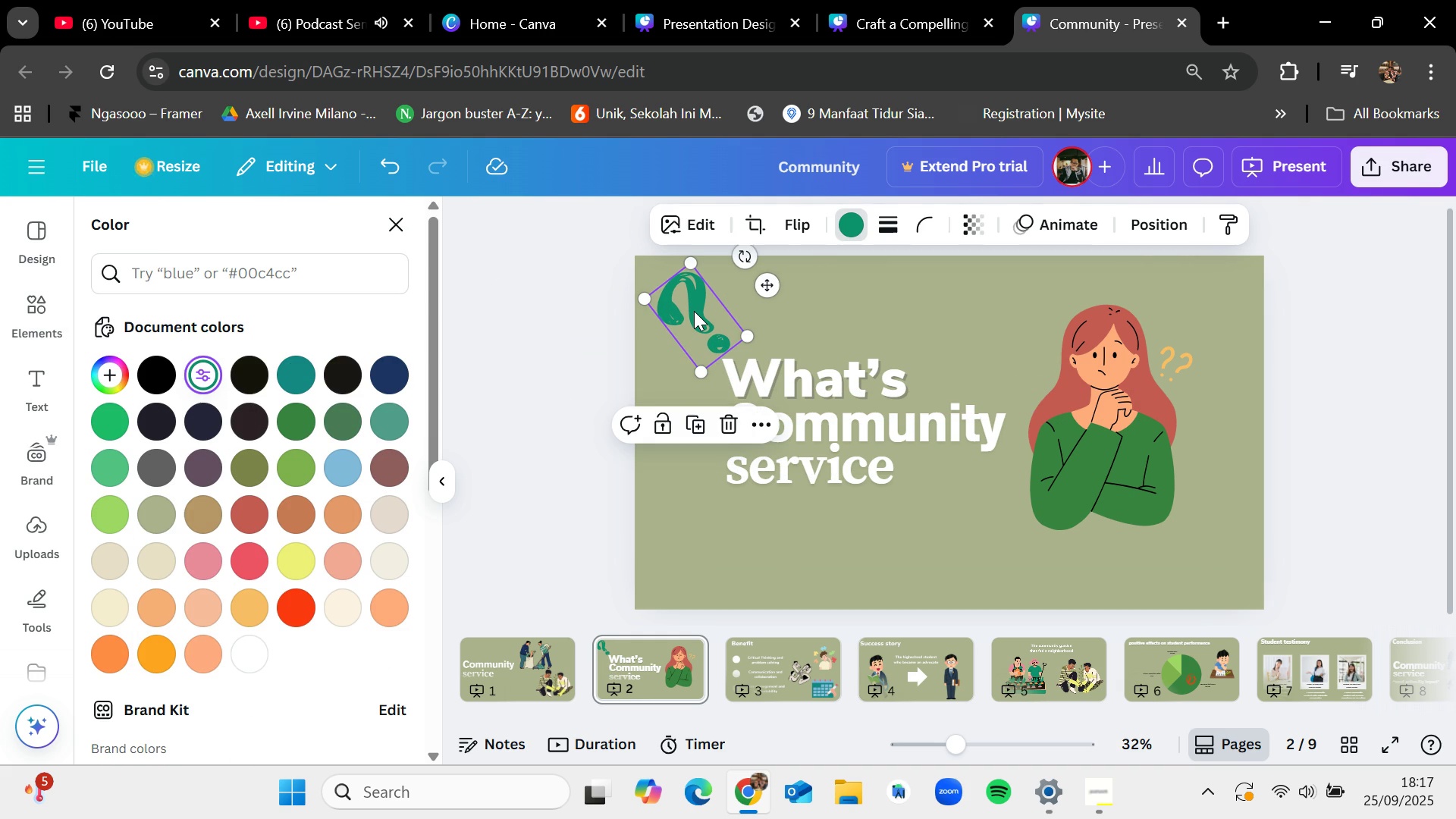 
hold_key(key=ControlLeft, duration=1.45)
 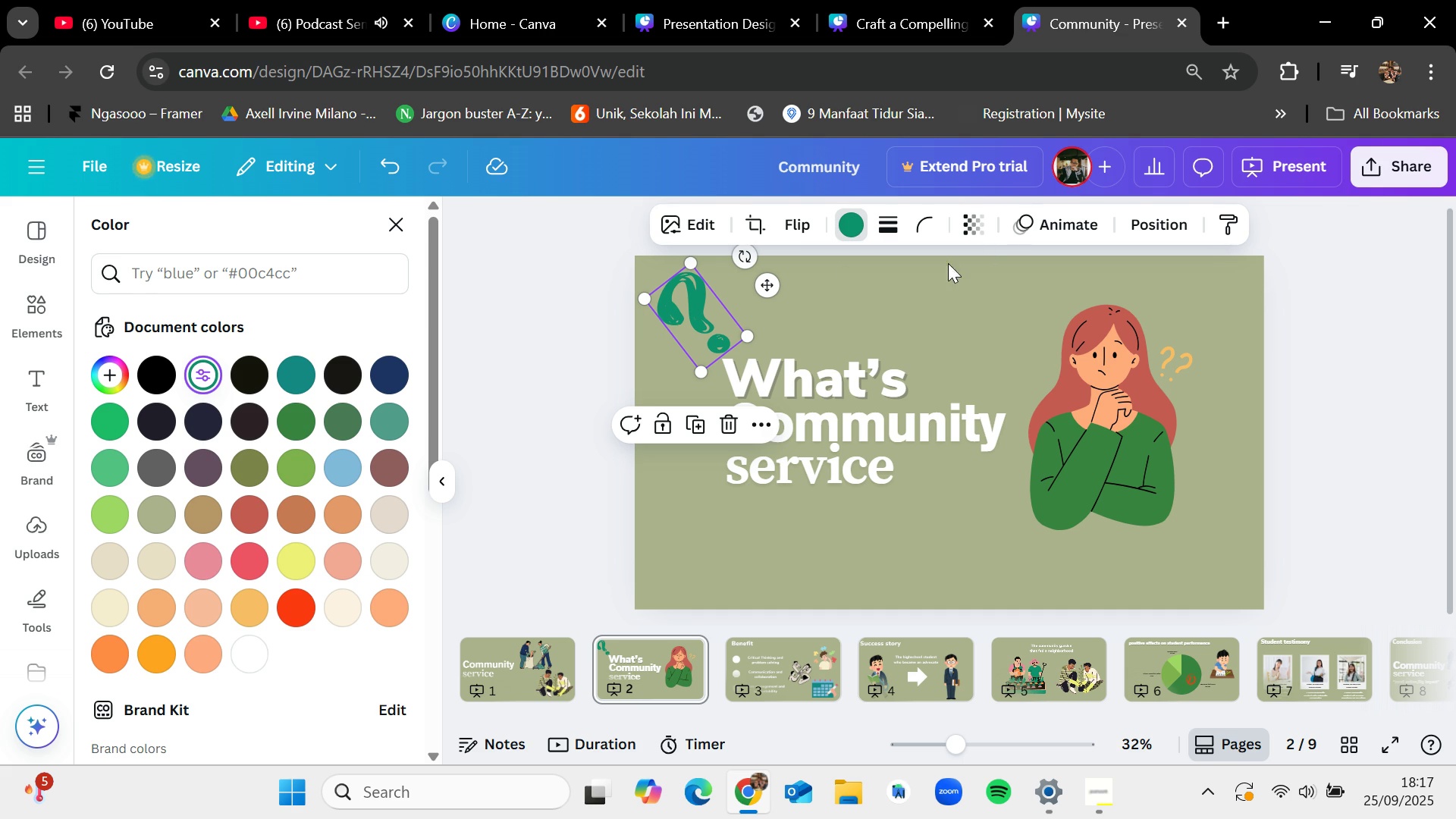 
key(Control+C)
 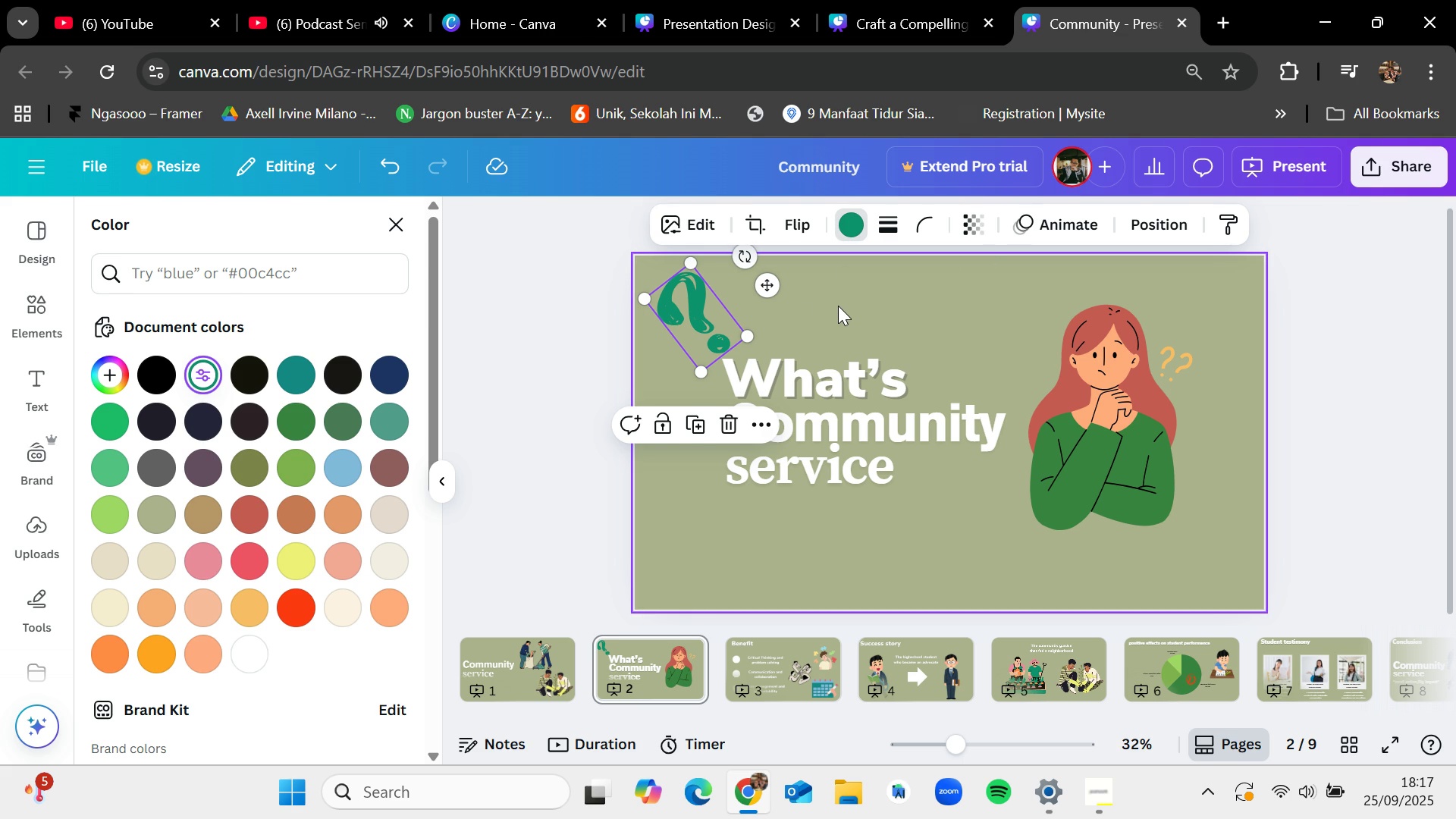 
key(Control+V)
 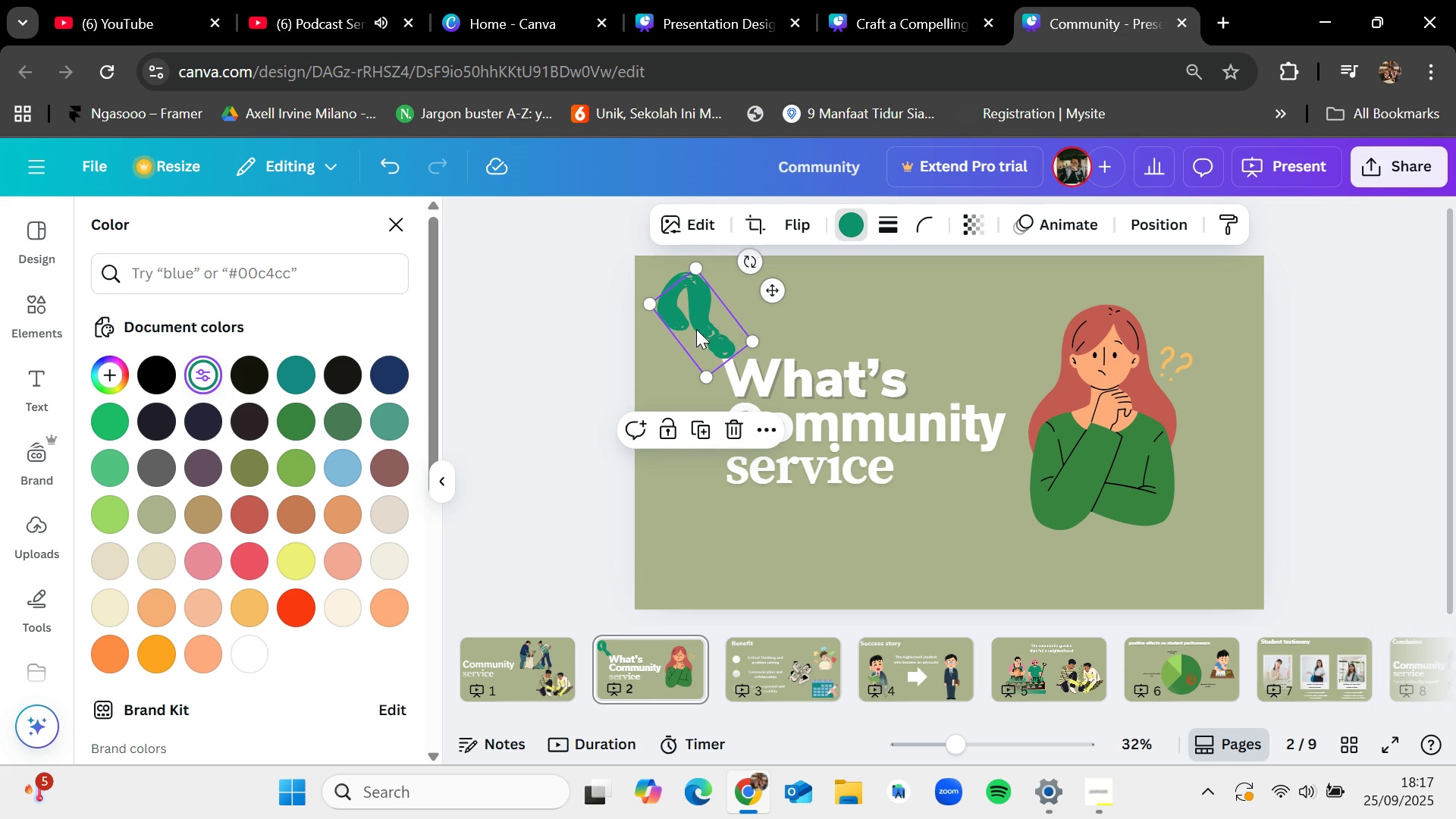 
left_click_drag(start_coordinate=[695, 324], to_coordinate=[717, 541])
 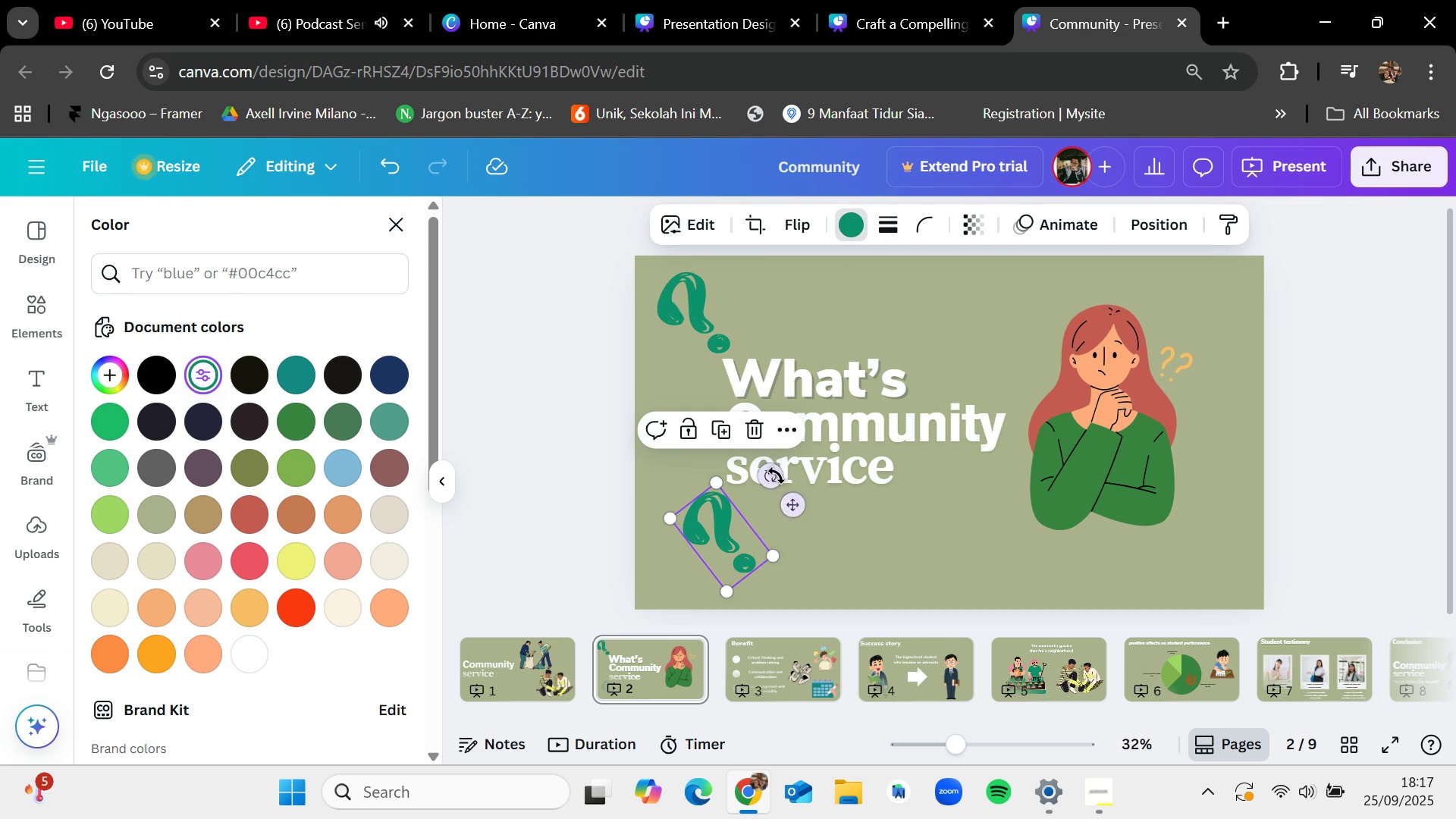 
left_click_drag(start_coordinate=[775, 472], to_coordinate=[803, 506])
 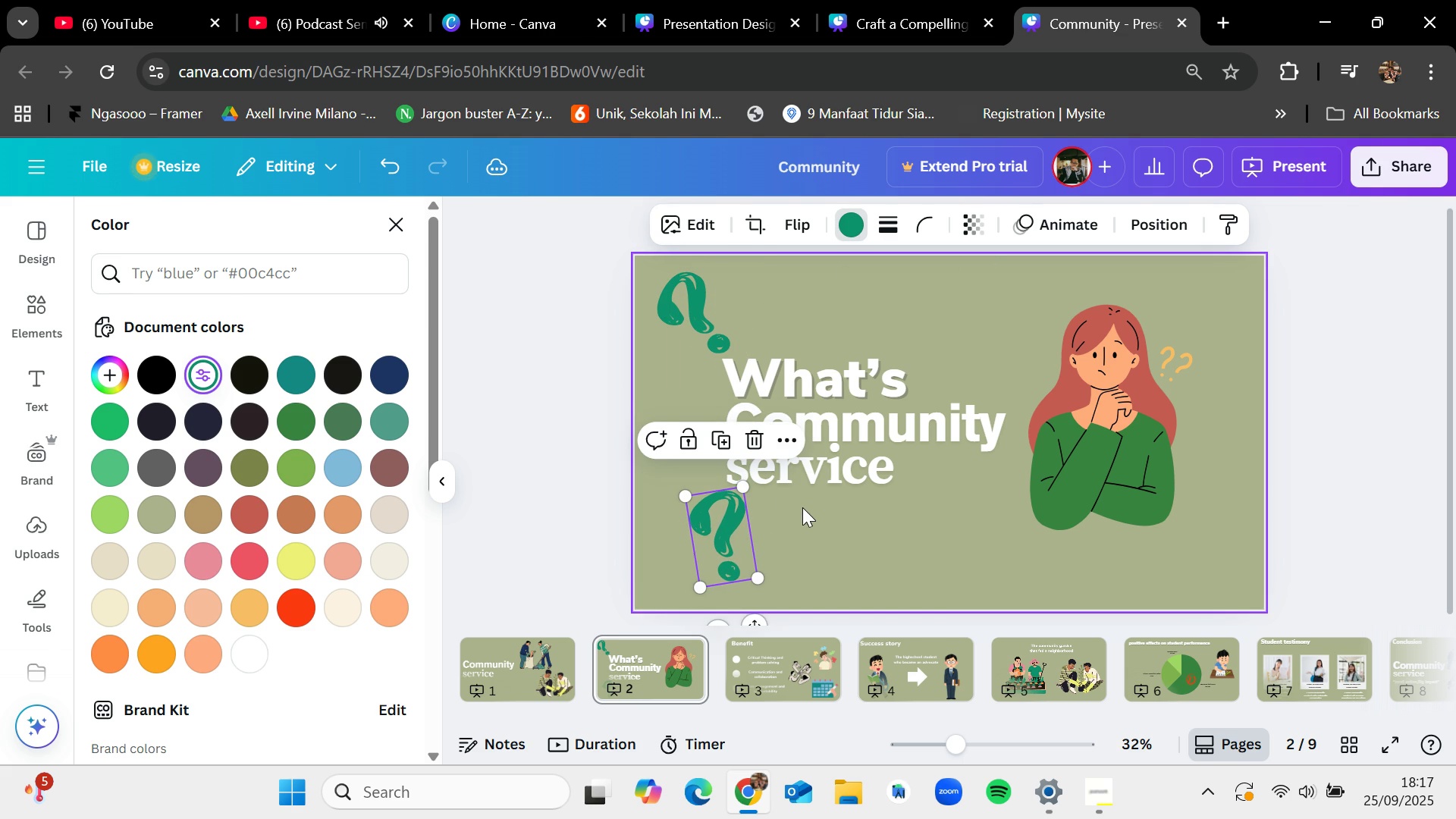 
key(Control+C)
 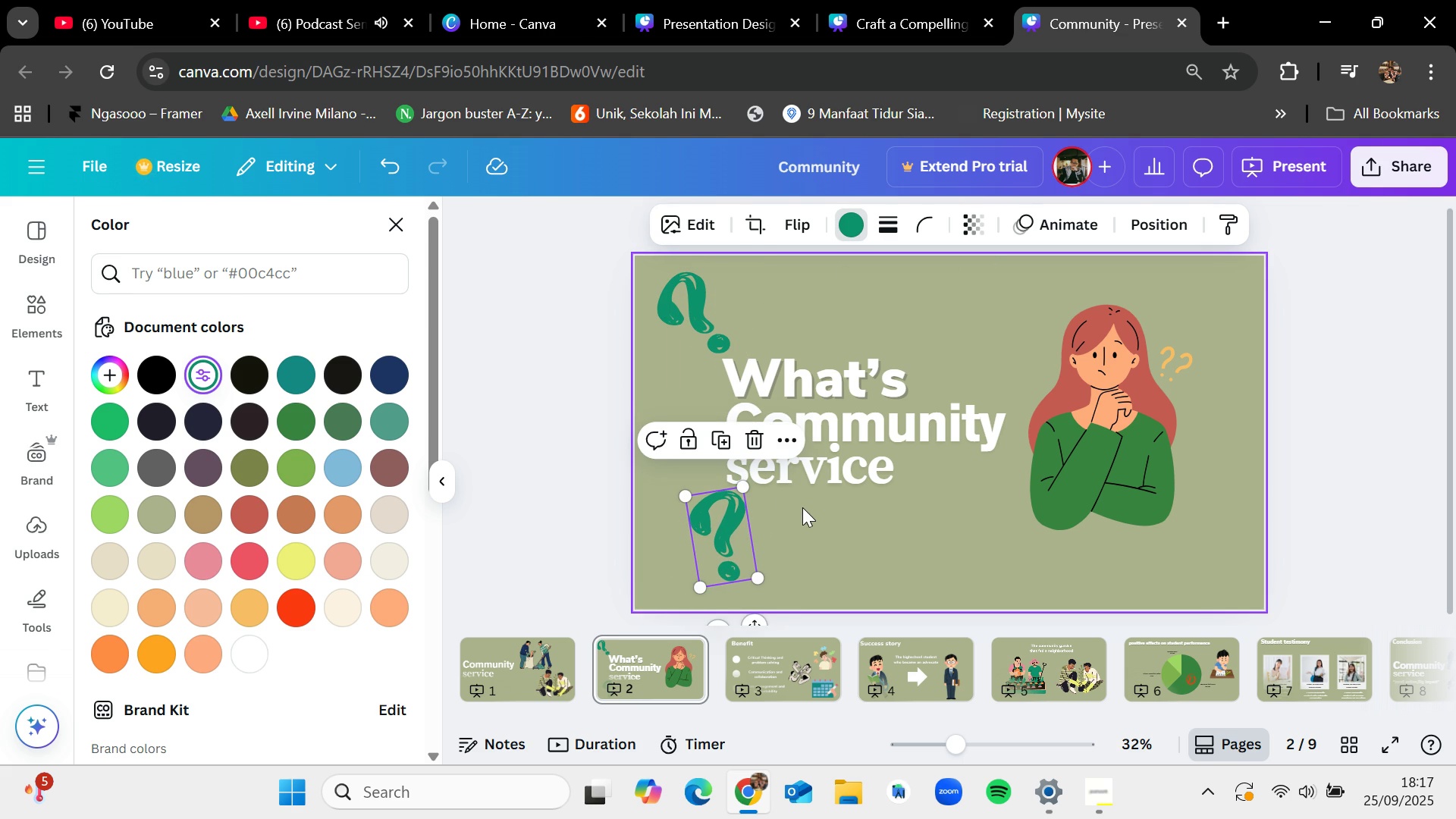 
key(Control+V)
 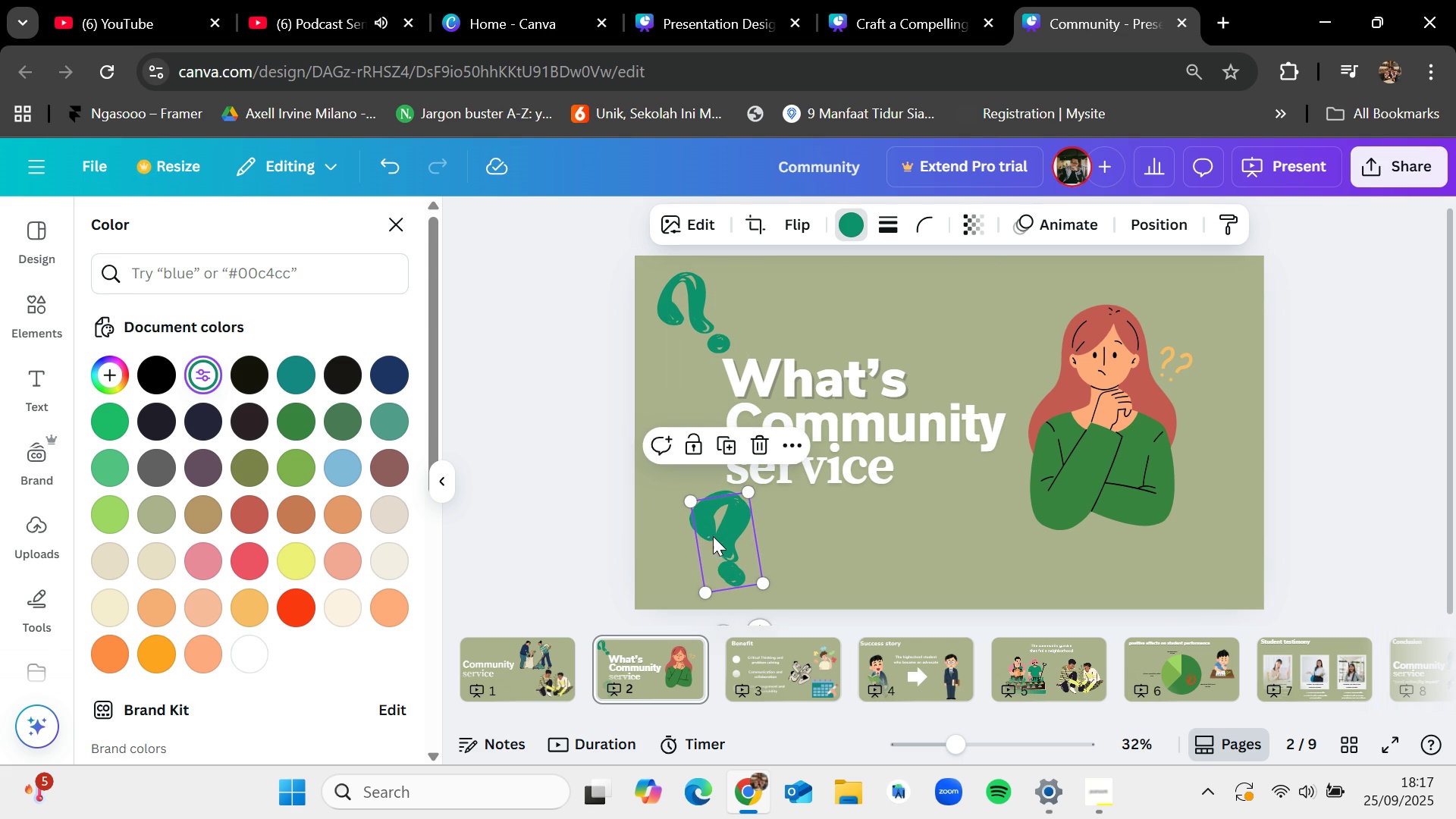 
left_click_drag(start_coordinate=[714, 536], to_coordinate=[977, 314])
 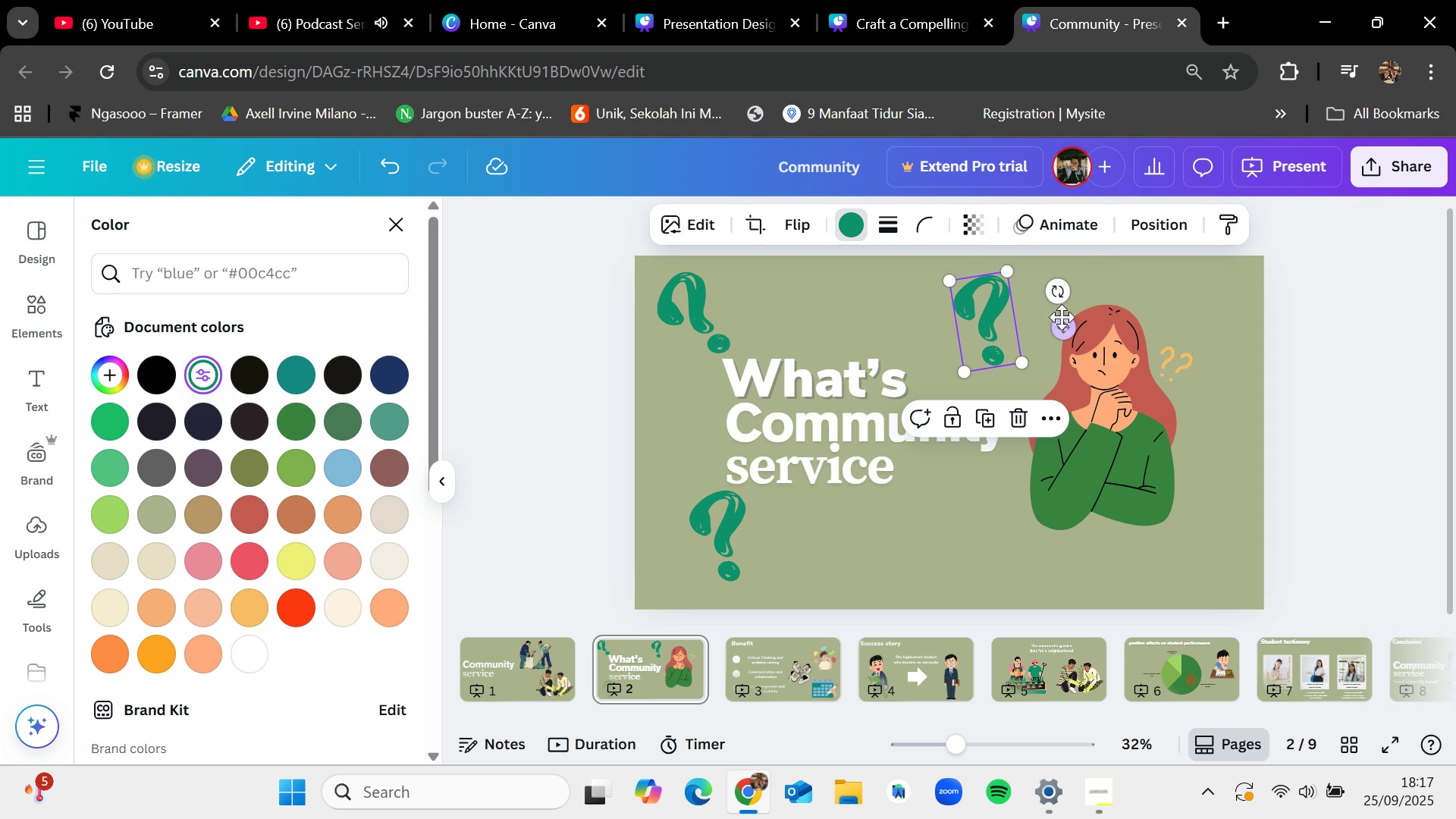 
left_click_drag(start_coordinate=[1059, 294], to_coordinate=[1032, 289])
 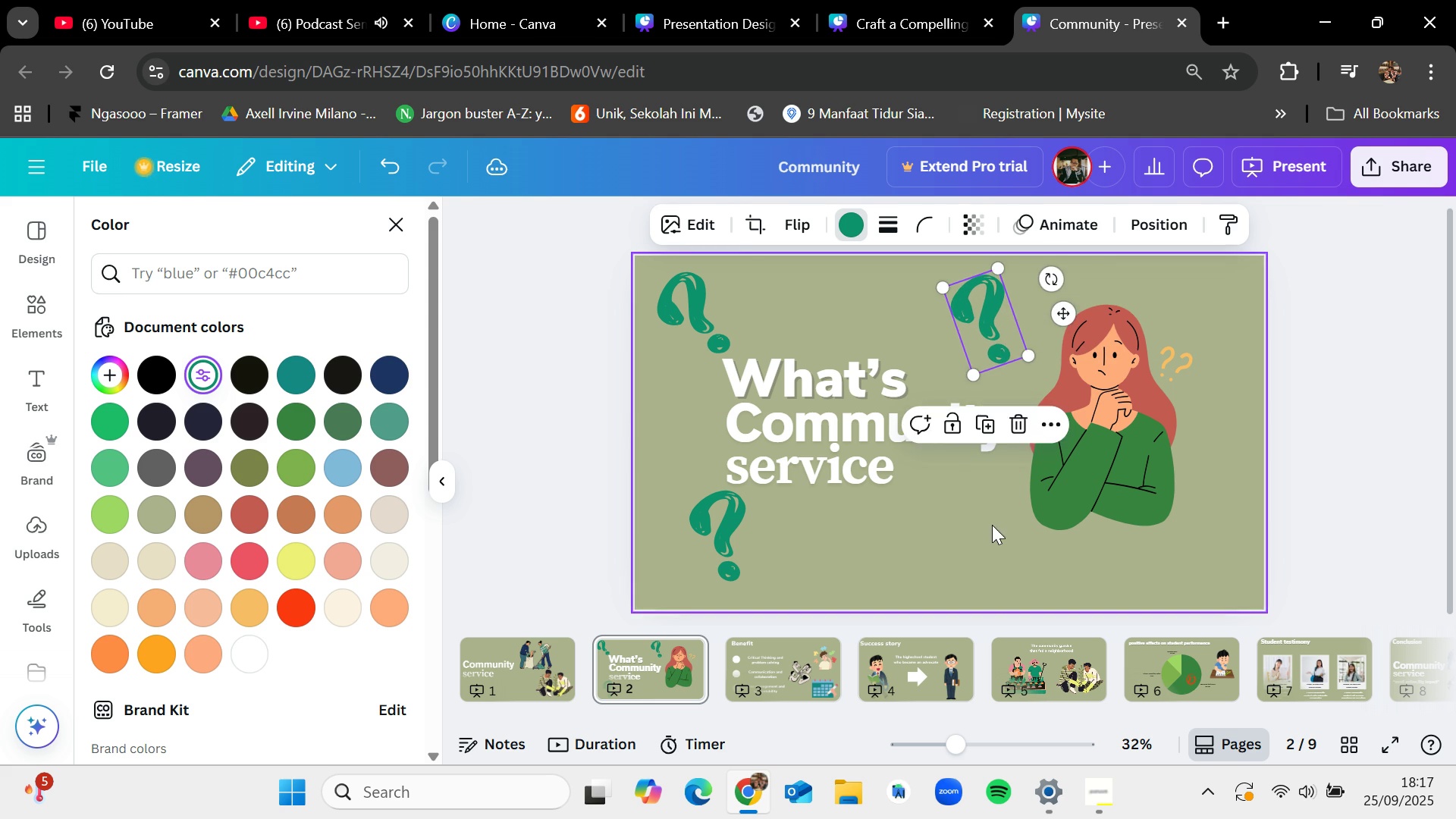 
left_click([992, 525])
 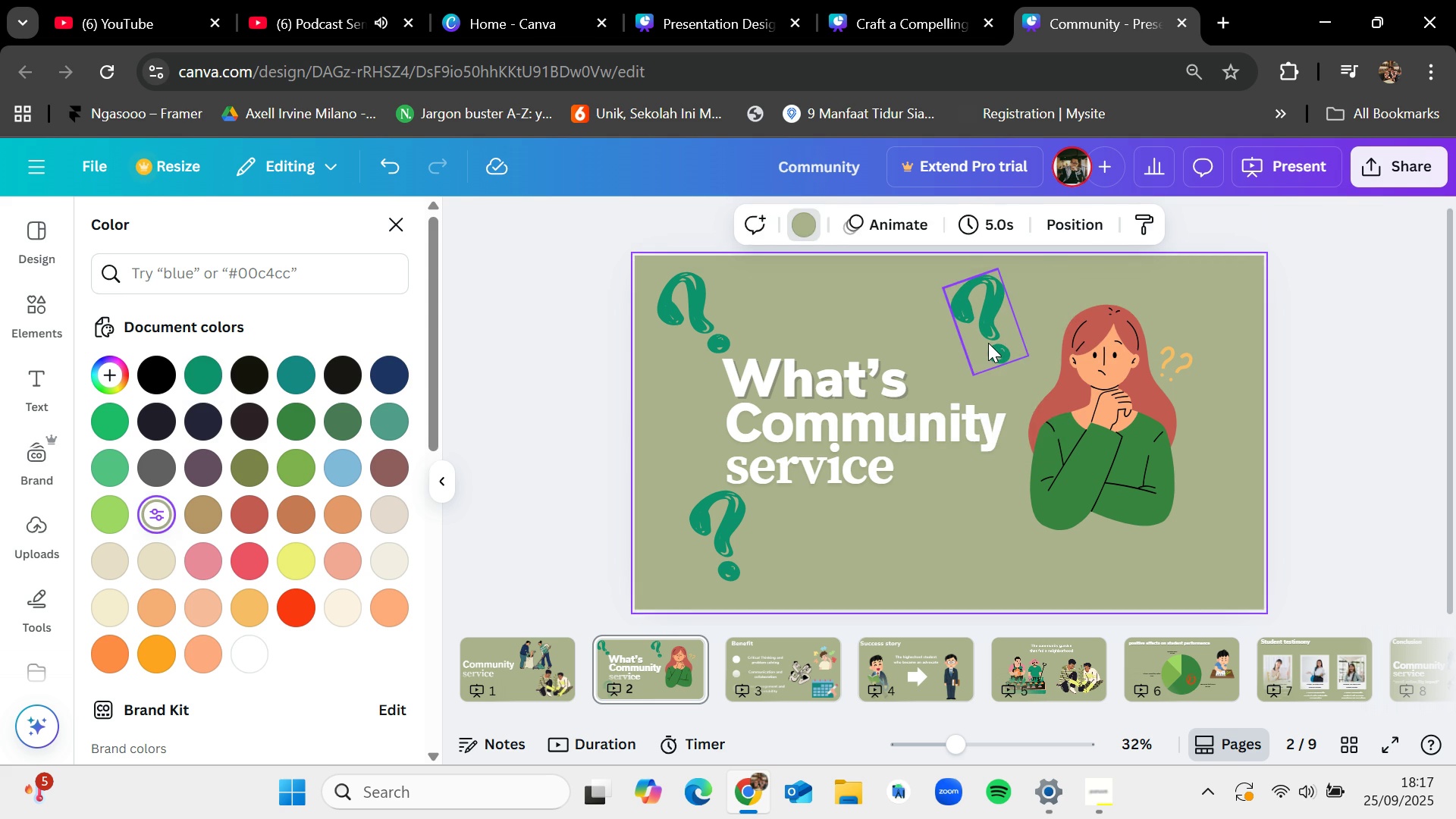 
left_click([988, 343])
 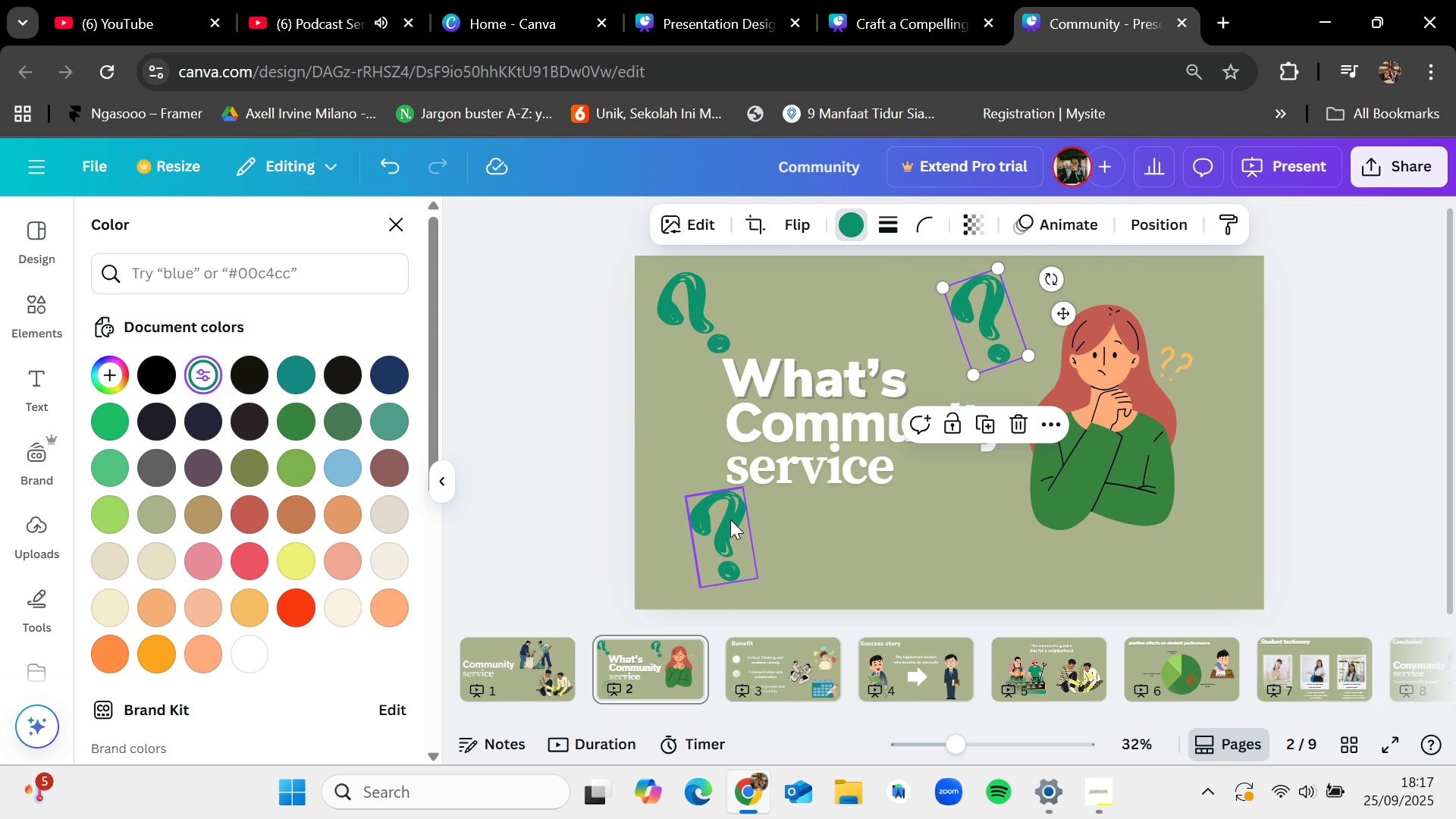 
left_click([729, 521])
 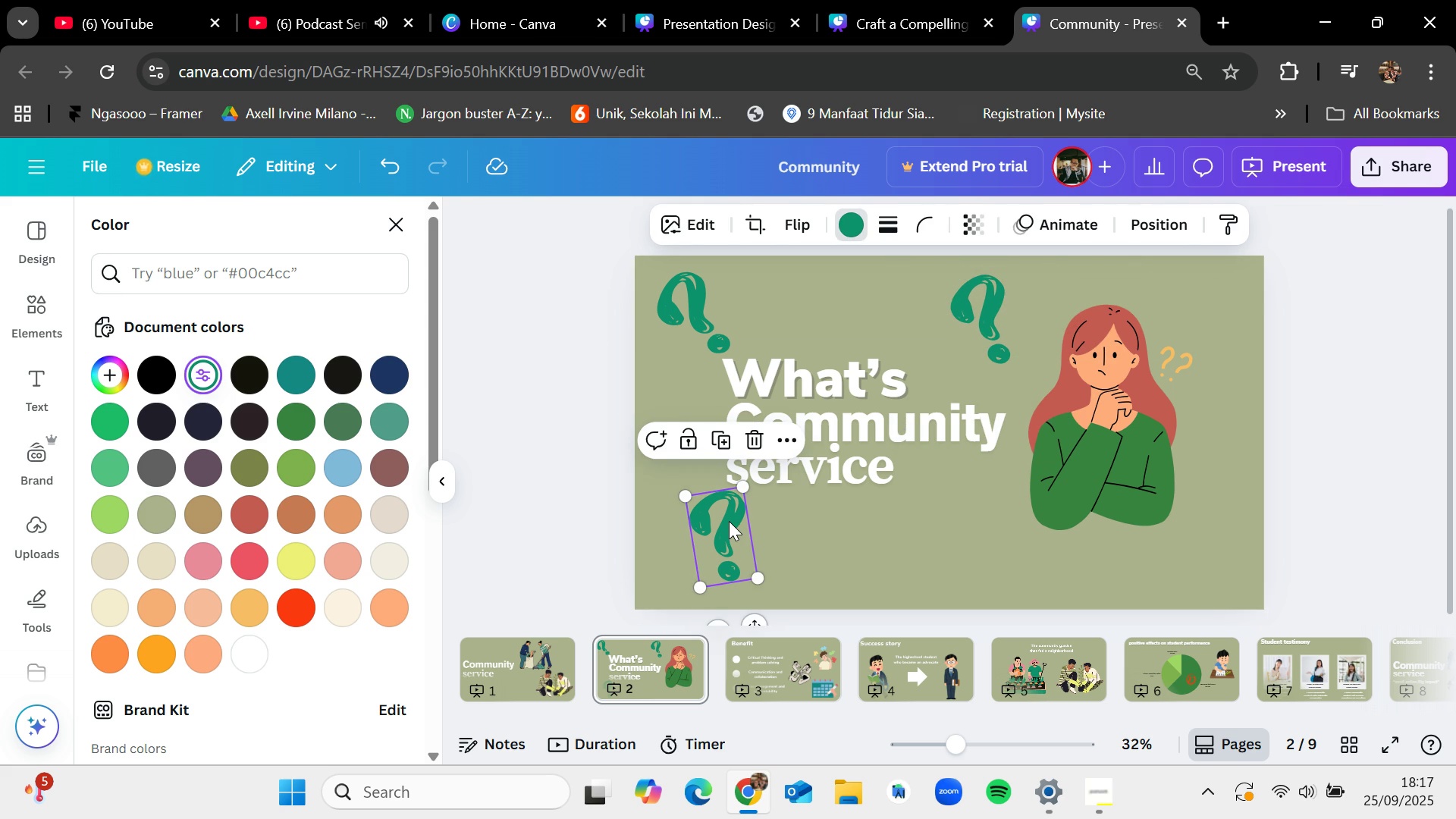 
key(Control+C)
 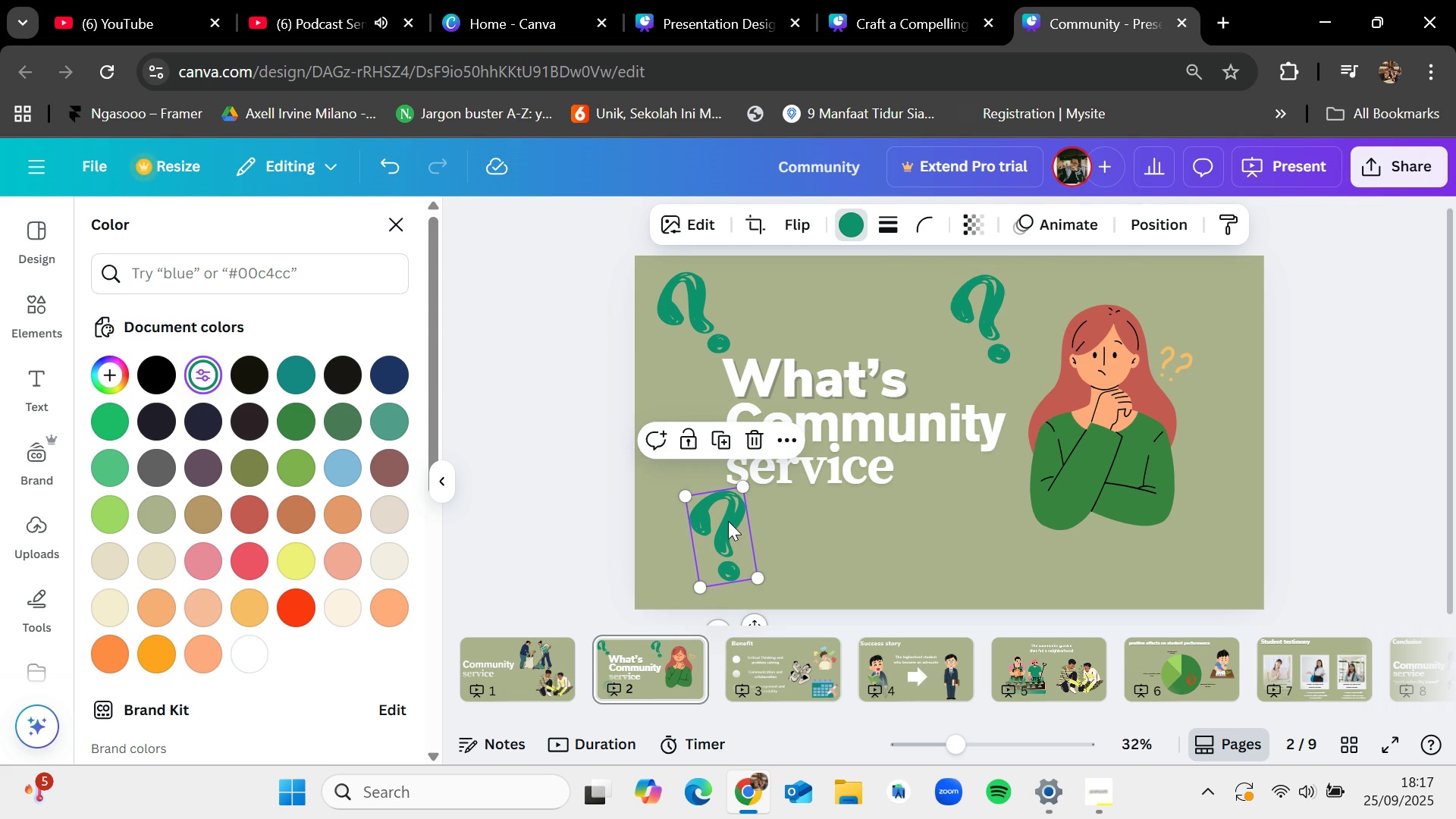 
key(Control+V)
 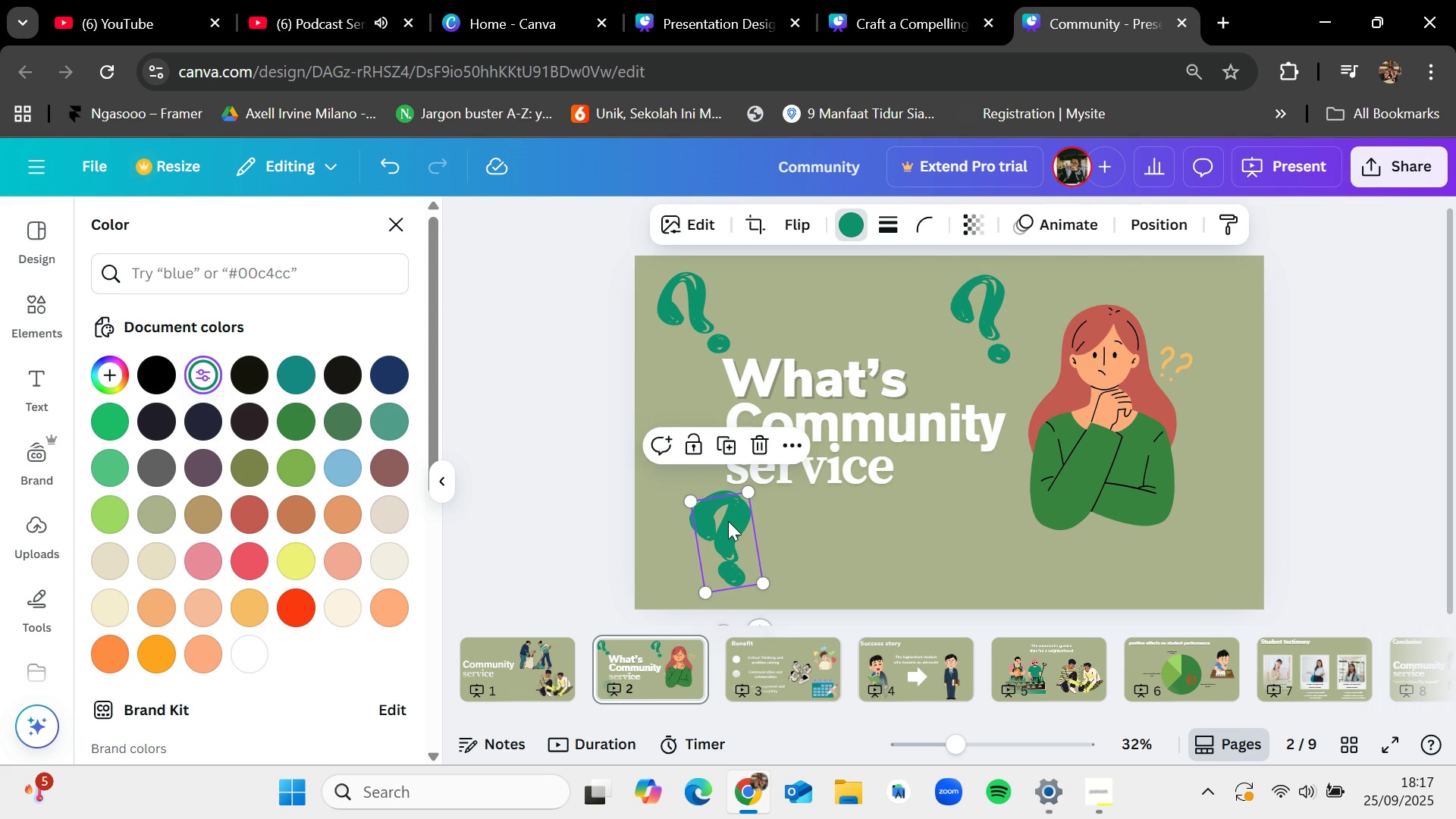 
left_click_drag(start_coordinate=[728, 521], to_coordinate=[993, 511])
 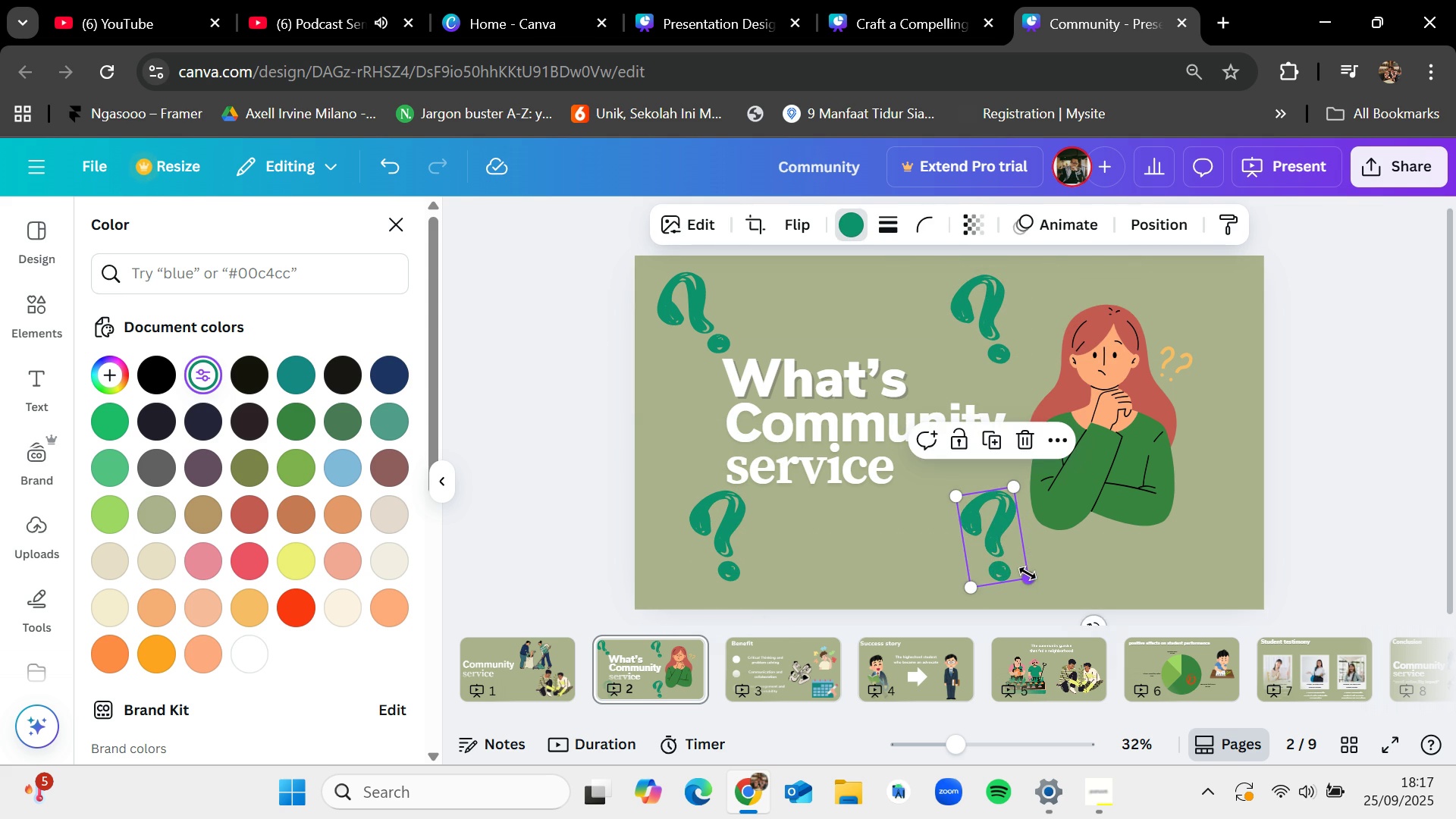 
left_click_drag(start_coordinate=[1028, 573], to_coordinate=[1018, 562])
 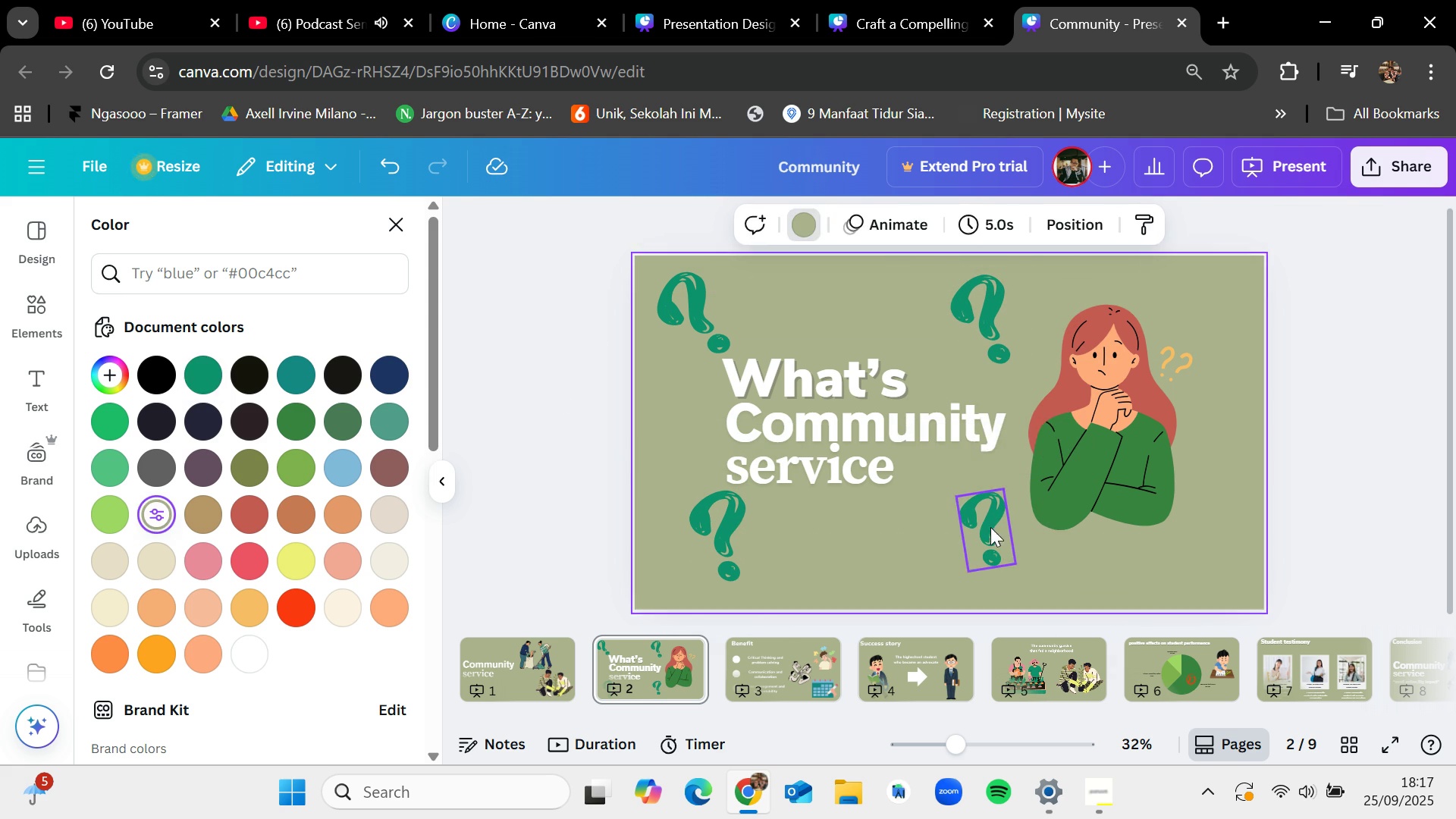 
left_click([975, 519])
 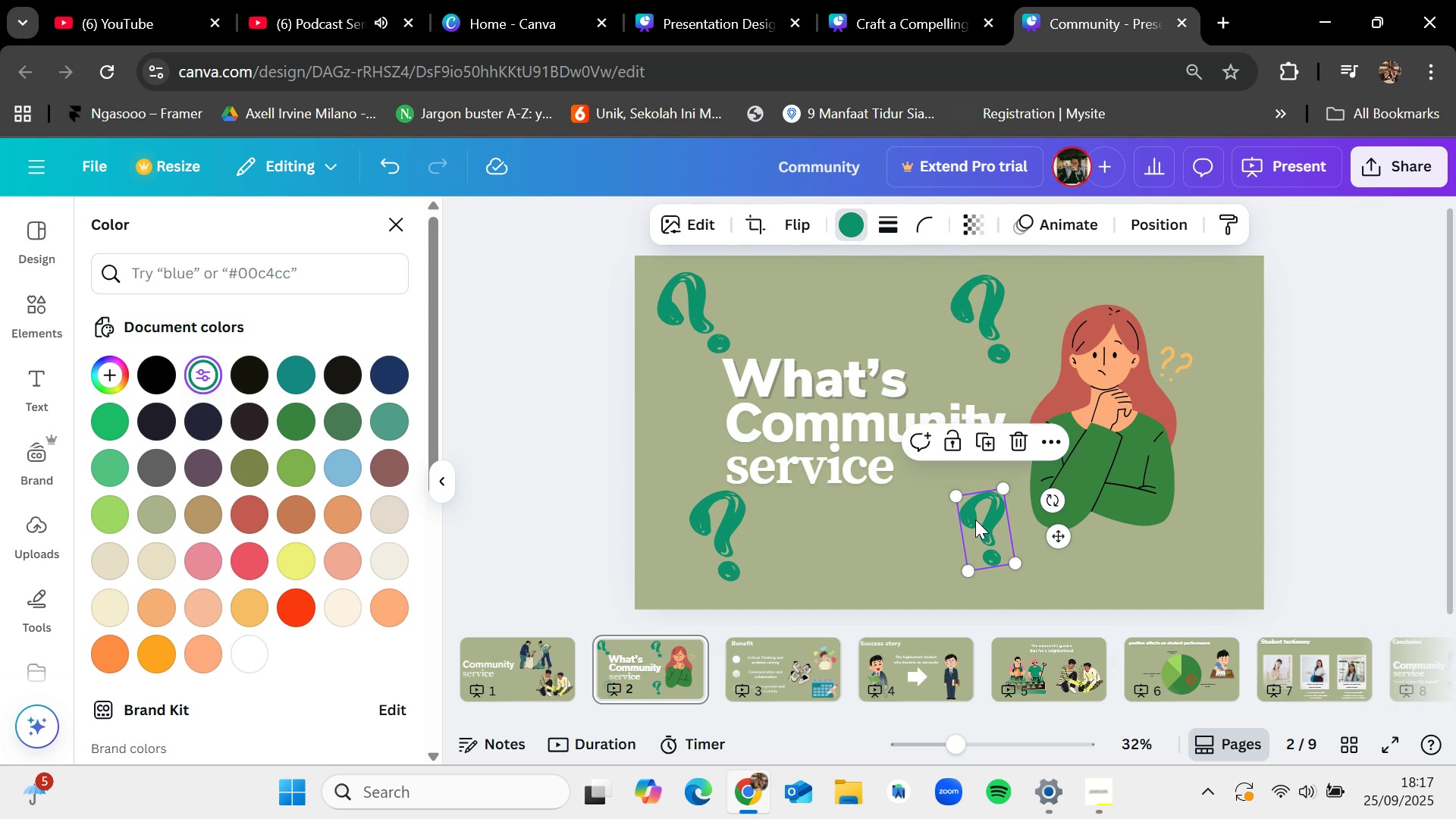 
key(Control+C)
 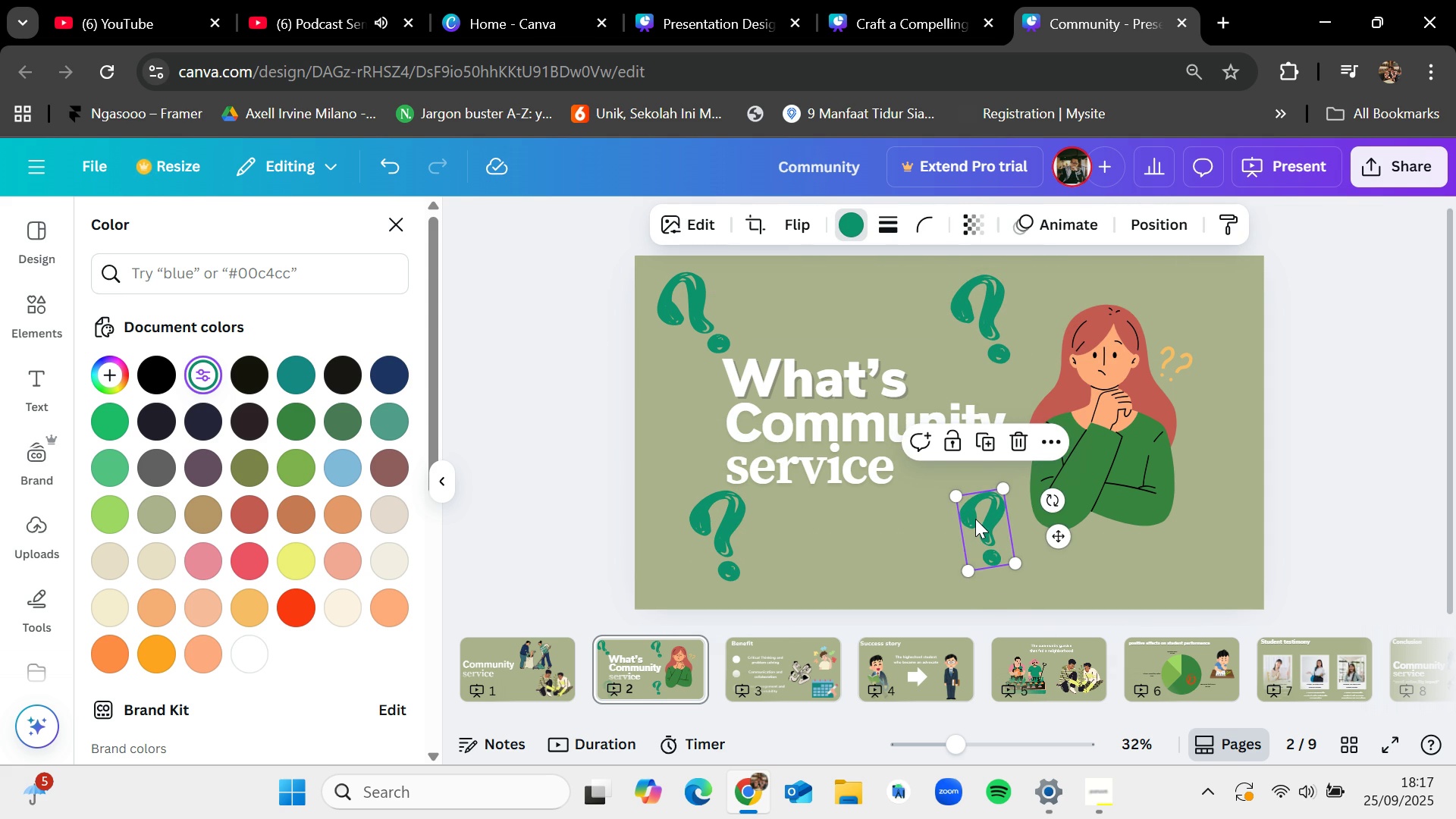 
key(Control+V)
 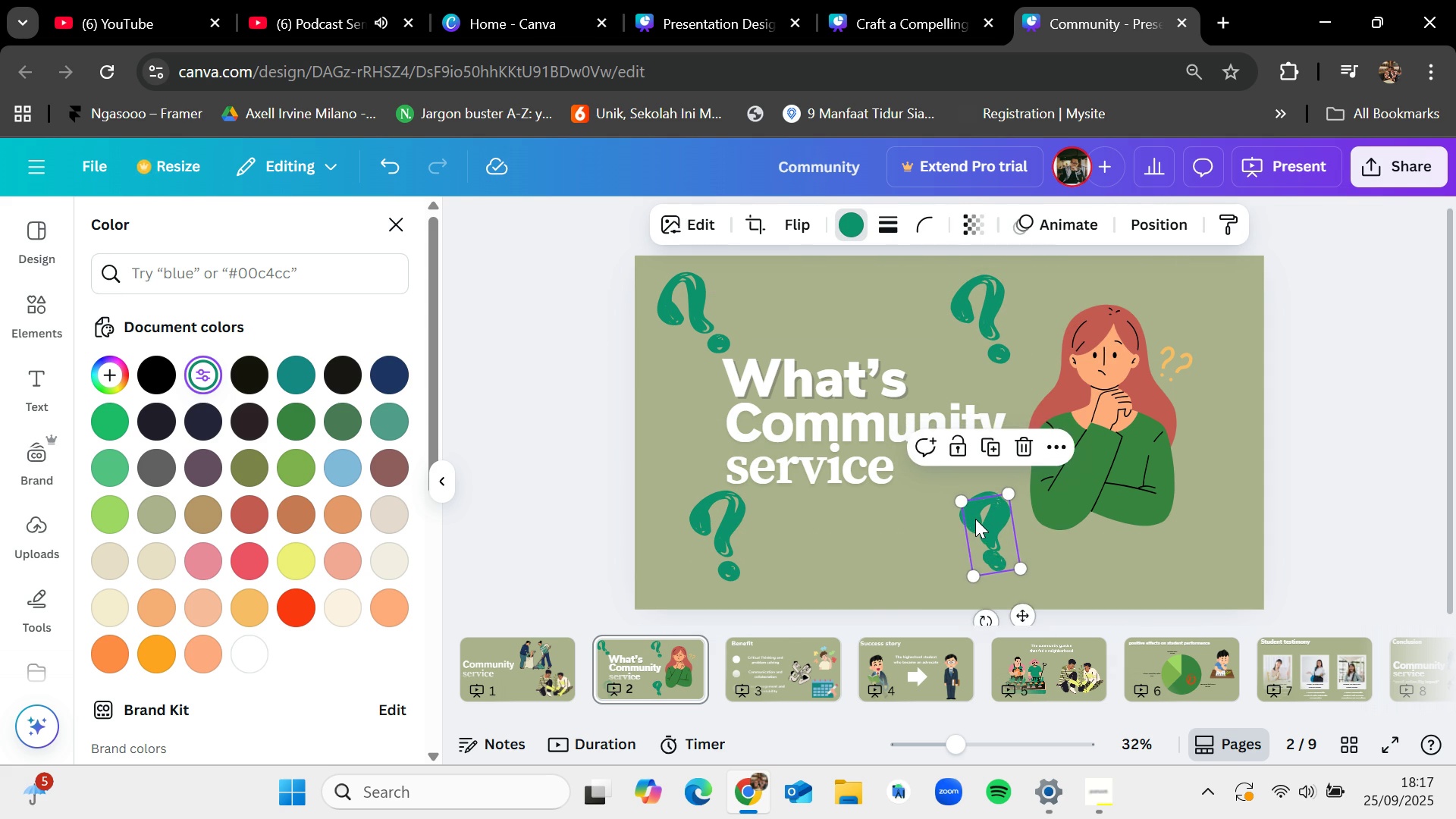 
left_click_drag(start_coordinate=[975, 519], to_coordinate=[857, 517])
 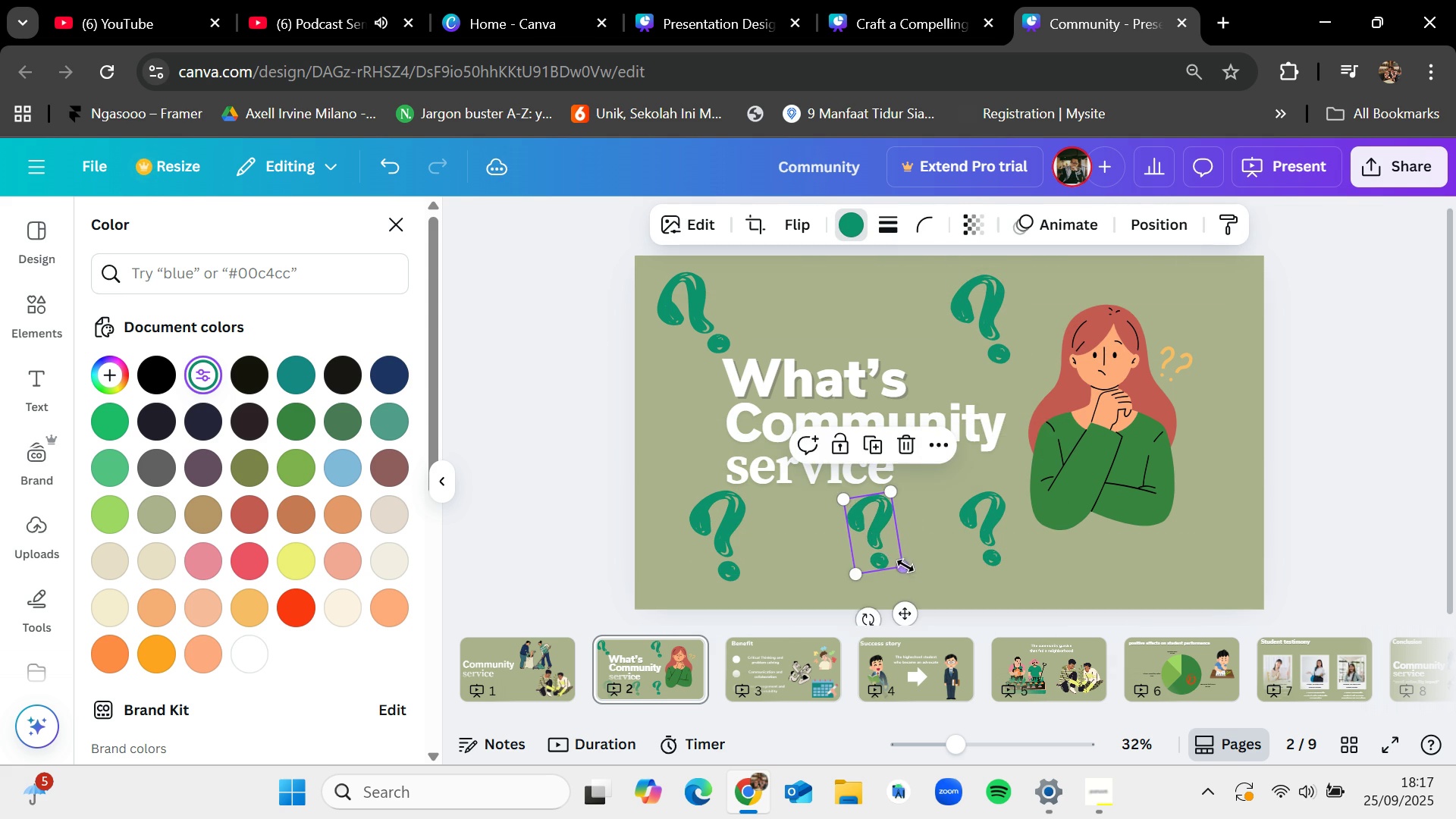 
left_click_drag(start_coordinate=[904, 562], to_coordinate=[878, 518])
 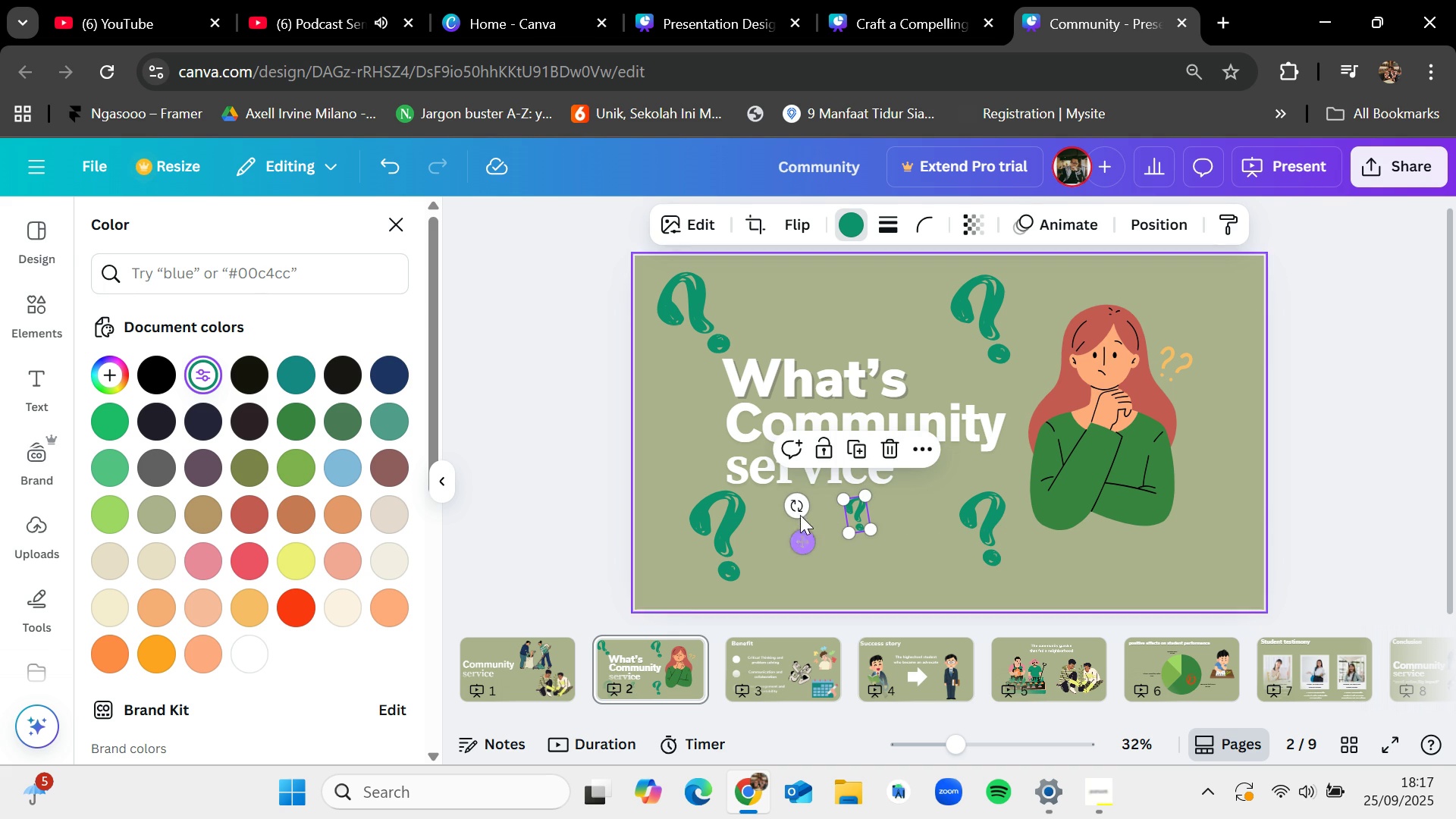 
left_click_drag(start_coordinate=[800, 504], to_coordinate=[777, 526])
 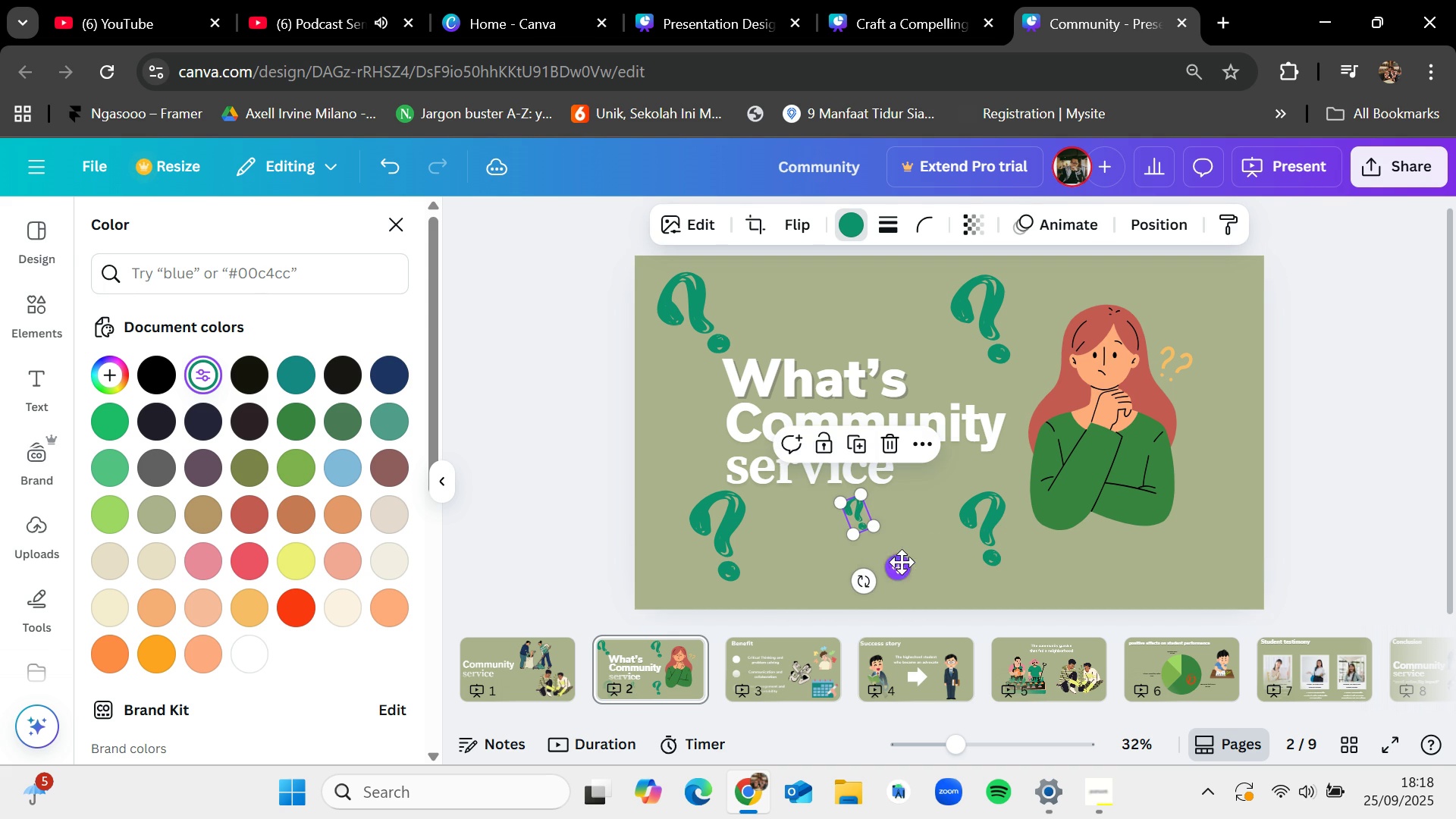 
left_click([902, 562])
 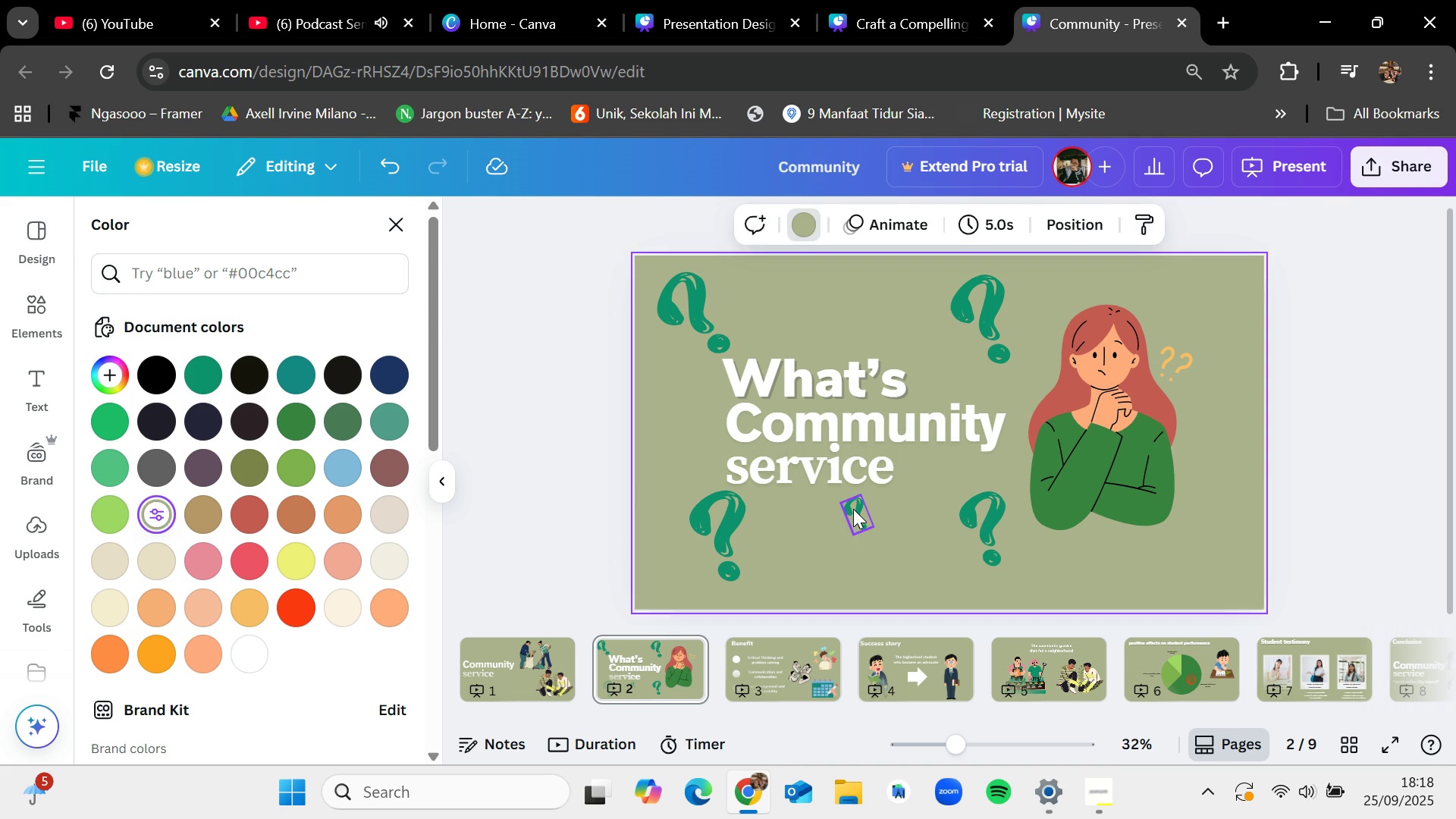 
key(Control+C)
 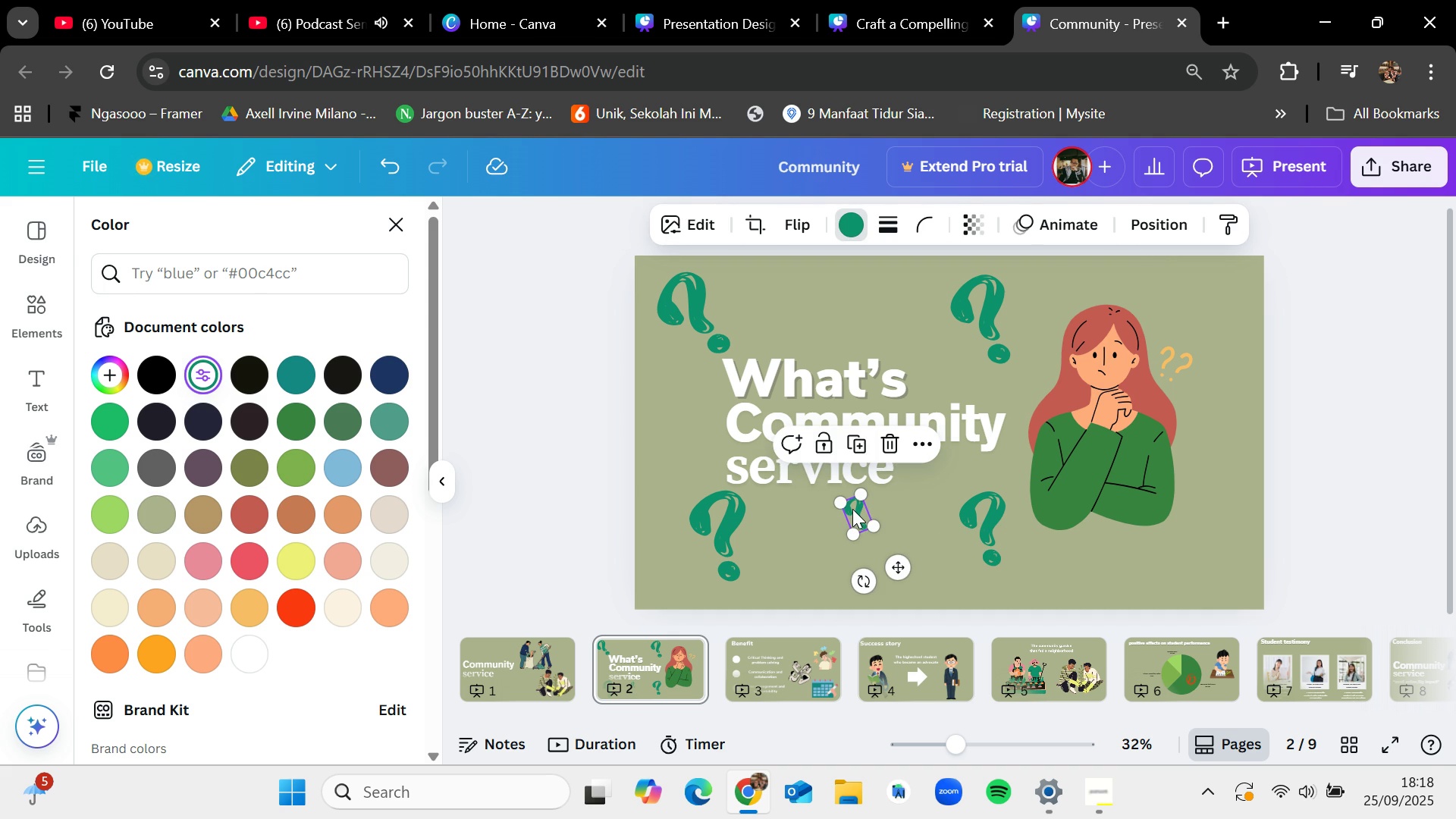 
key(Control+V)
 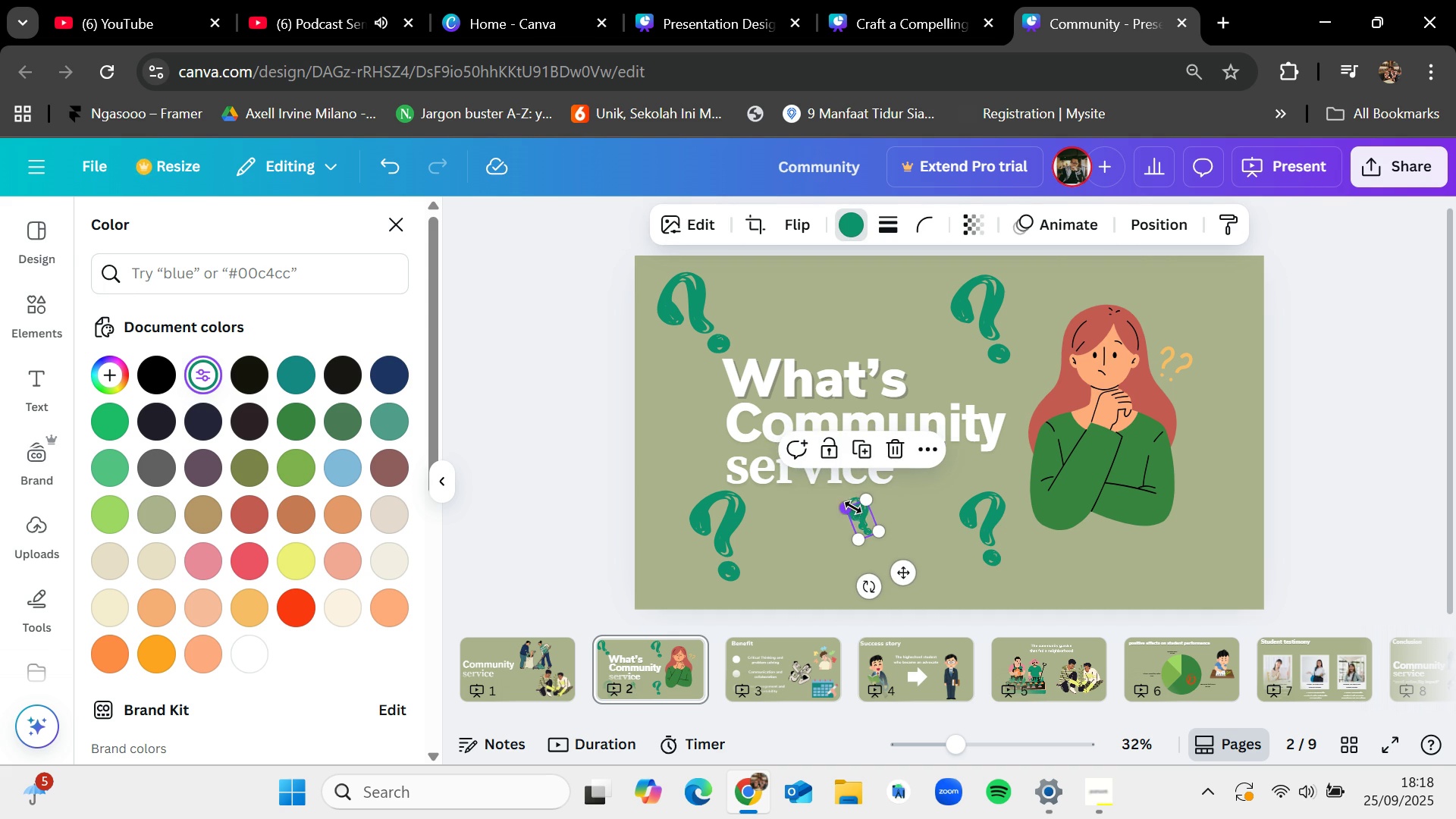 
left_click_drag(start_coordinate=[855, 507], to_coordinate=[849, 447])
 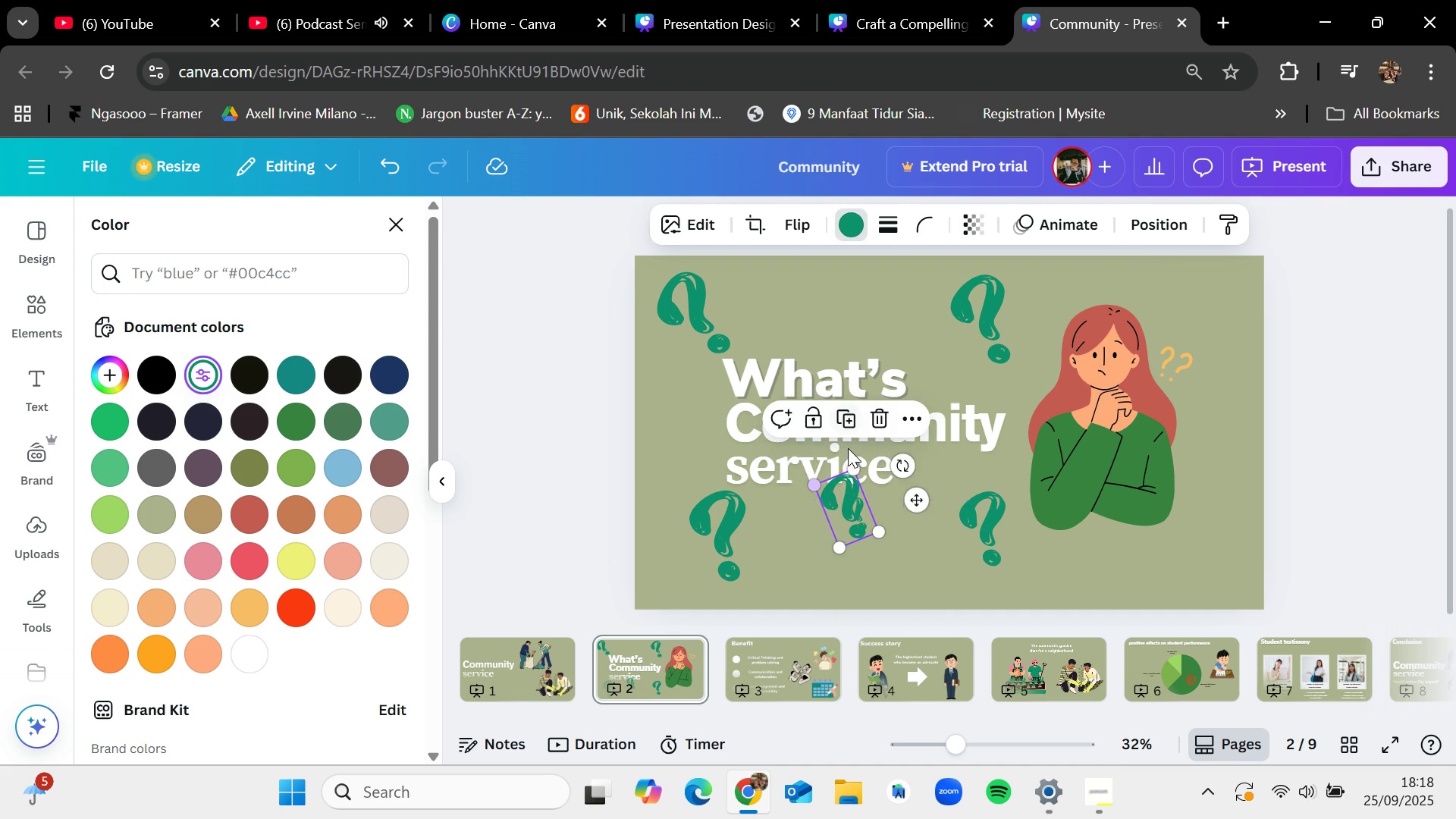 
key(Control+Z)
 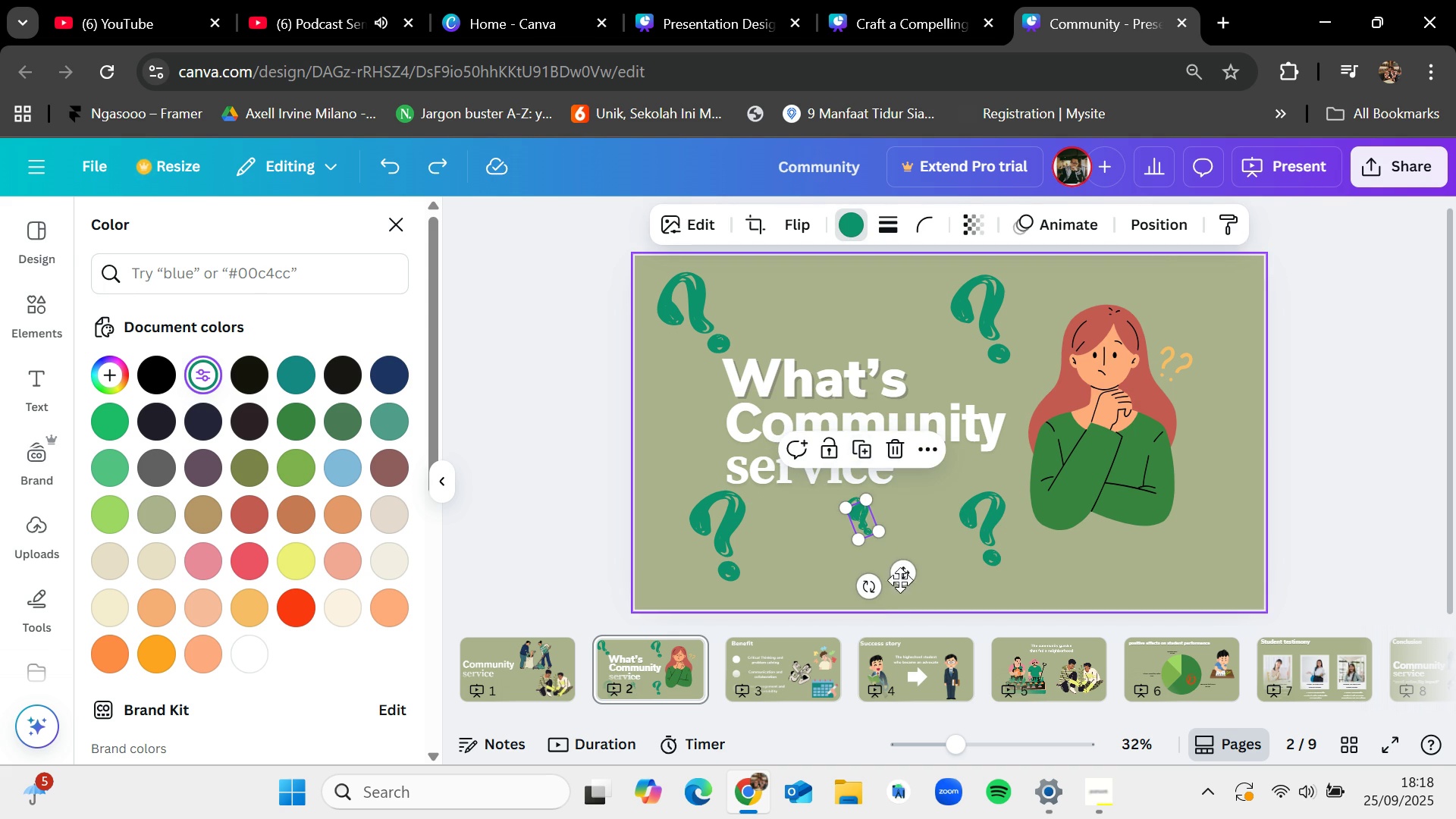 
left_click_drag(start_coordinate=[902, 572], to_coordinate=[880, 390])
 